 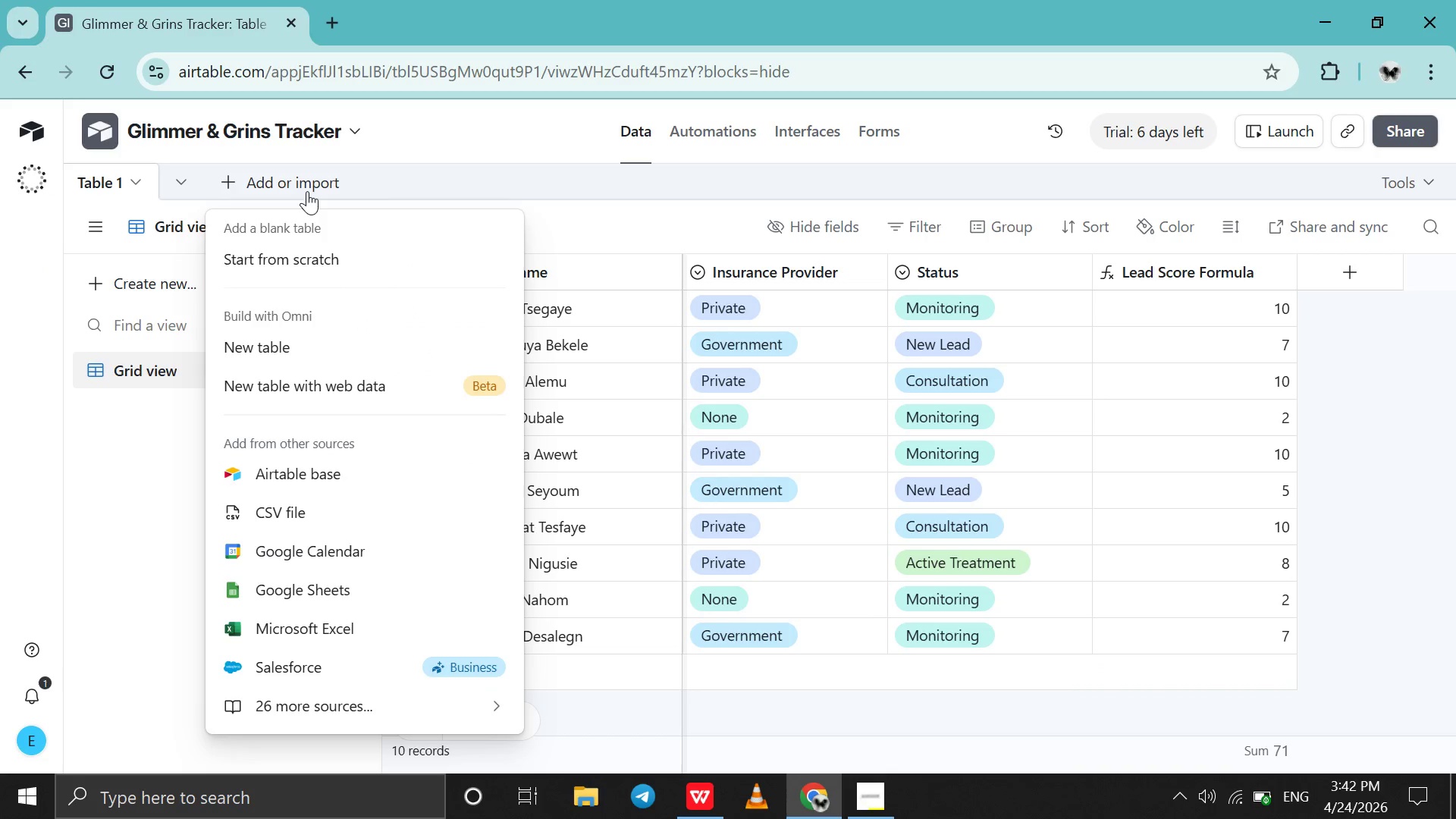 
left_click([333, 268])
 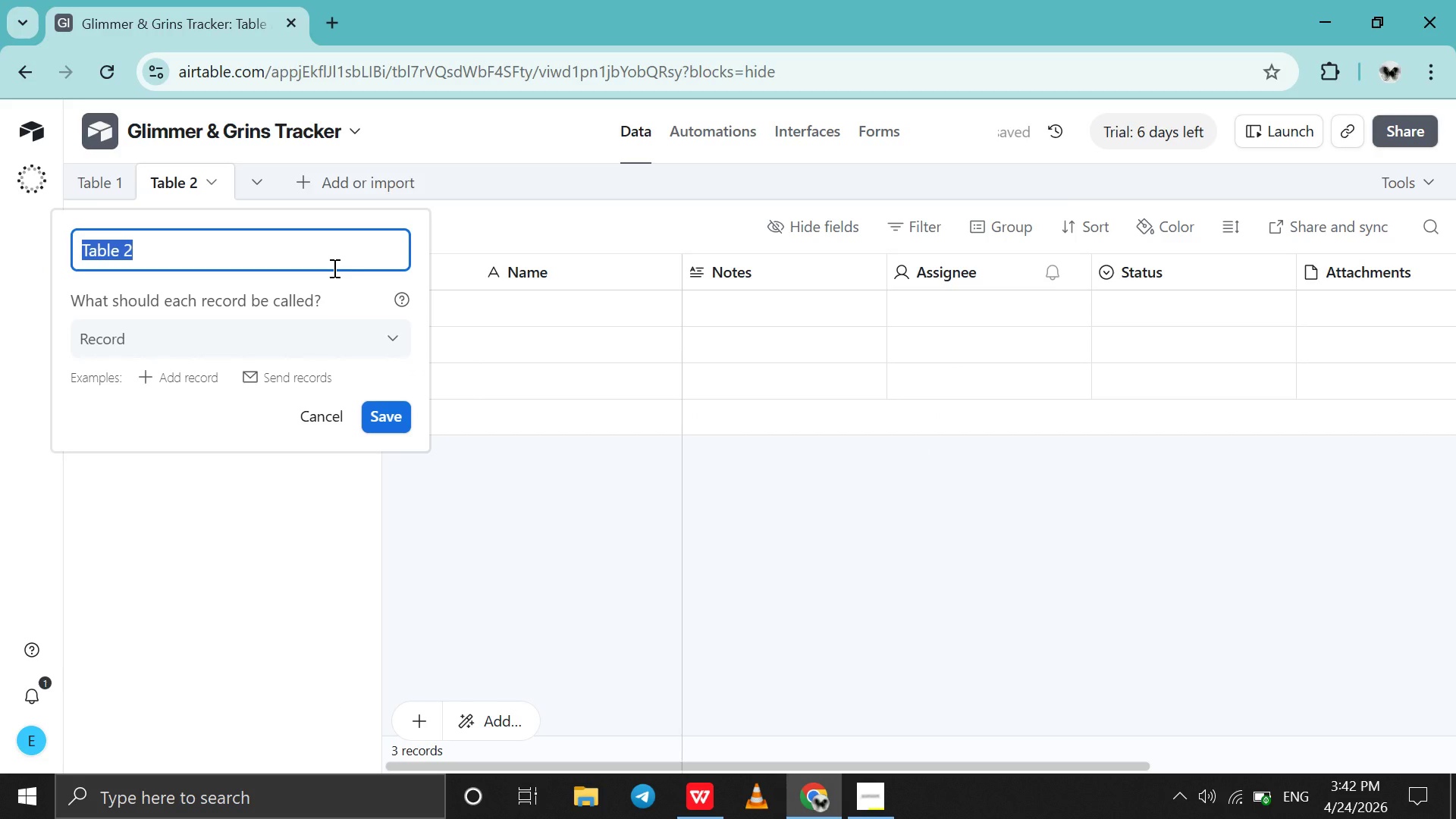 
wait(7.23)
 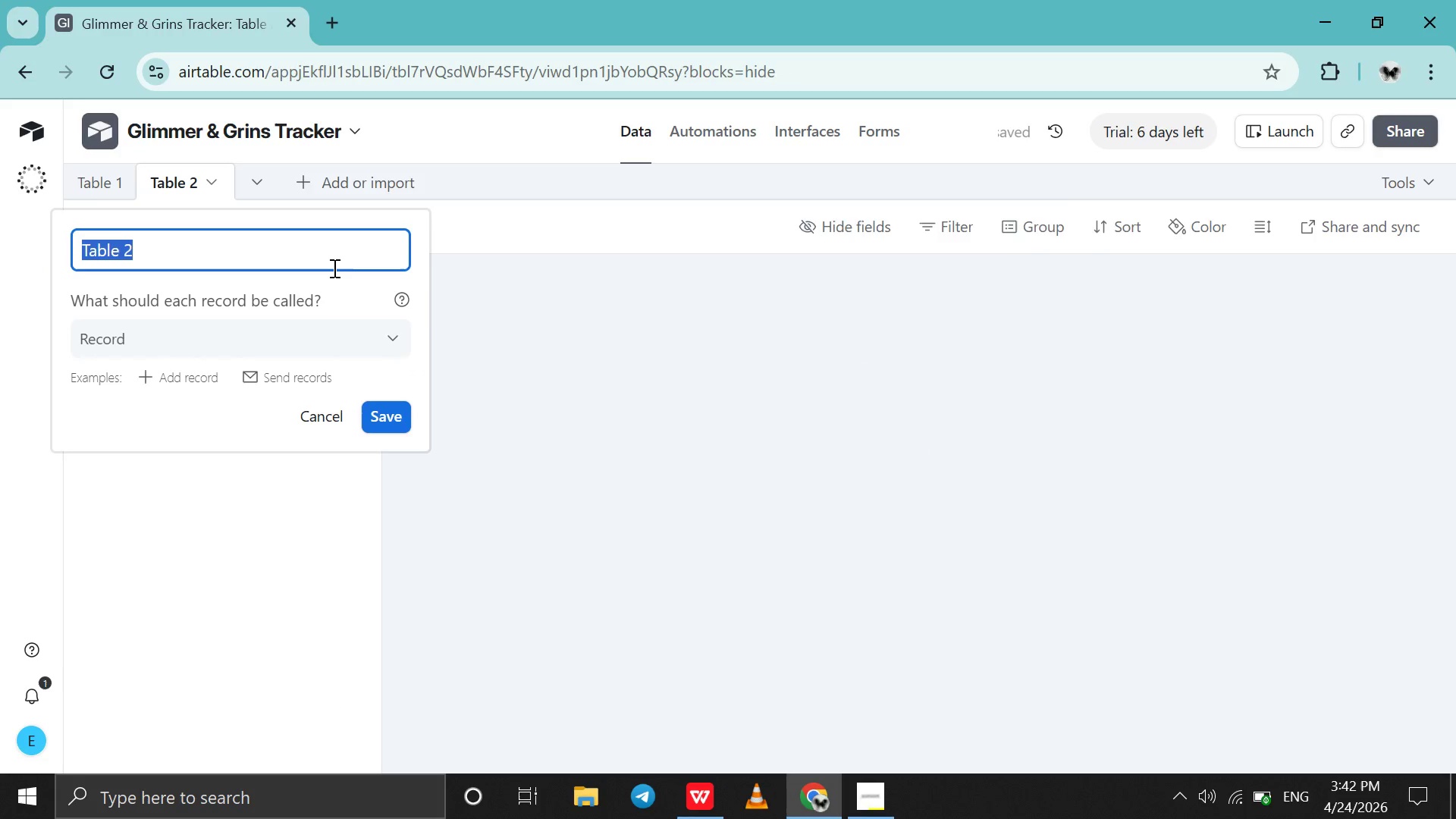 
type(Referal So)
key(Backspace)
key(Backspace)
key(Backspace)
key(Backspace)
key(Backspace)
type(ral Sources)
 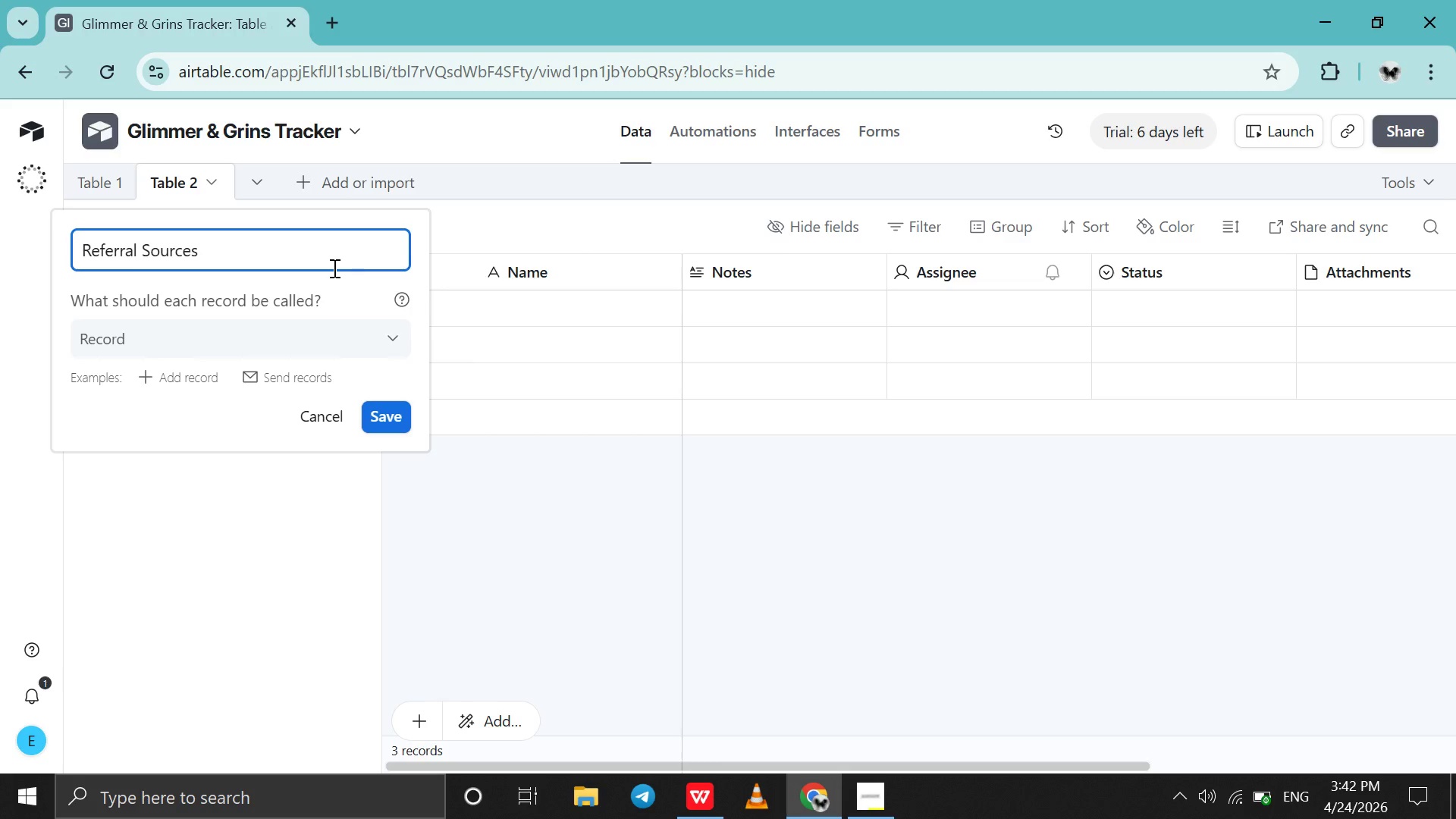 
key(Enter)
 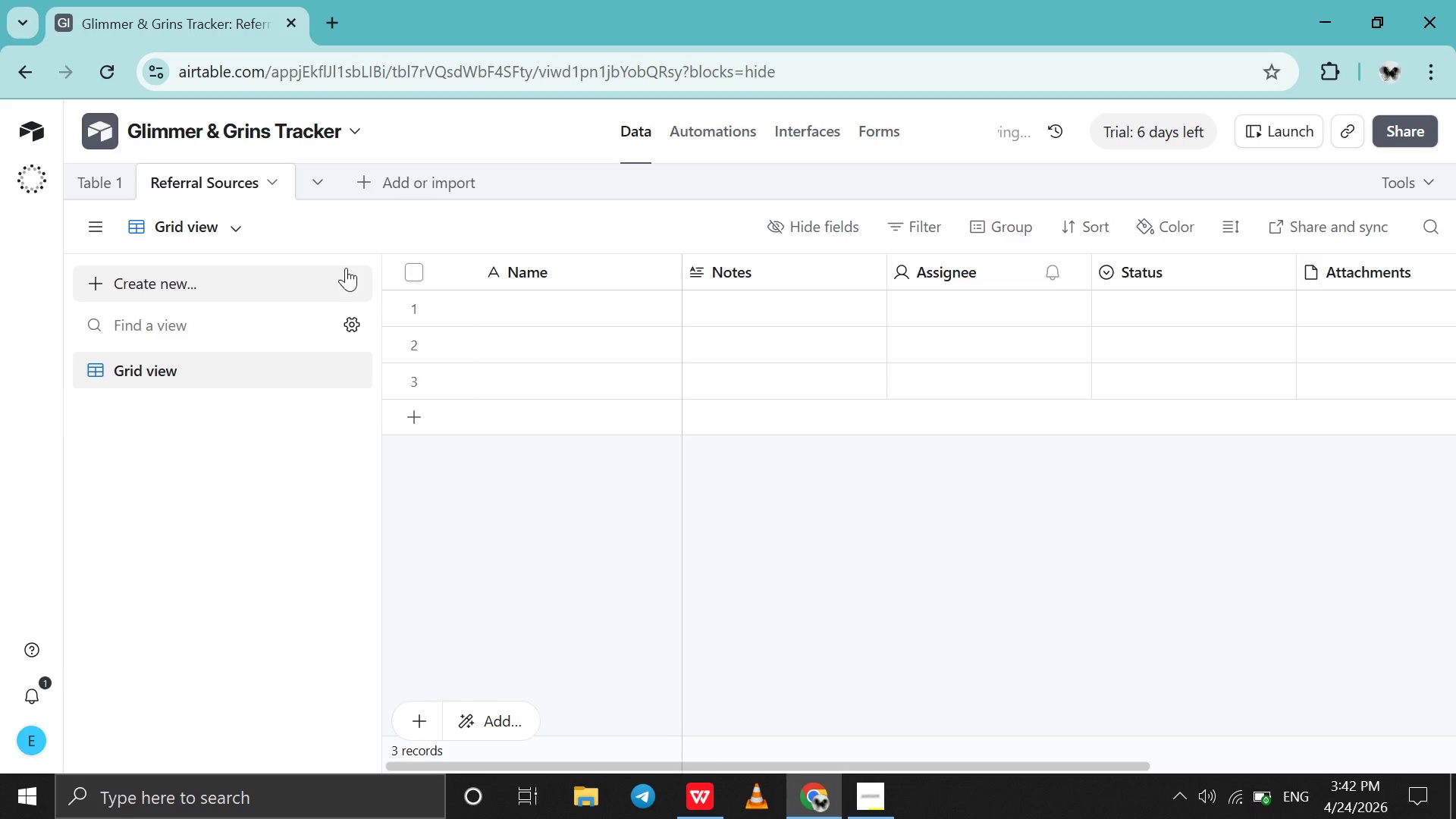 
mouse_move([473, 287])
 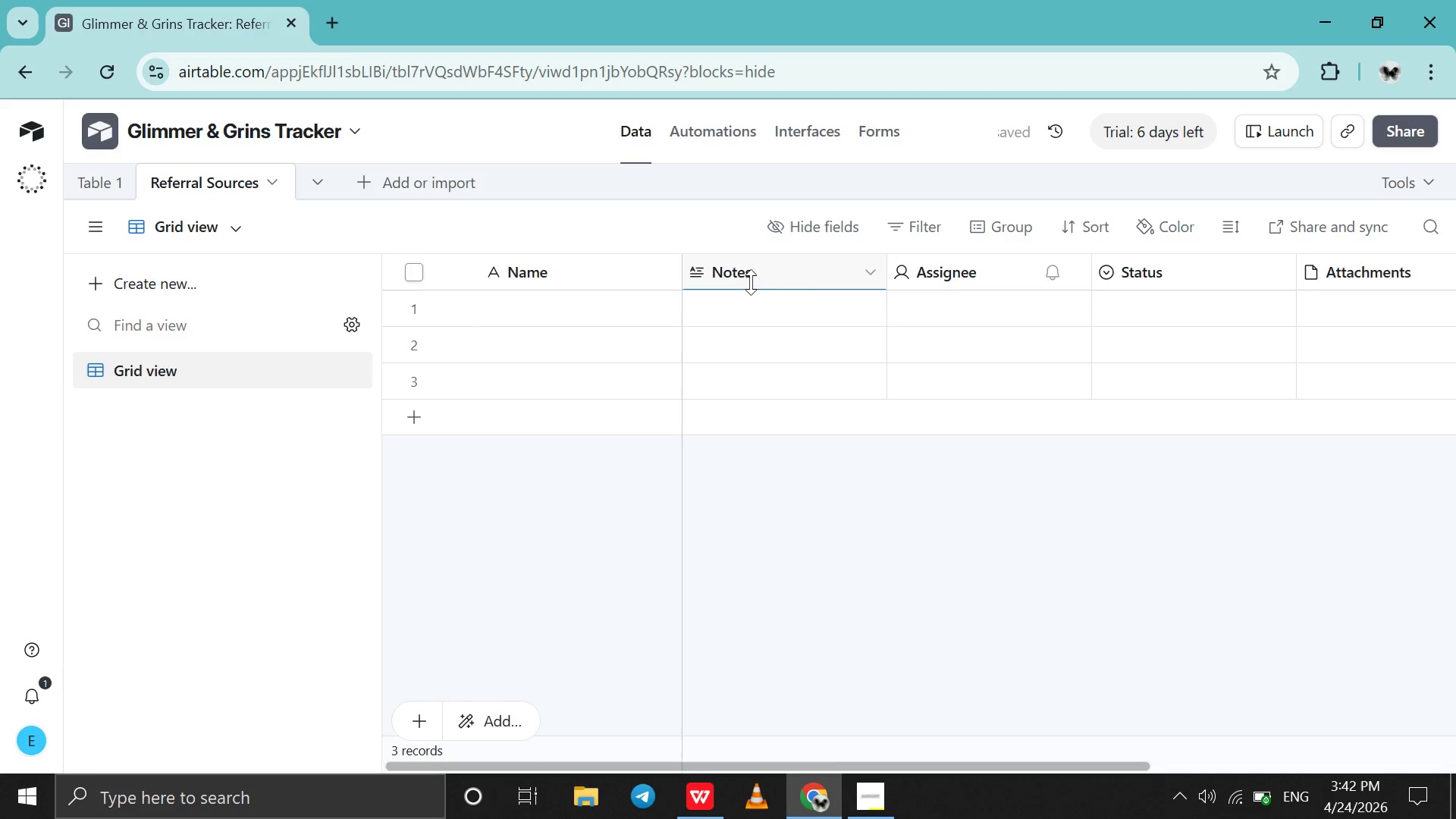 
left_click([874, 271])
 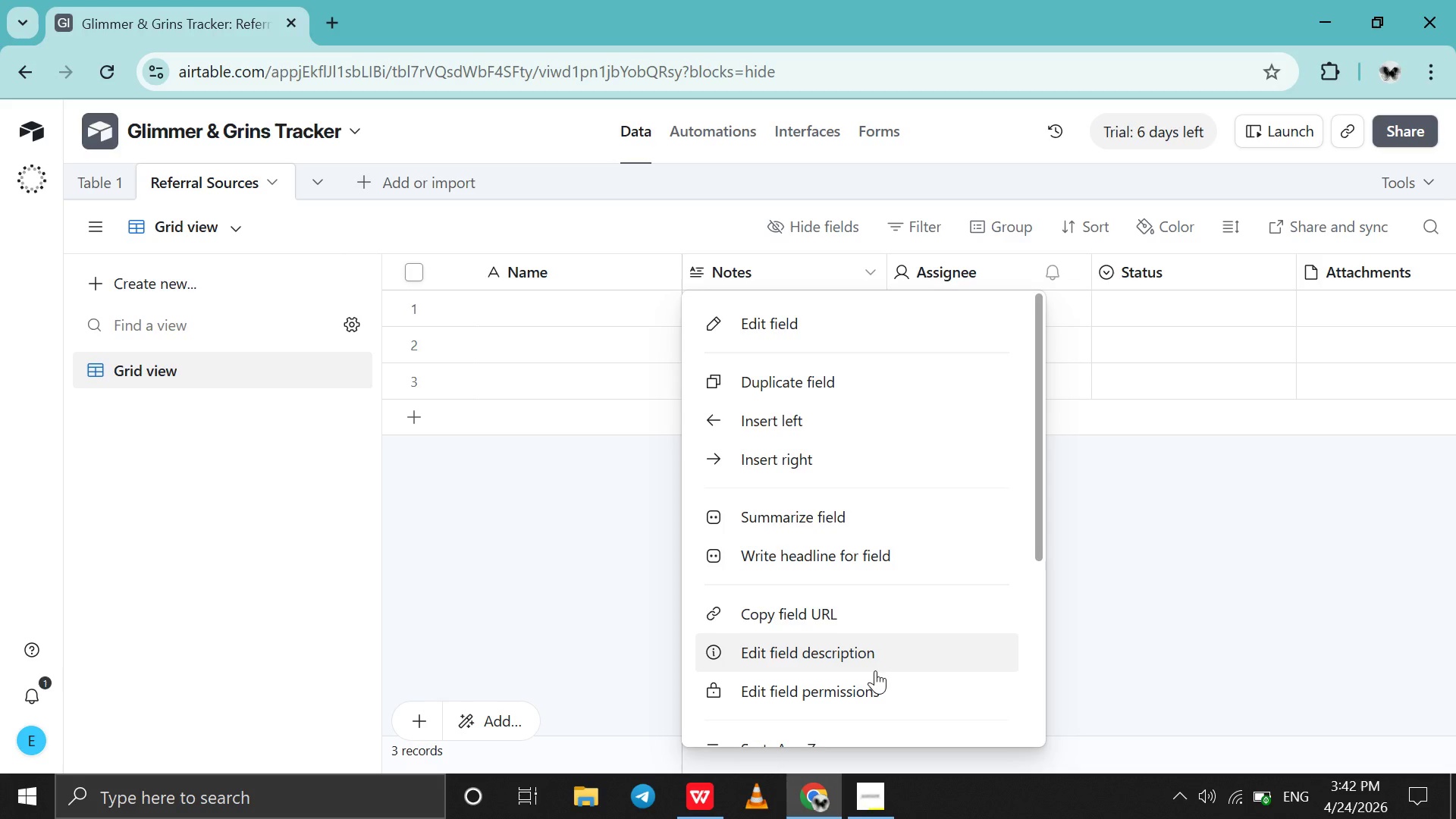 
scroll: coordinate [875, 670], scroll_direction: down, amount: 10.0
 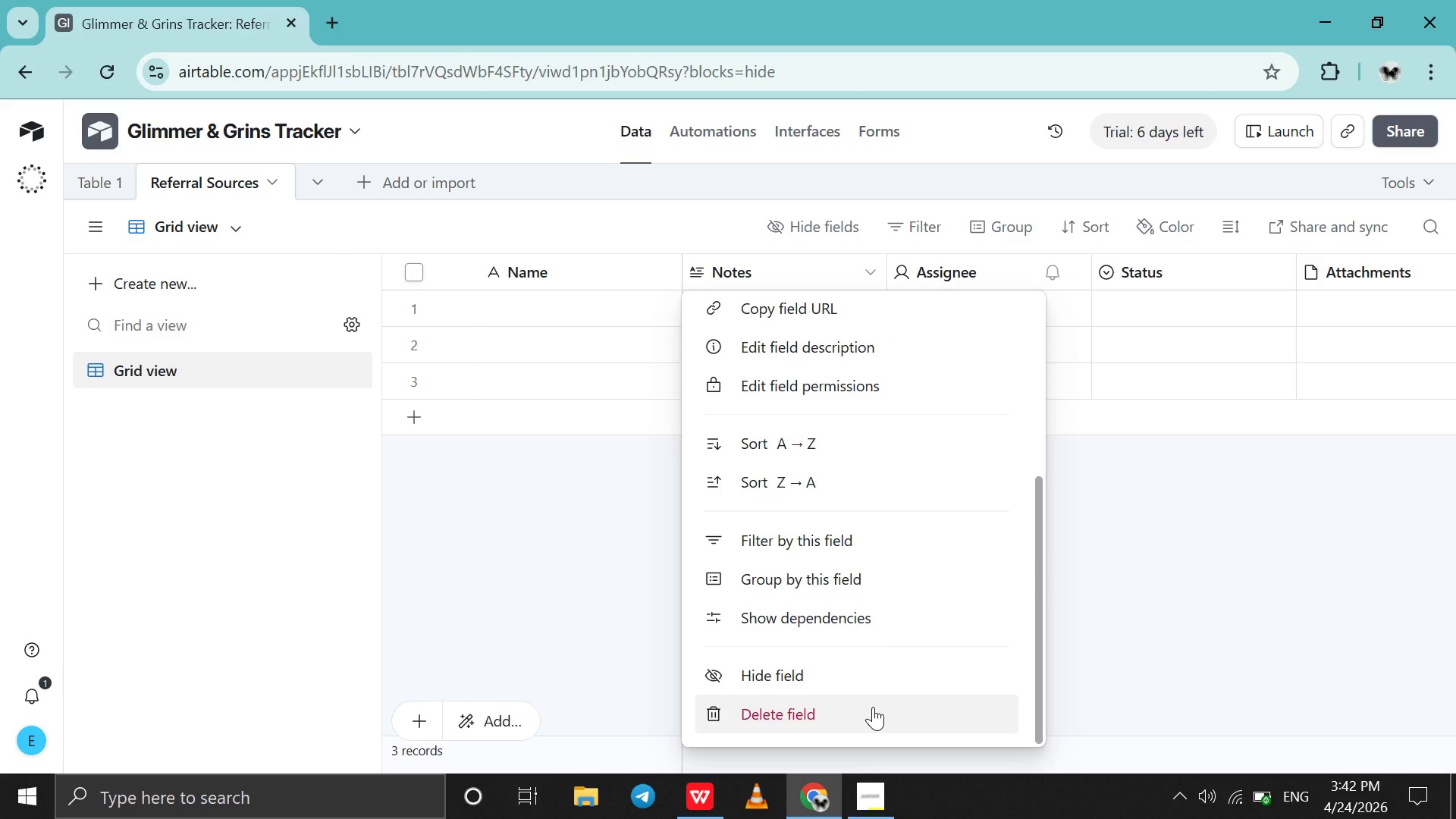 
double_click([873, 707])
 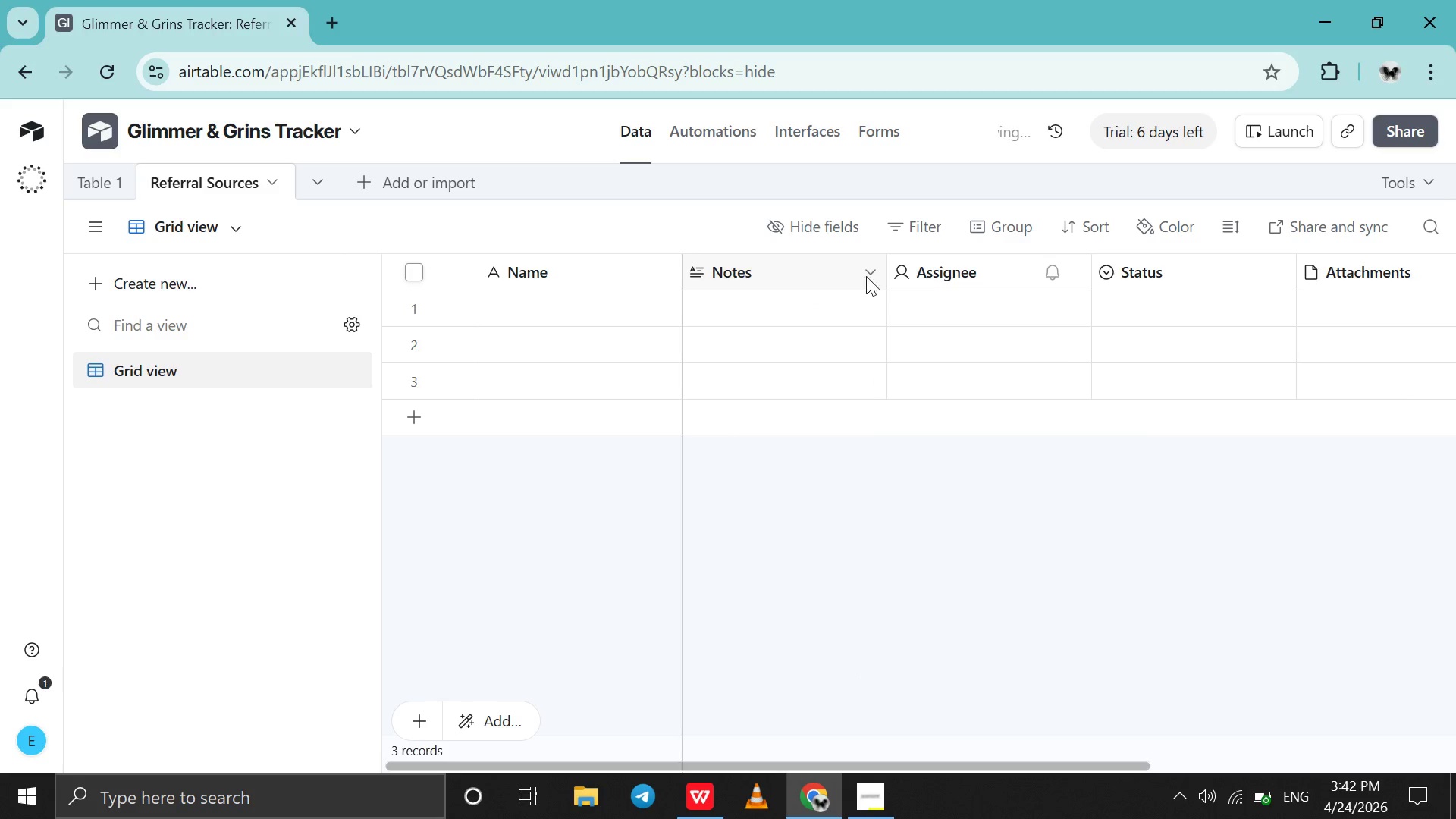 
left_click([866, 276])
 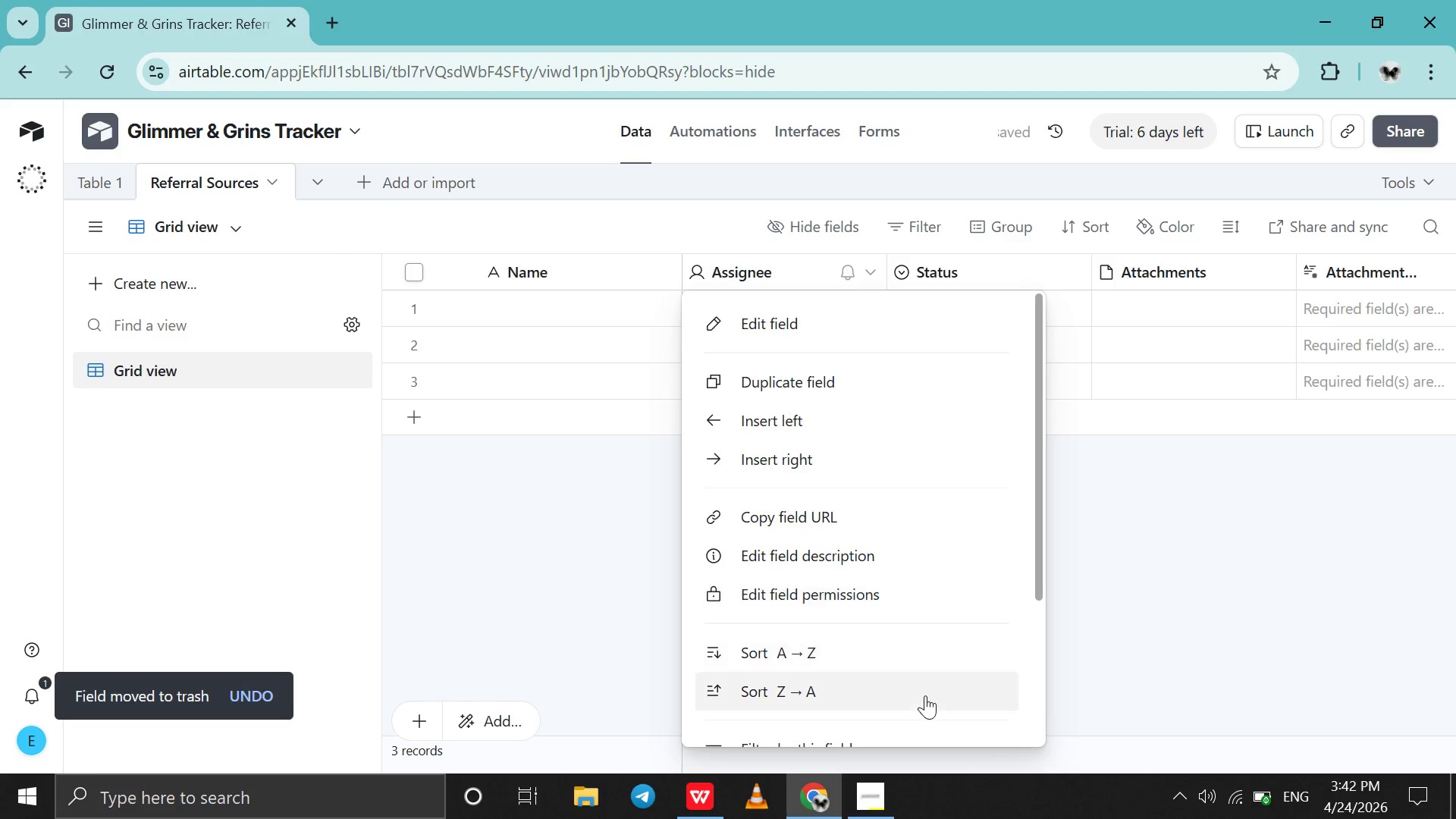 
scroll: coordinate [925, 695], scroll_direction: down, amount: 47.0
 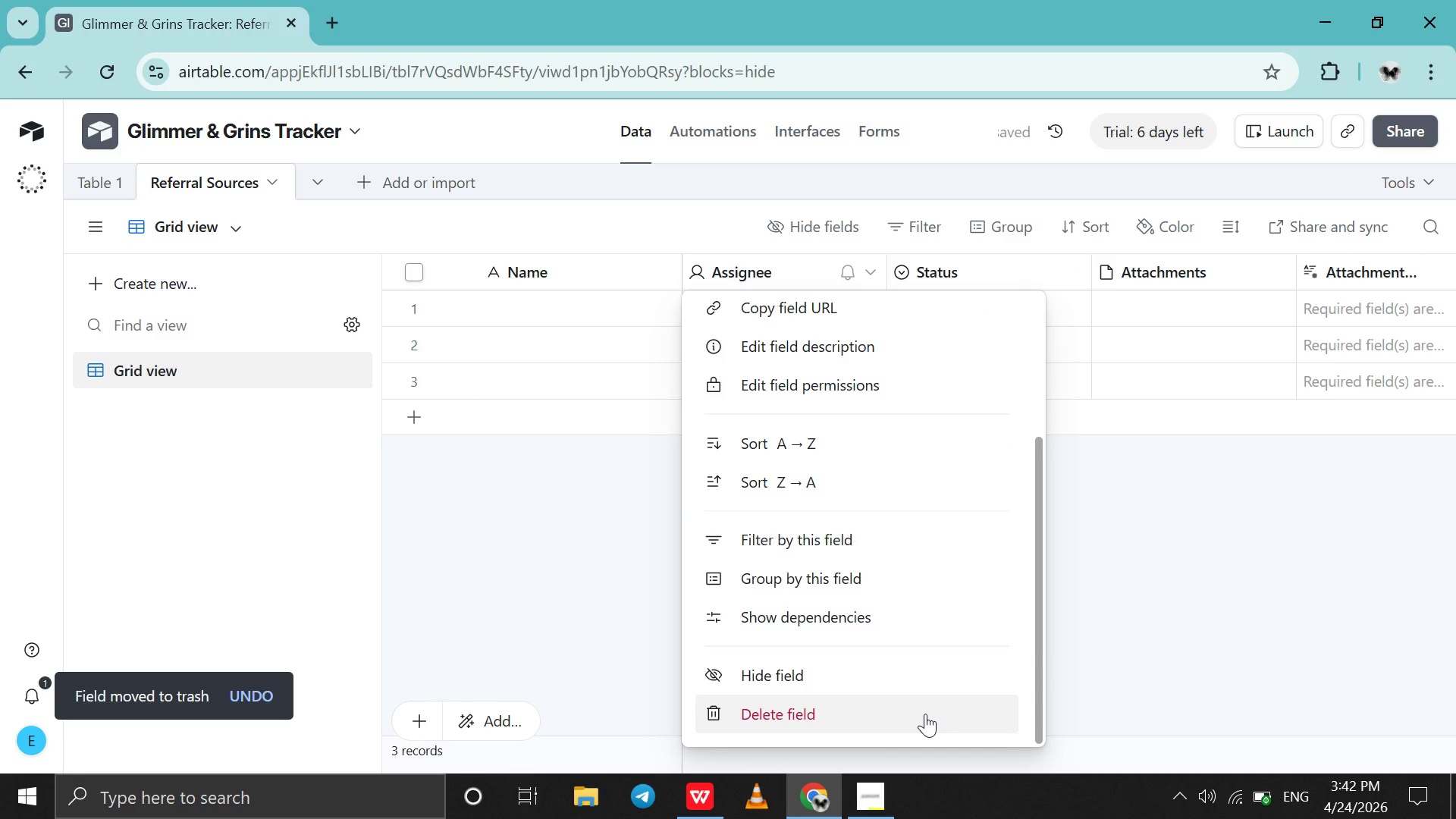 
left_click([925, 714])
 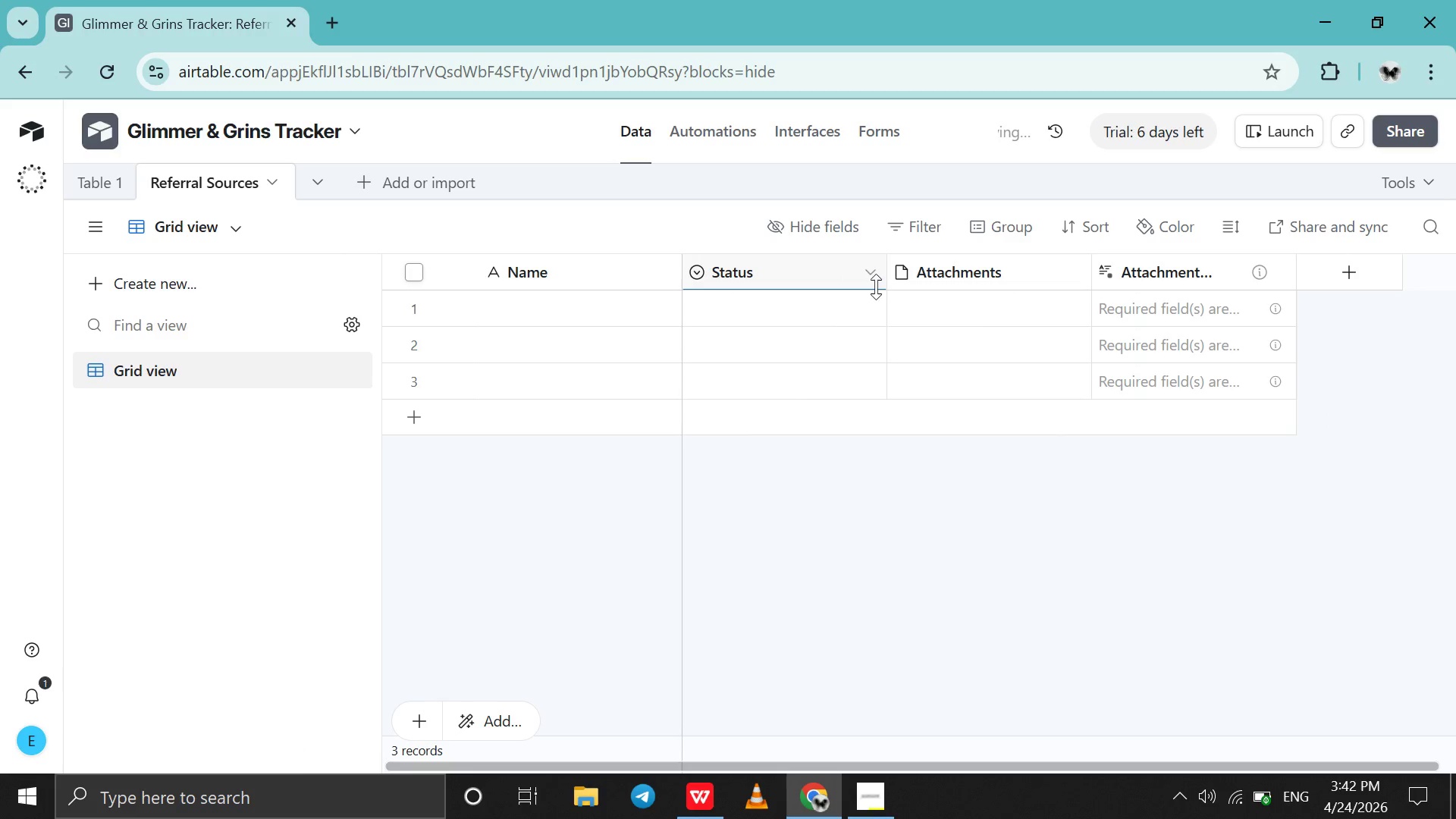 
left_click([873, 278])
 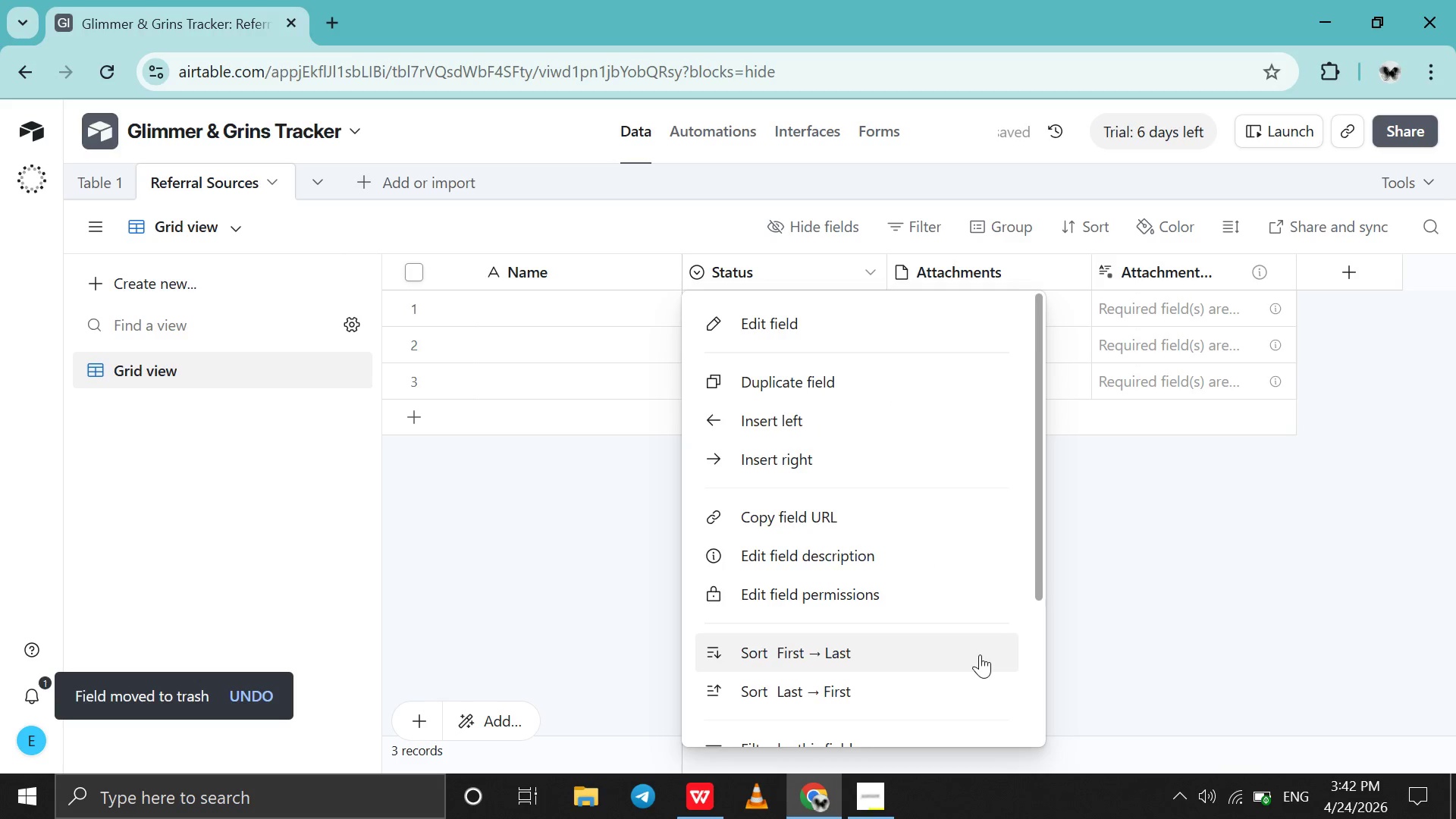 
scroll: coordinate [980, 654], scroll_direction: down, amount: 26.0
 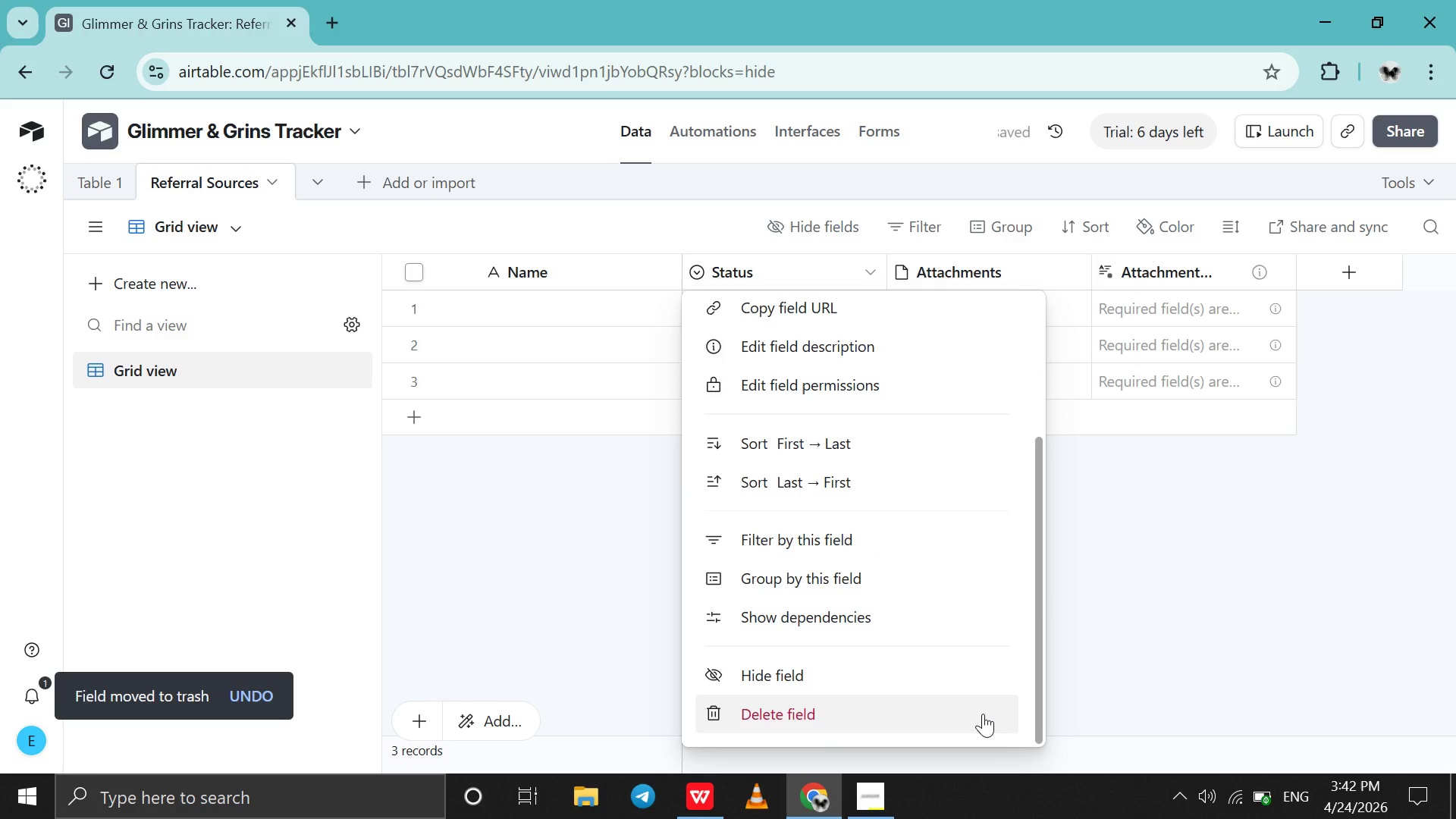 
left_click([983, 714])
 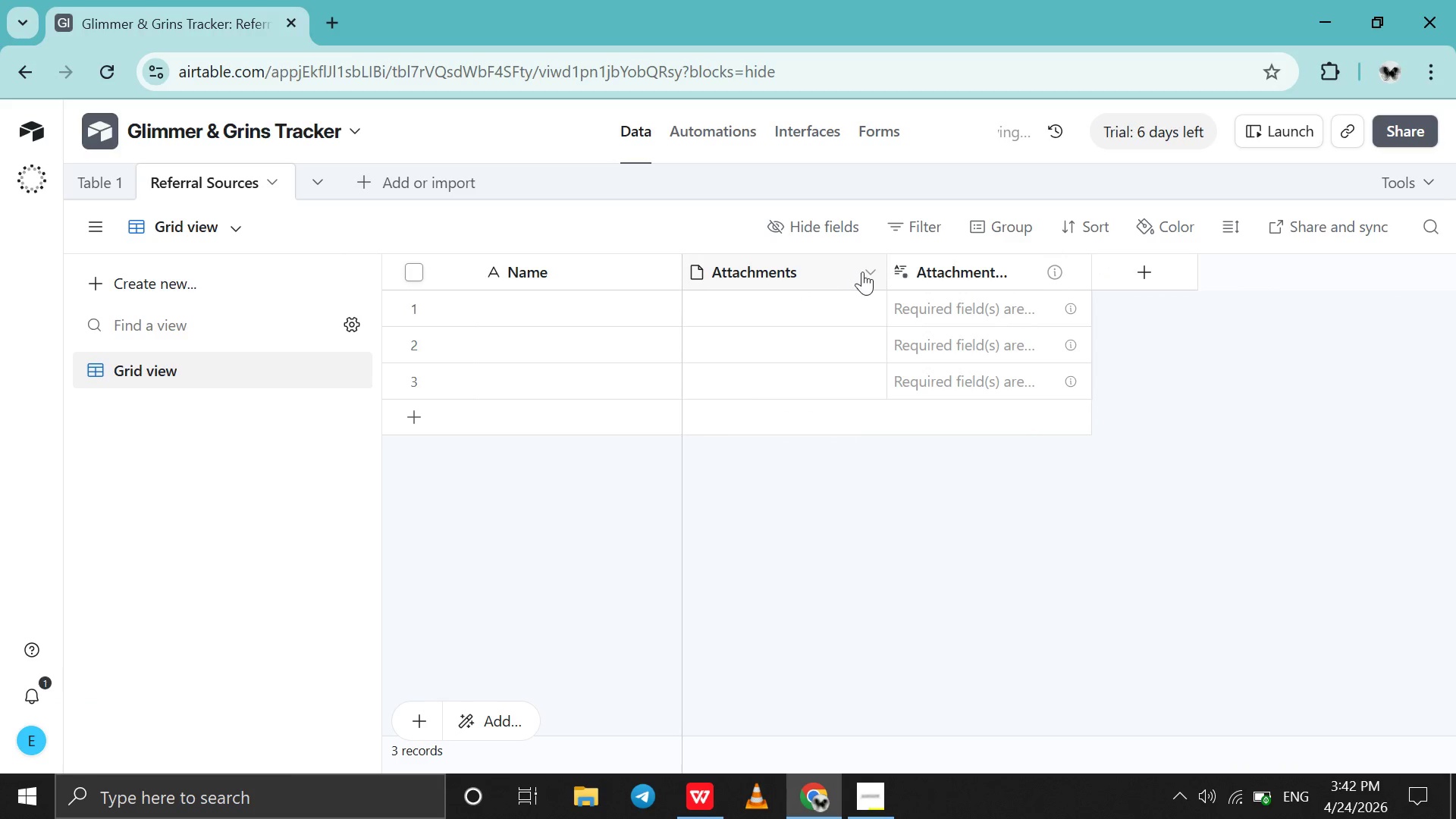 
left_click([868, 269])
 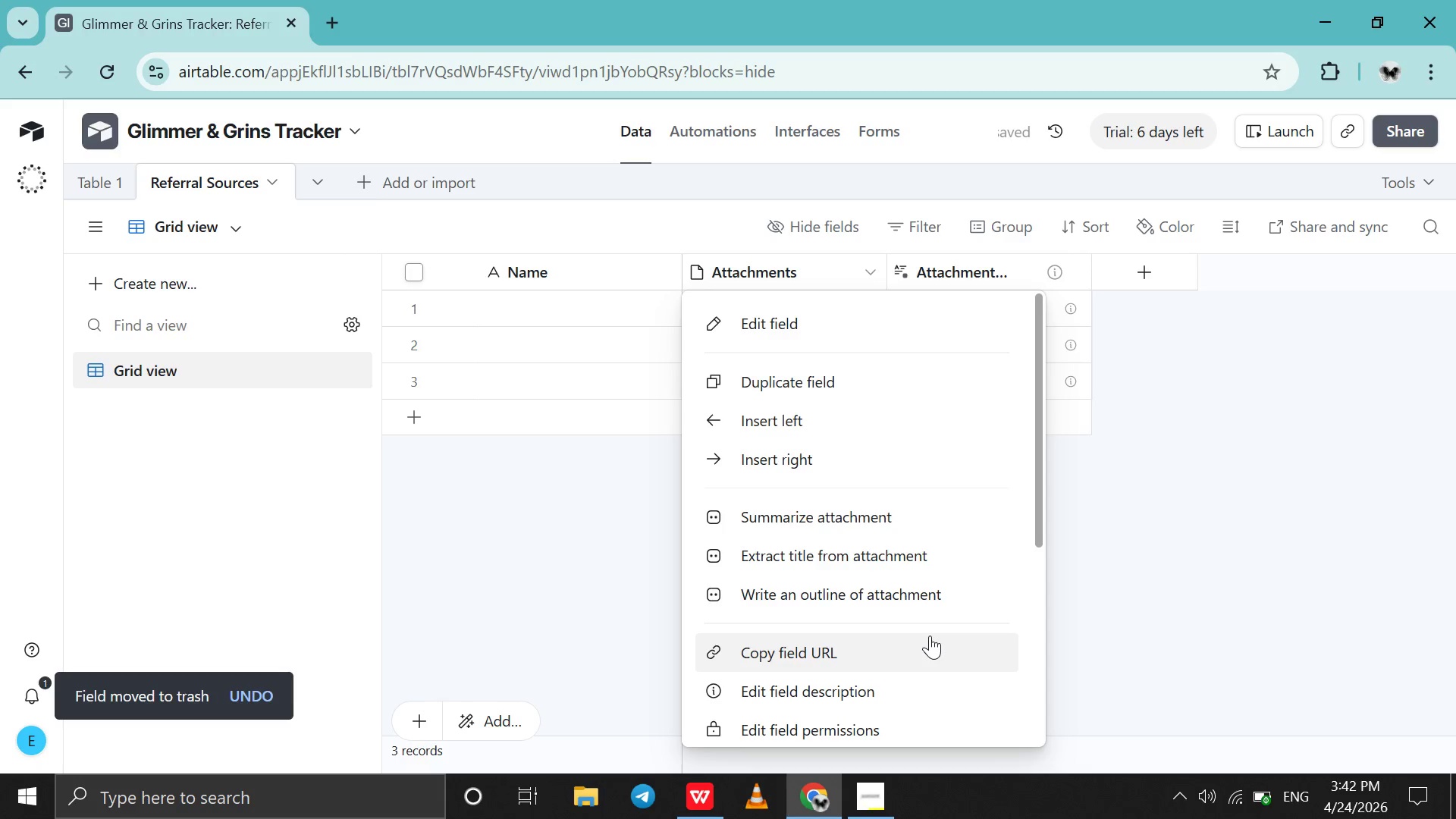 
scroll: coordinate [930, 635], scroll_direction: down, amount: 27.0
 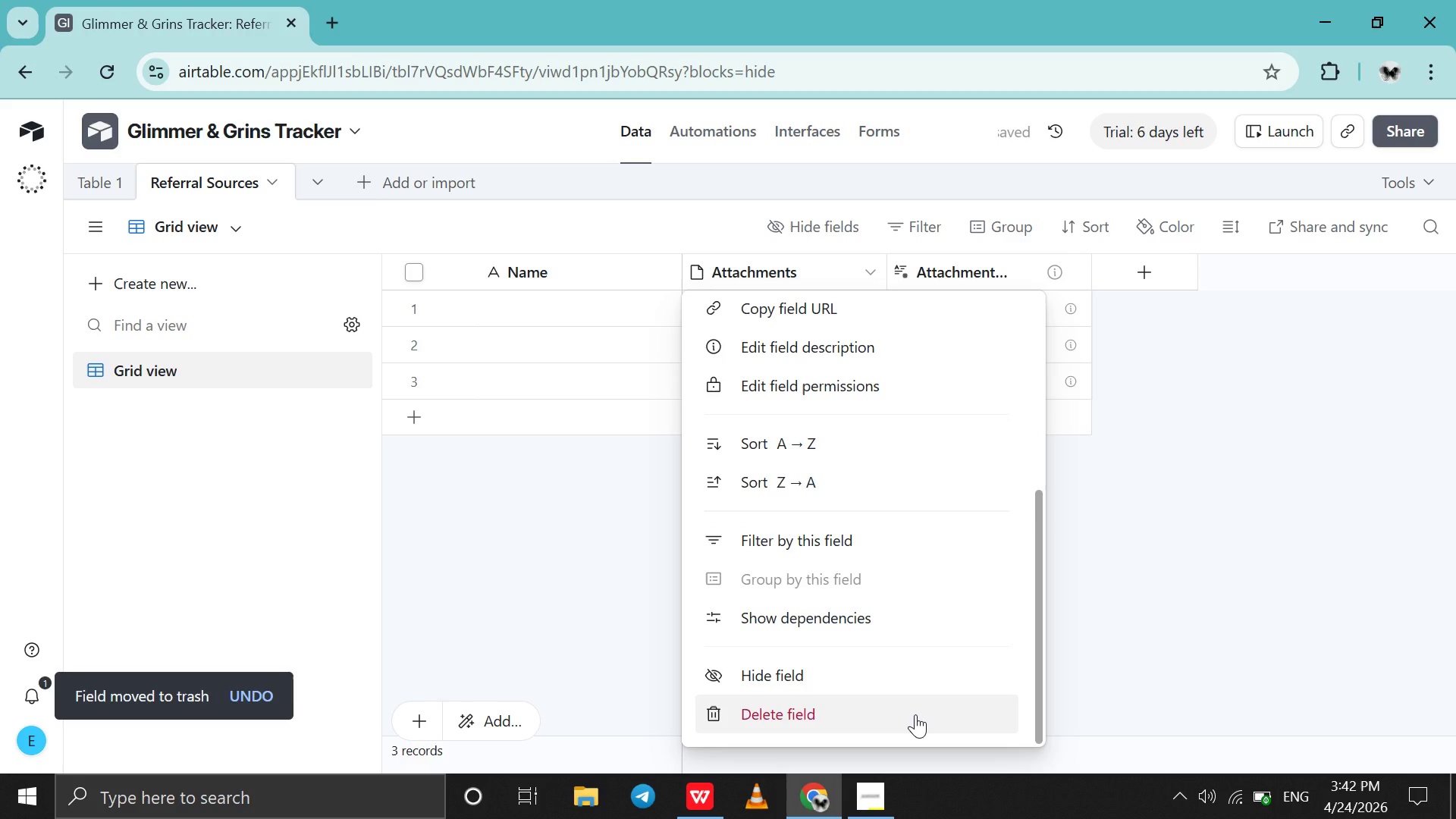 
left_click([915, 714])
 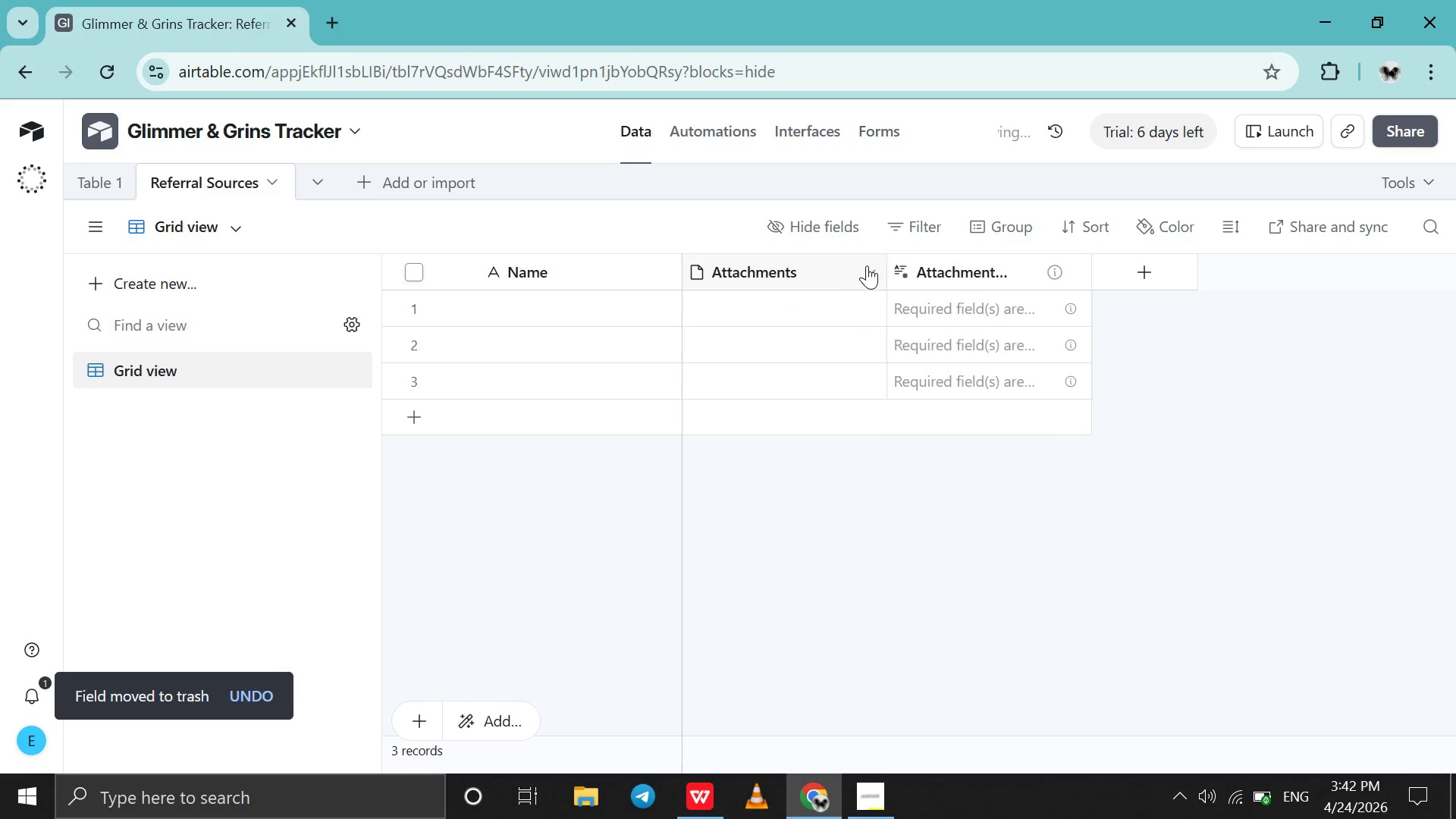 
left_click([871, 274])
 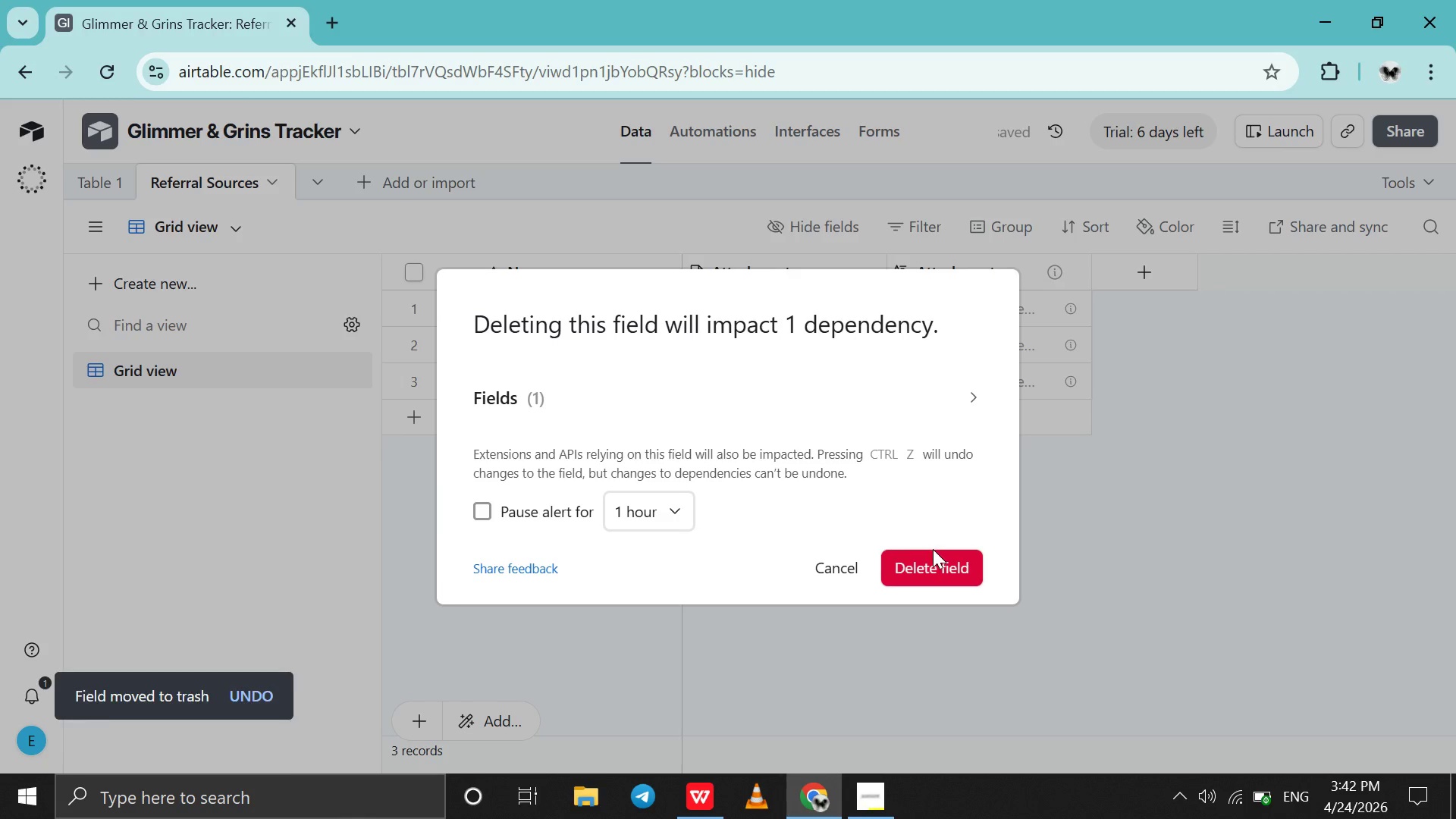 
left_click([934, 558])
 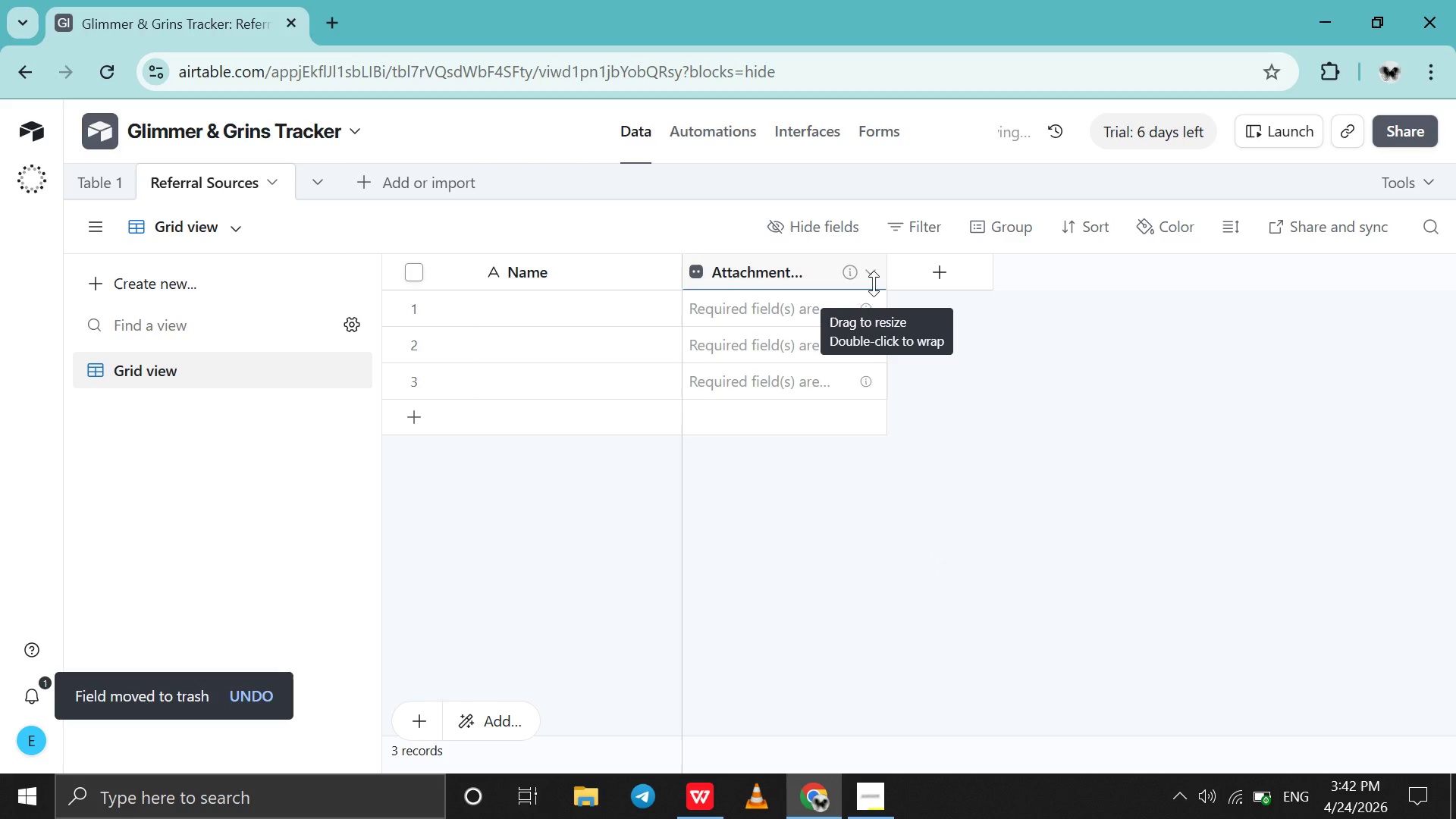 
left_click([872, 276])
 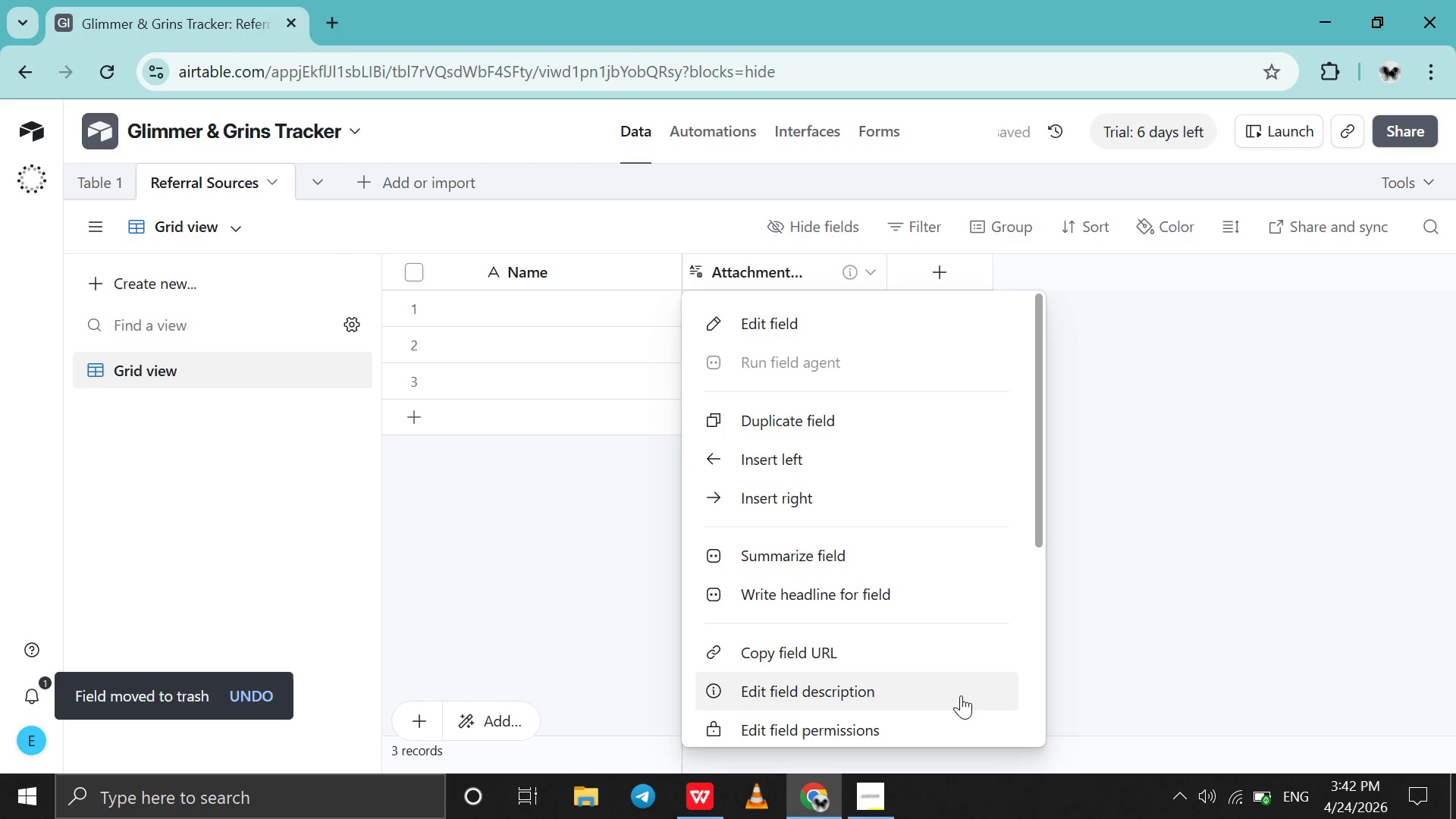 
scroll: coordinate [961, 695], scroll_direction: down, amount: 24.0
 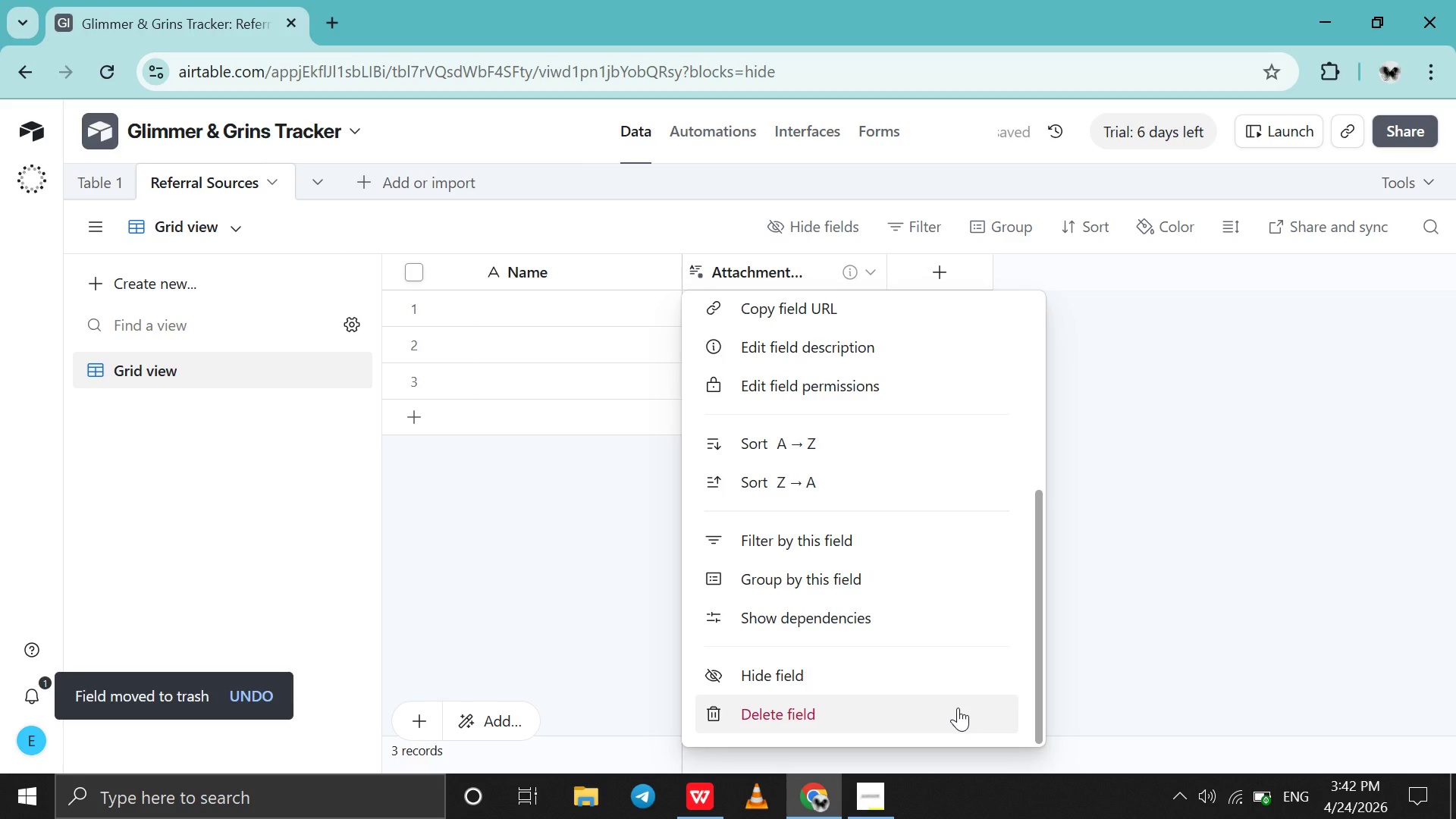 
left_click([958, 708])
 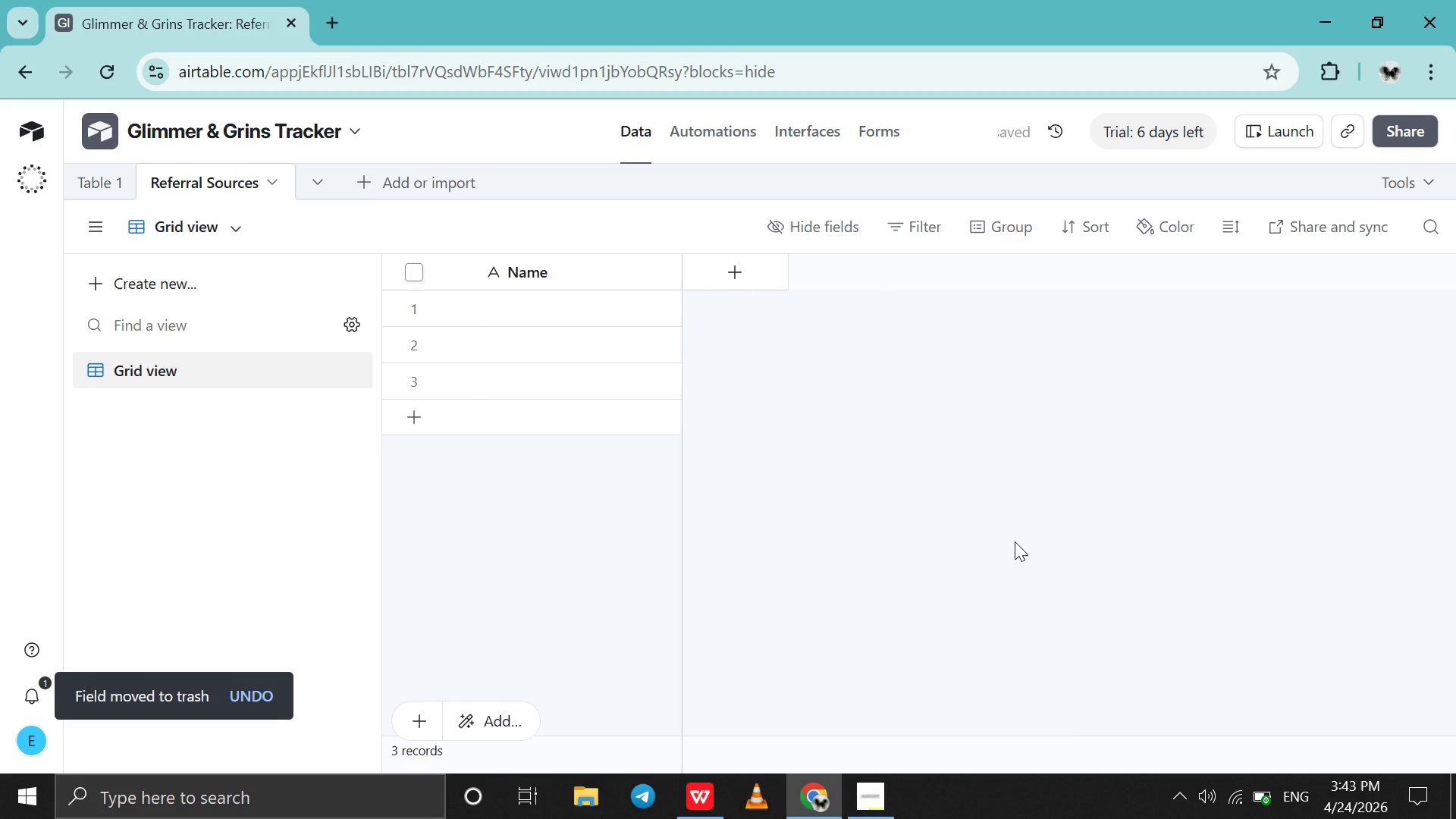 
wait(7.89)
 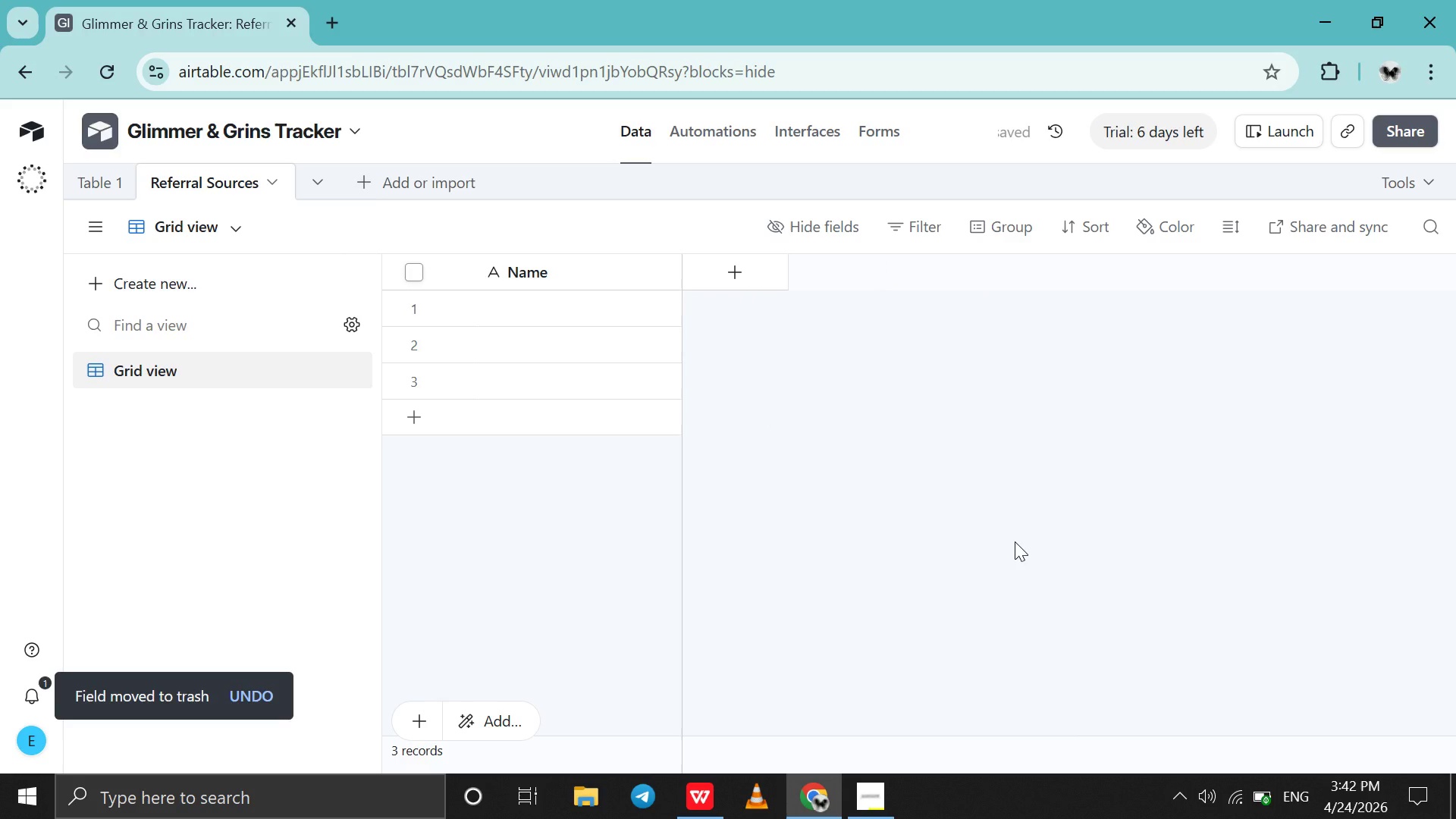 
left_click([752, 283])
 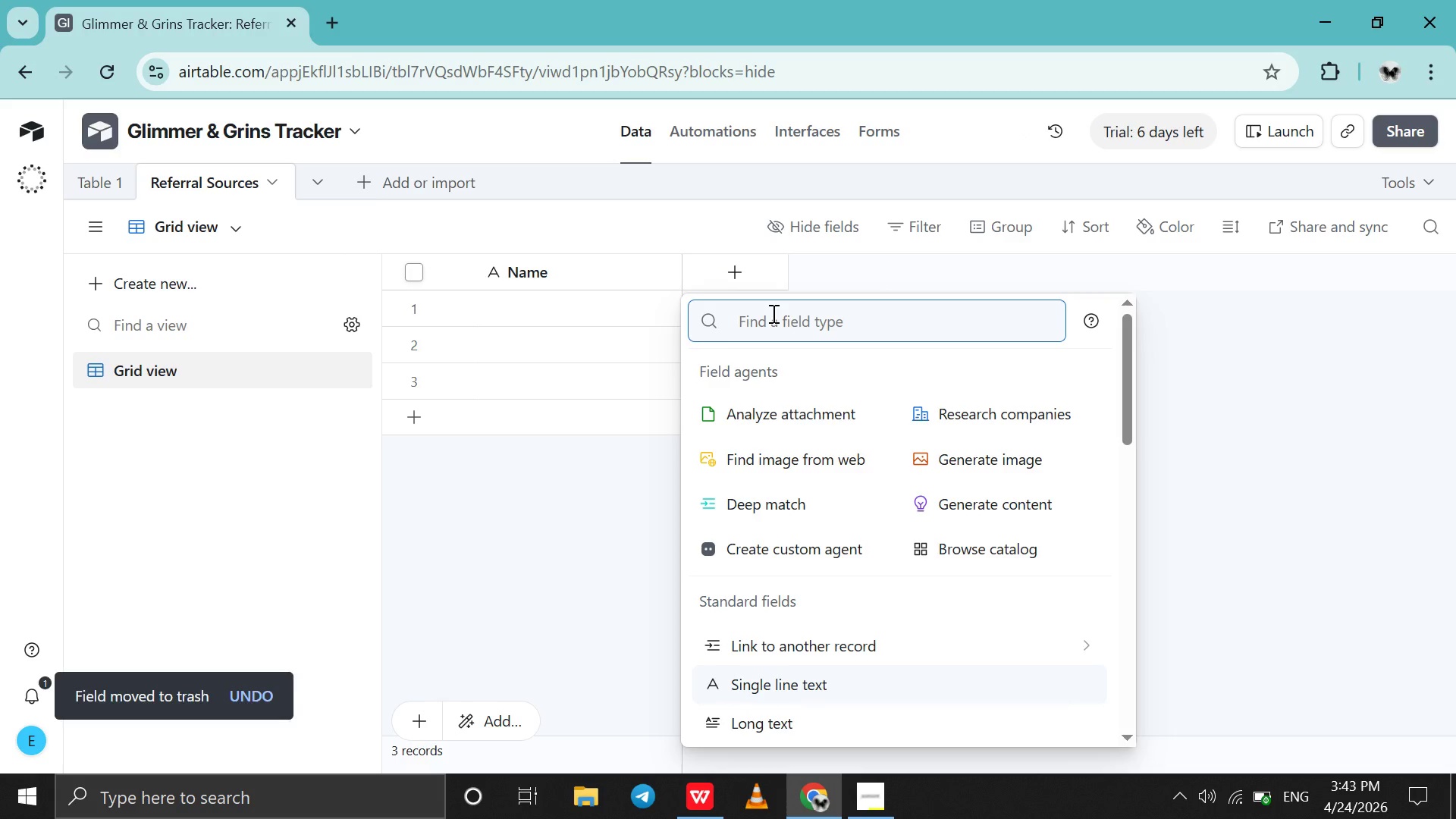 
type(sin)
 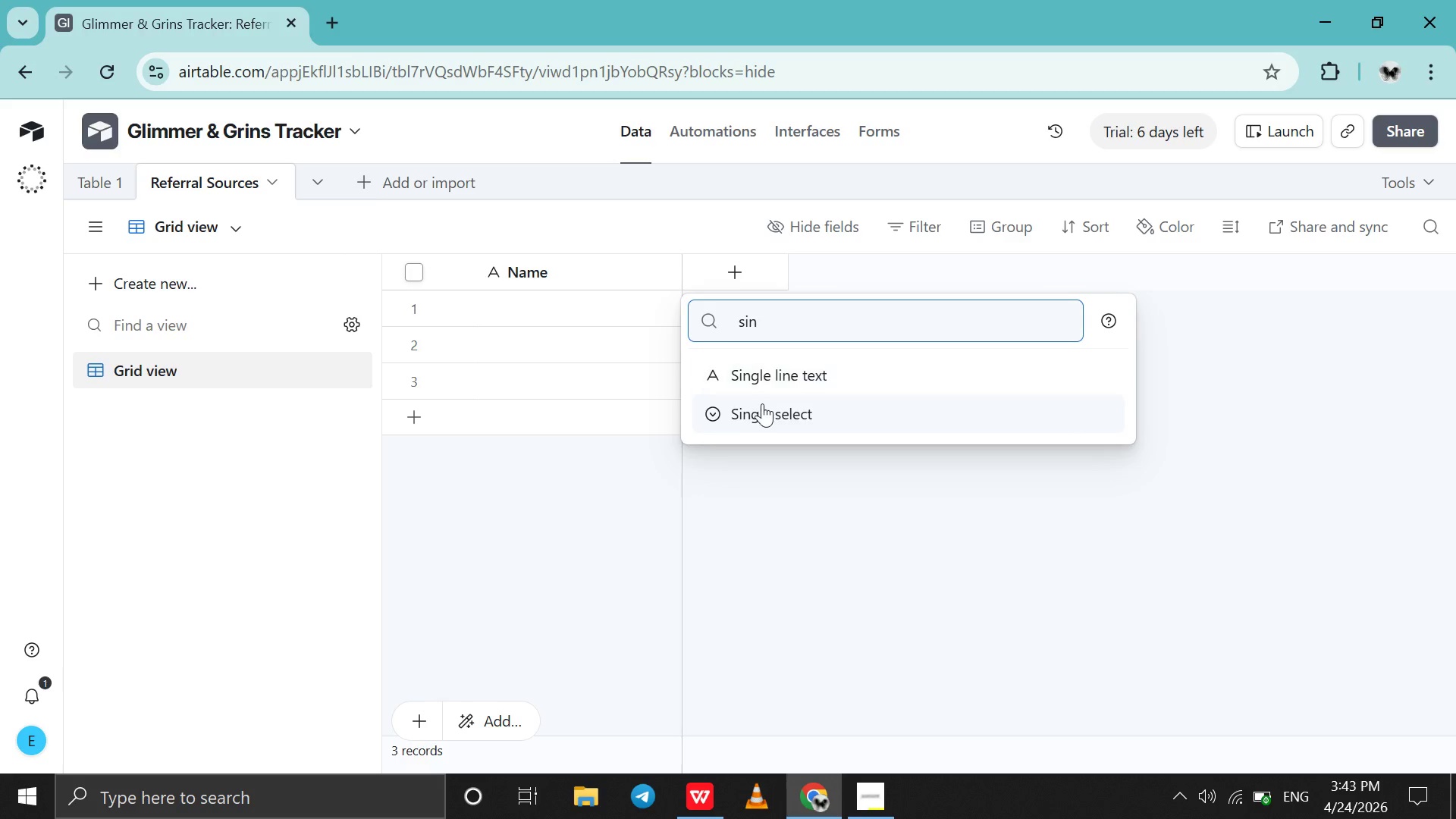 
left_click([764, 405])
 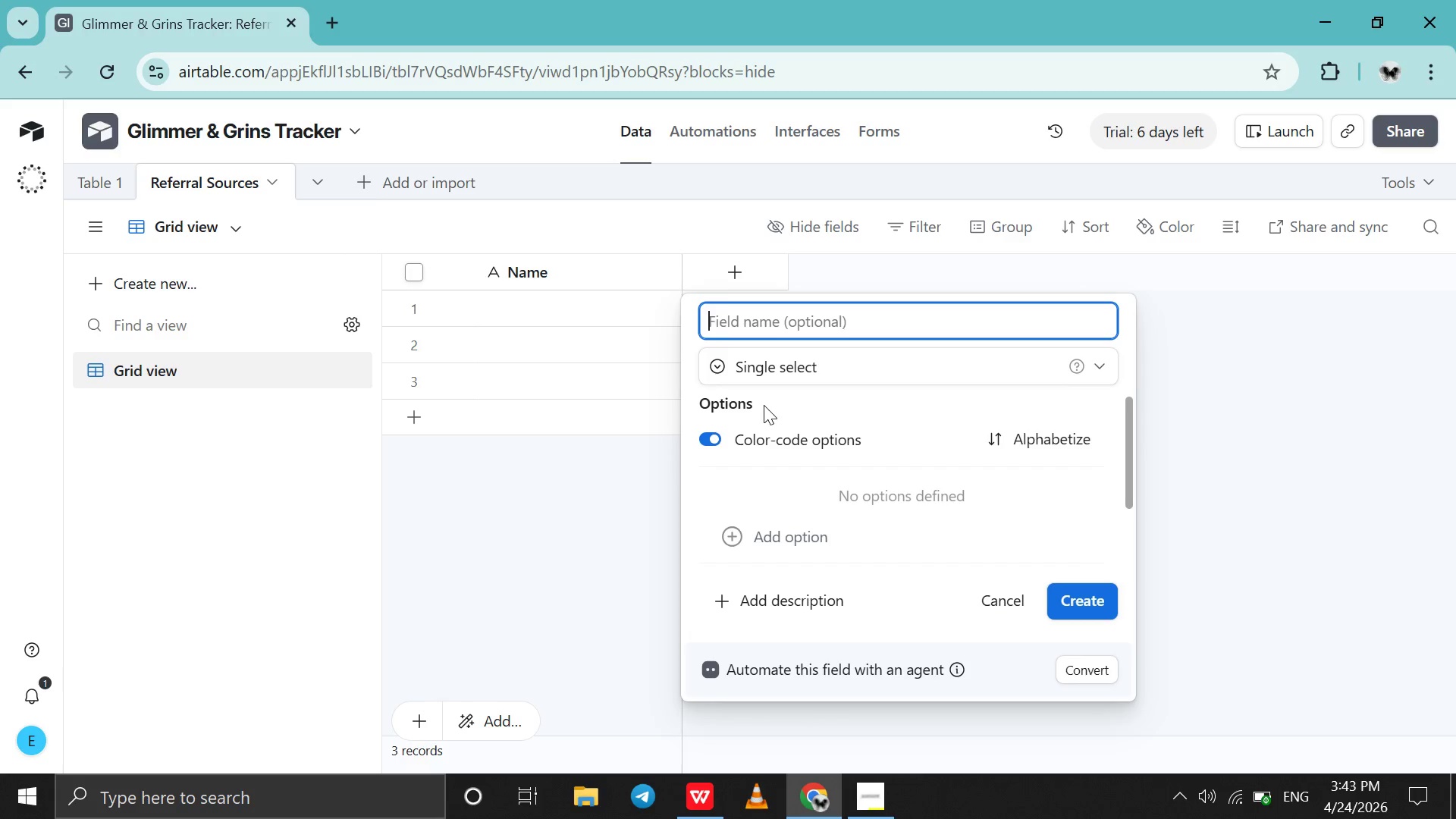 
type(Type)
 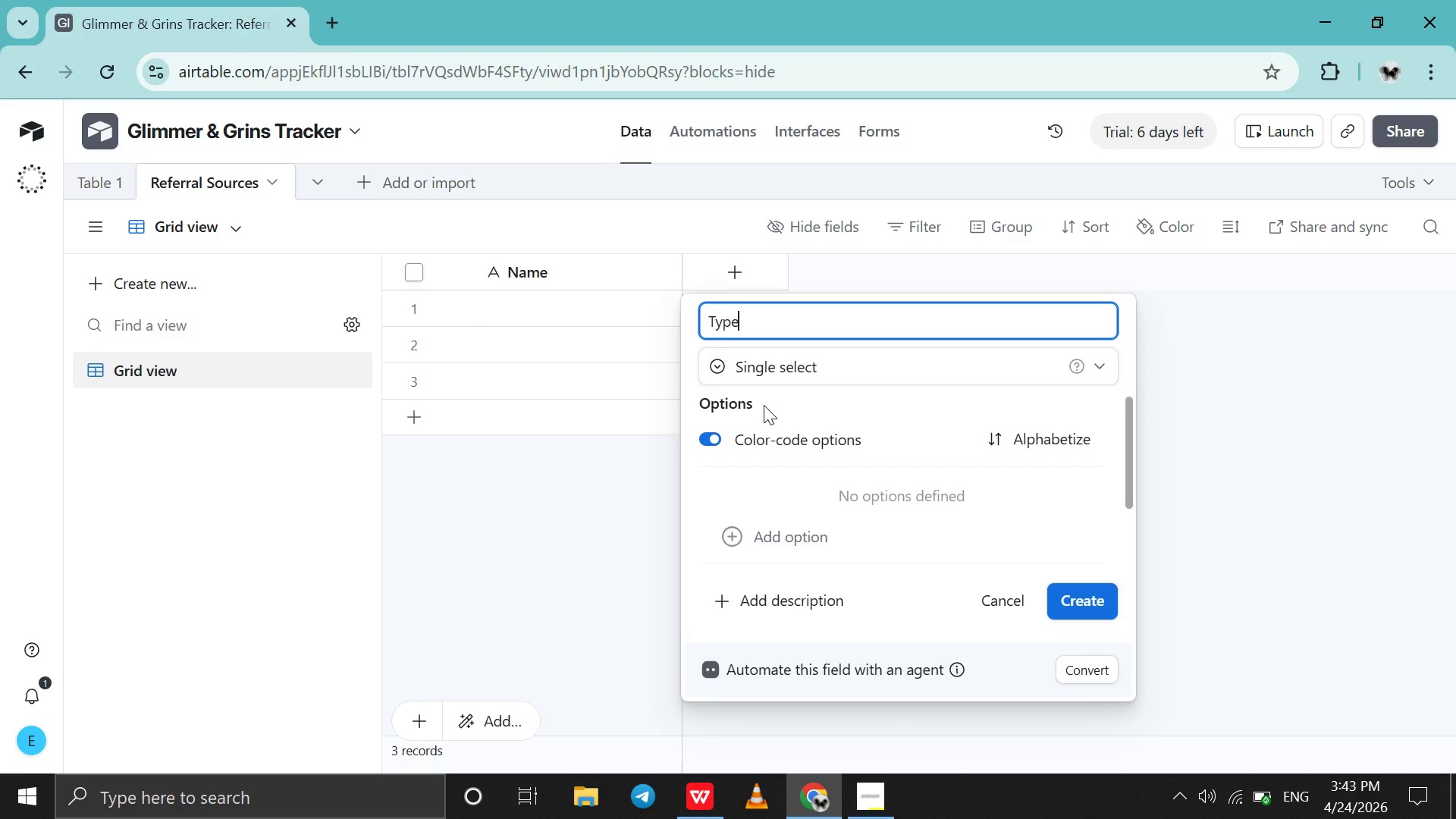 
left_click([769, 530])
 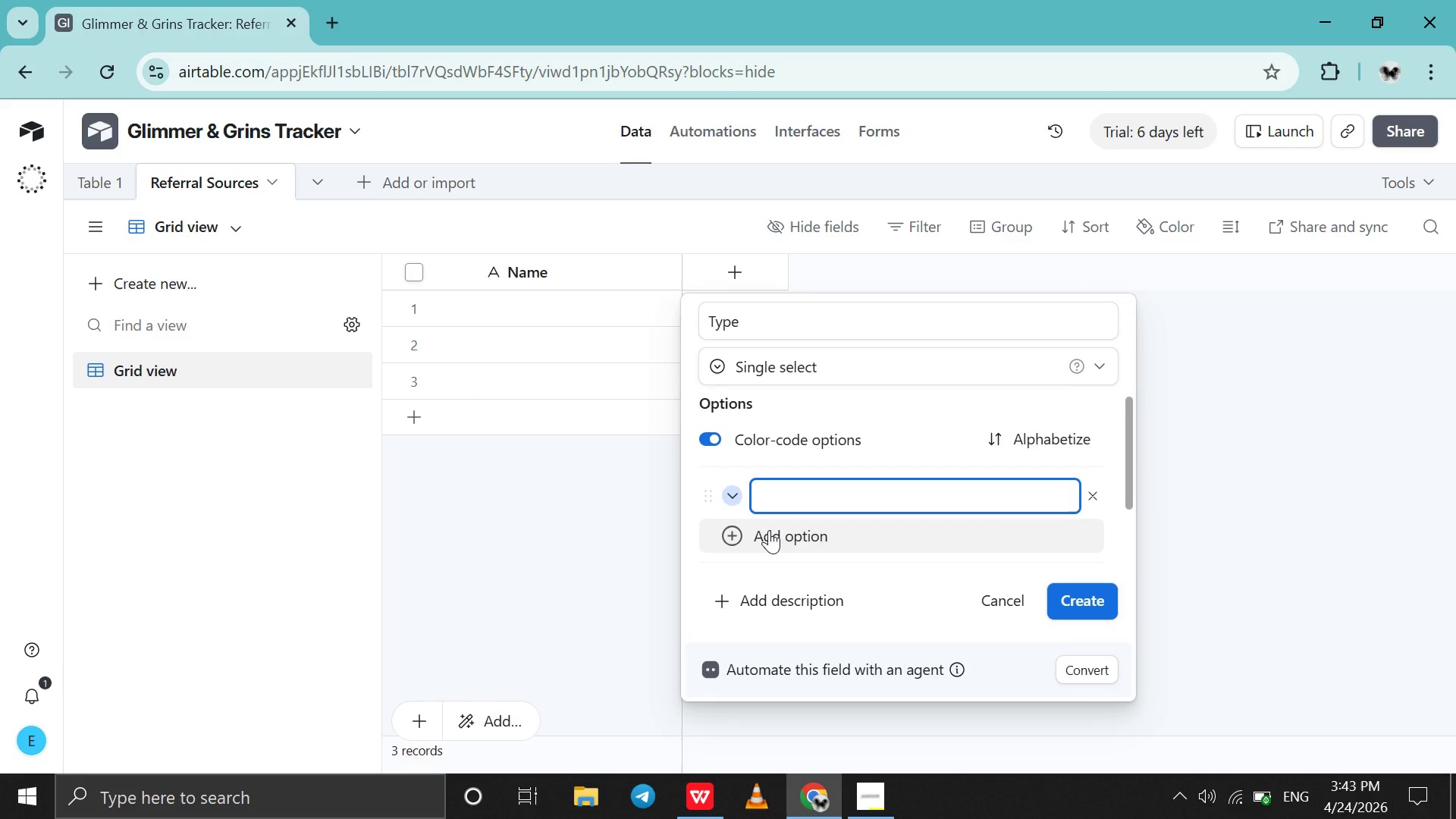 
type(Density)
 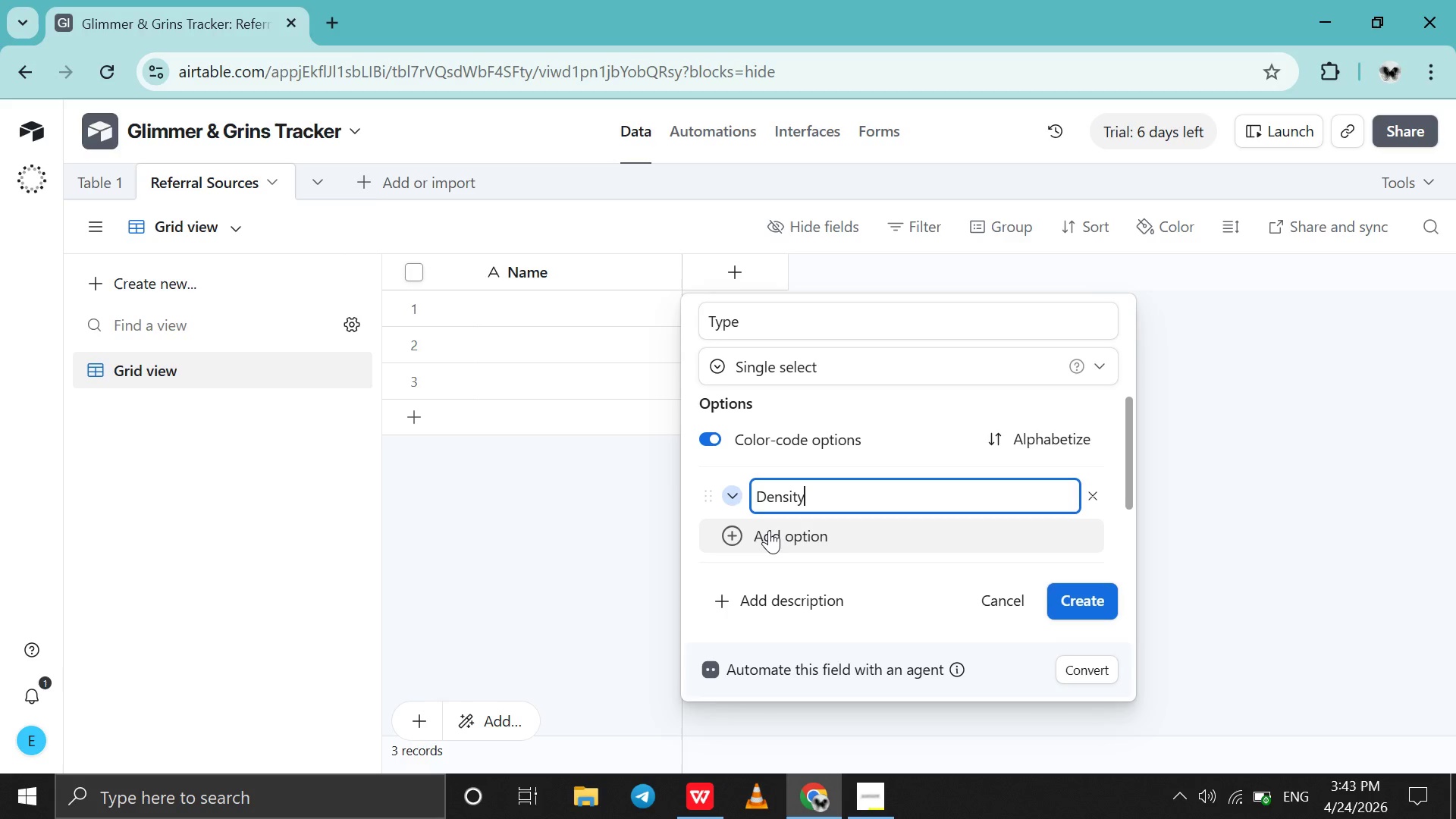 
key(Backspace)
type(t)
key(Backspace)
key(Backspace)
key(Backspace)
key(Backspace)
type(tist)
 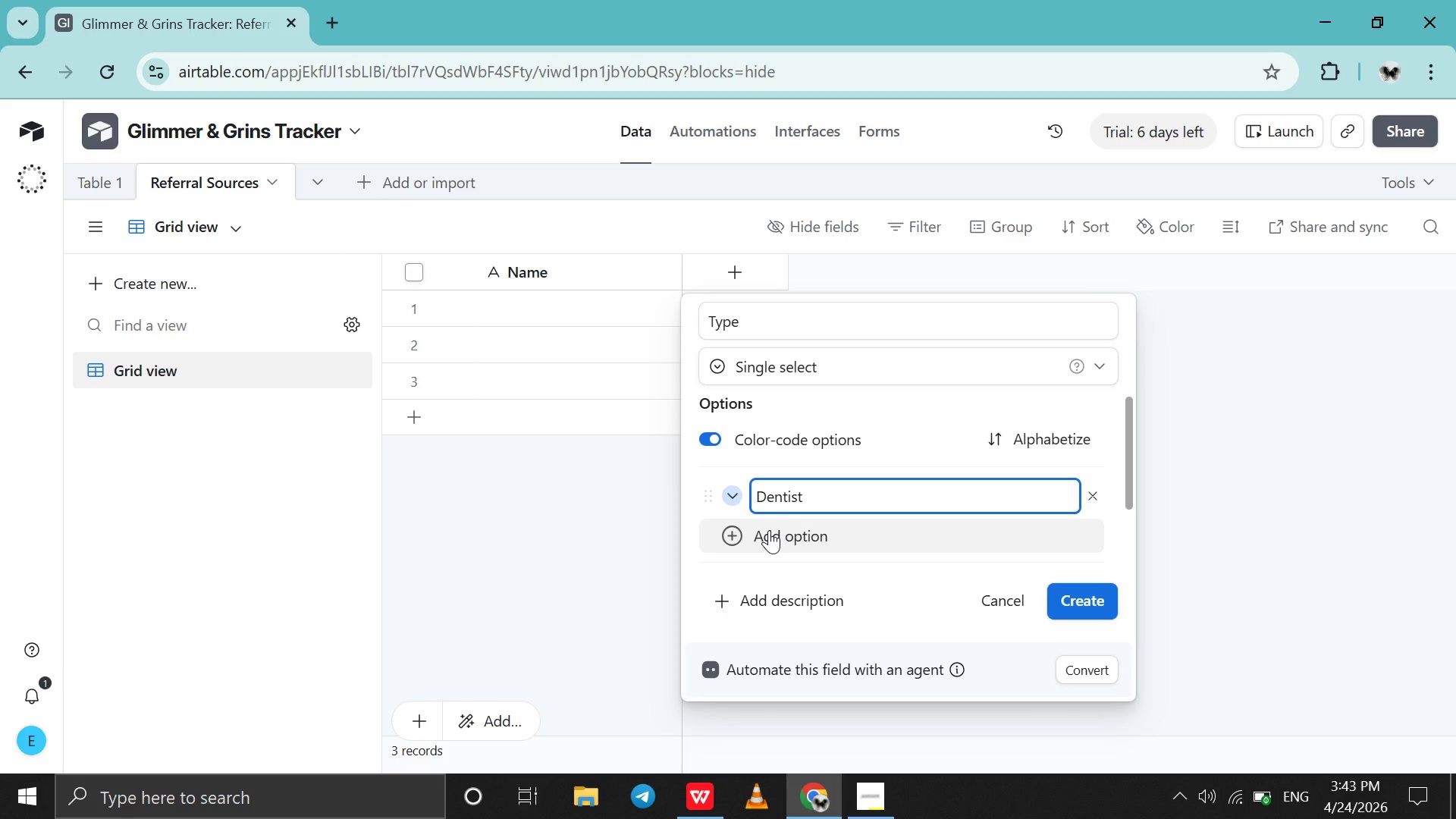 
key(Enter)
 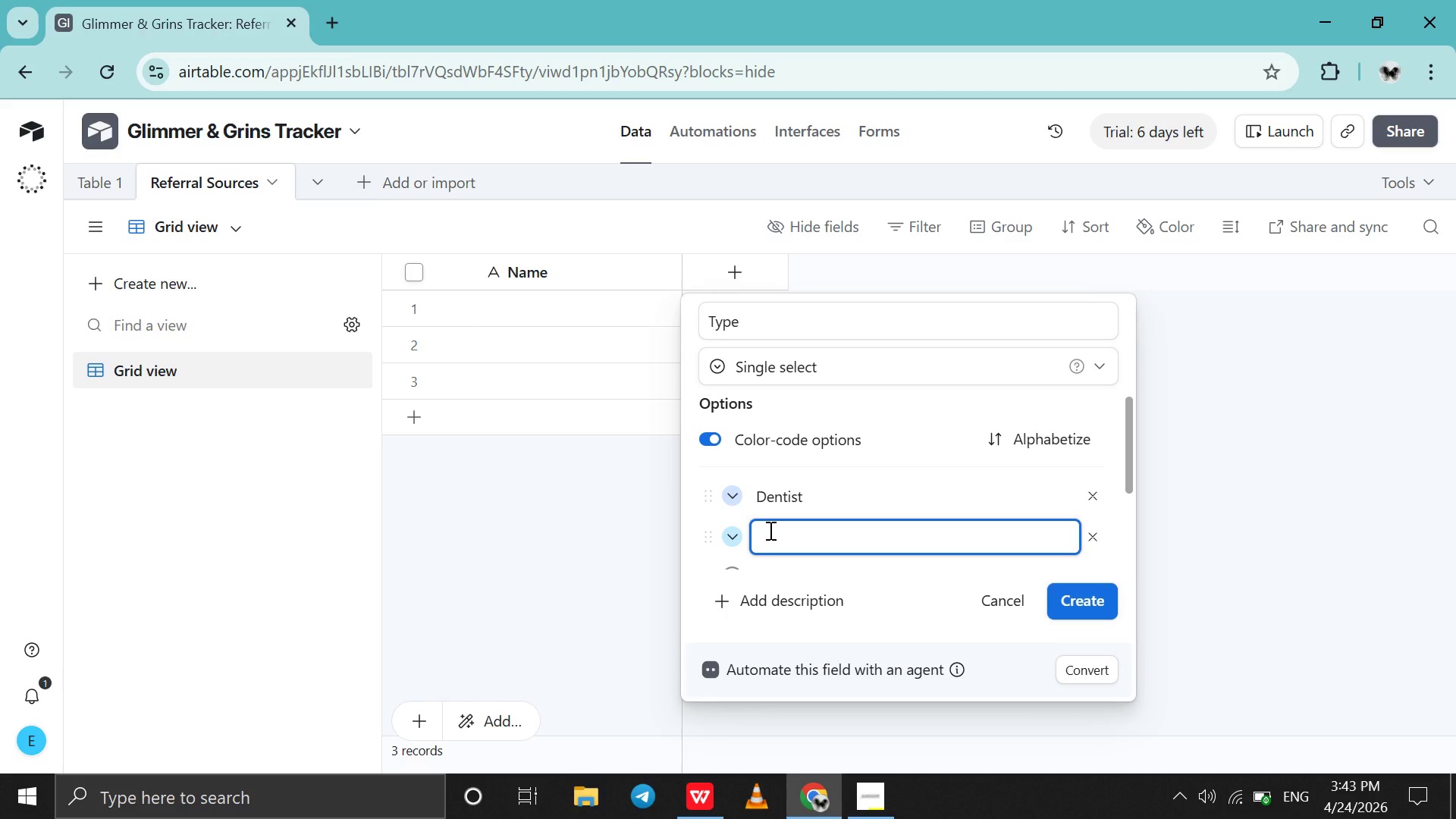 
type(School)
 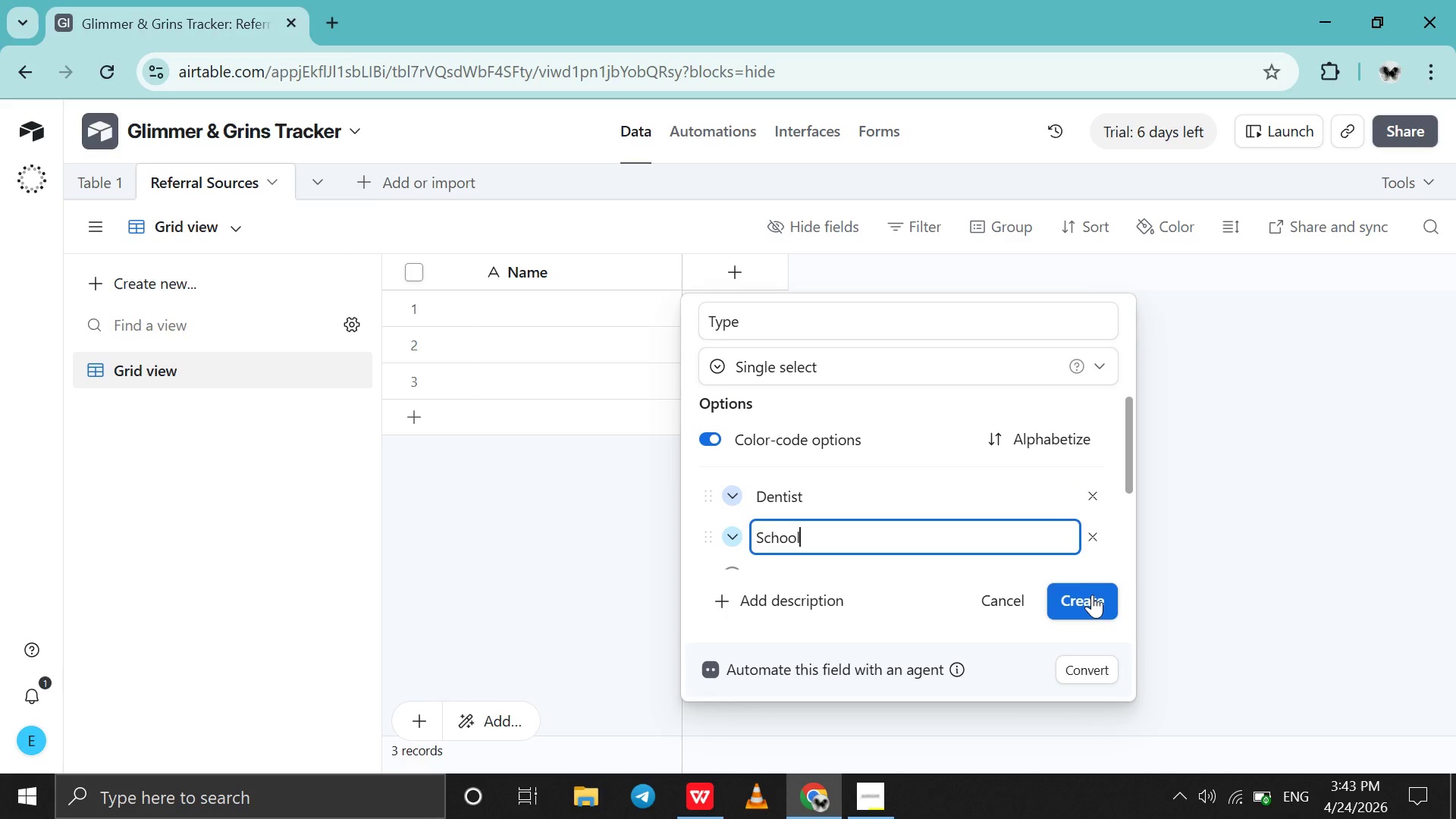 
left_click([1092, 595])
 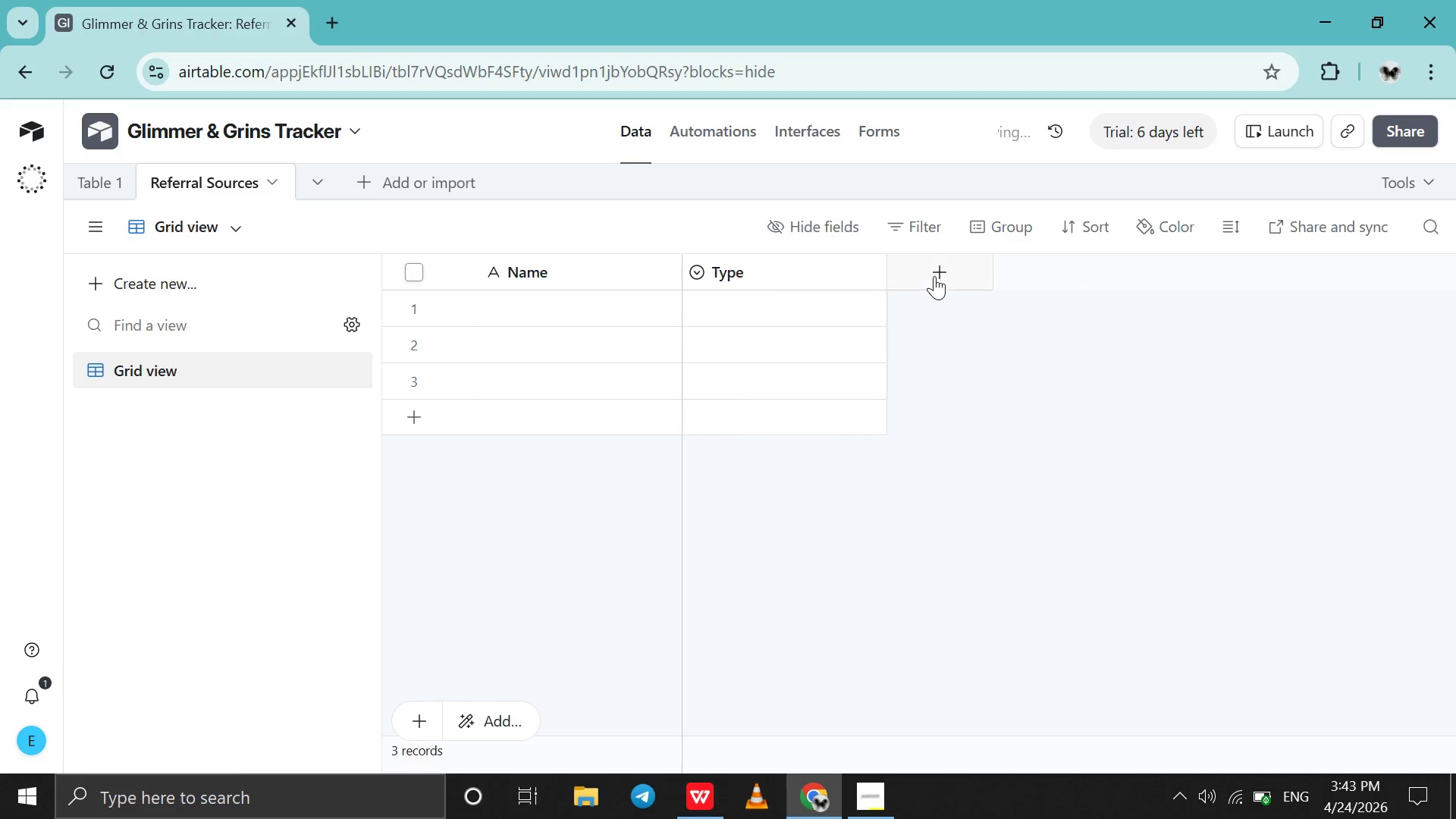 
left_click([934, 276])
 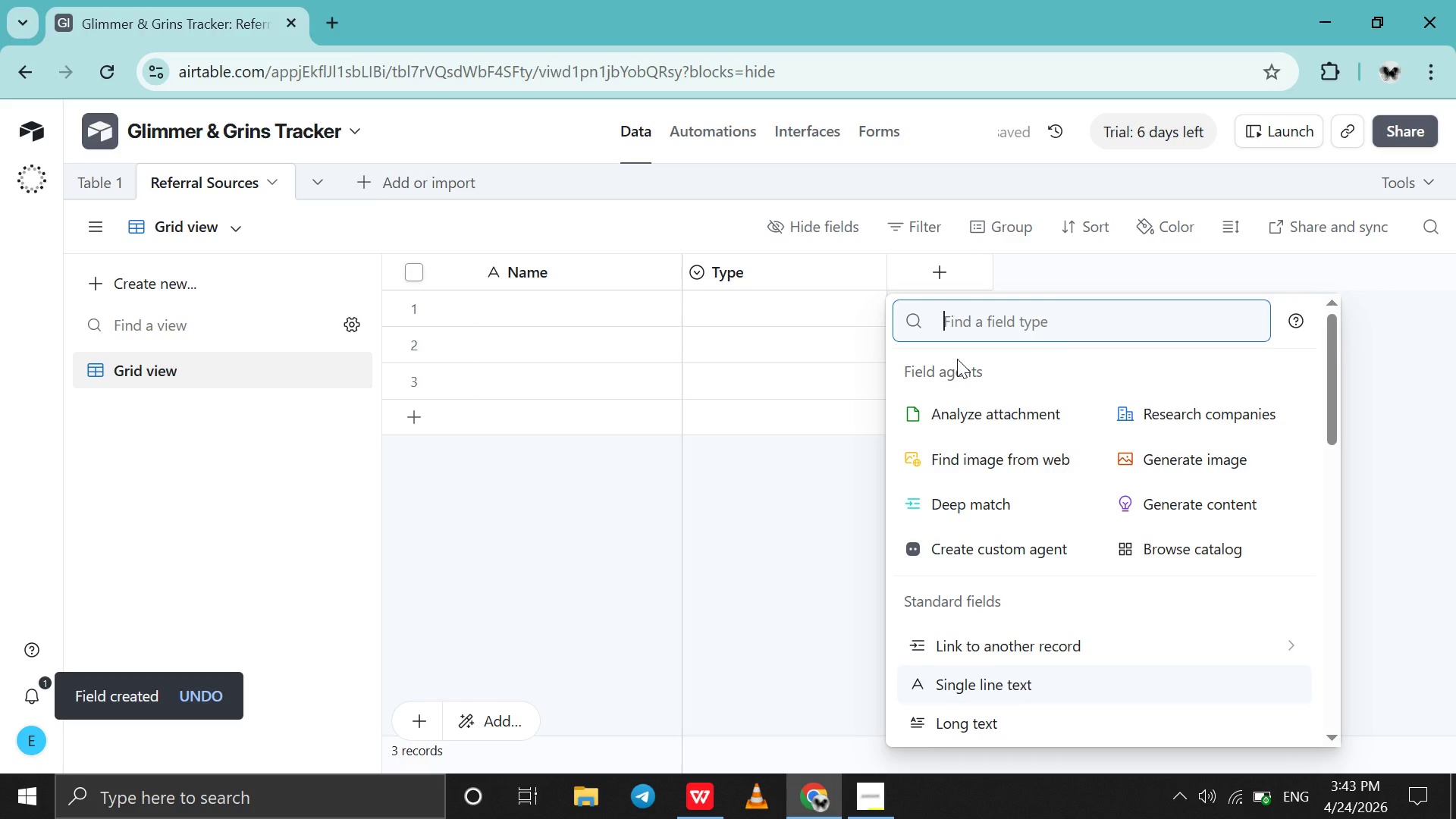 
wait(6.11)
 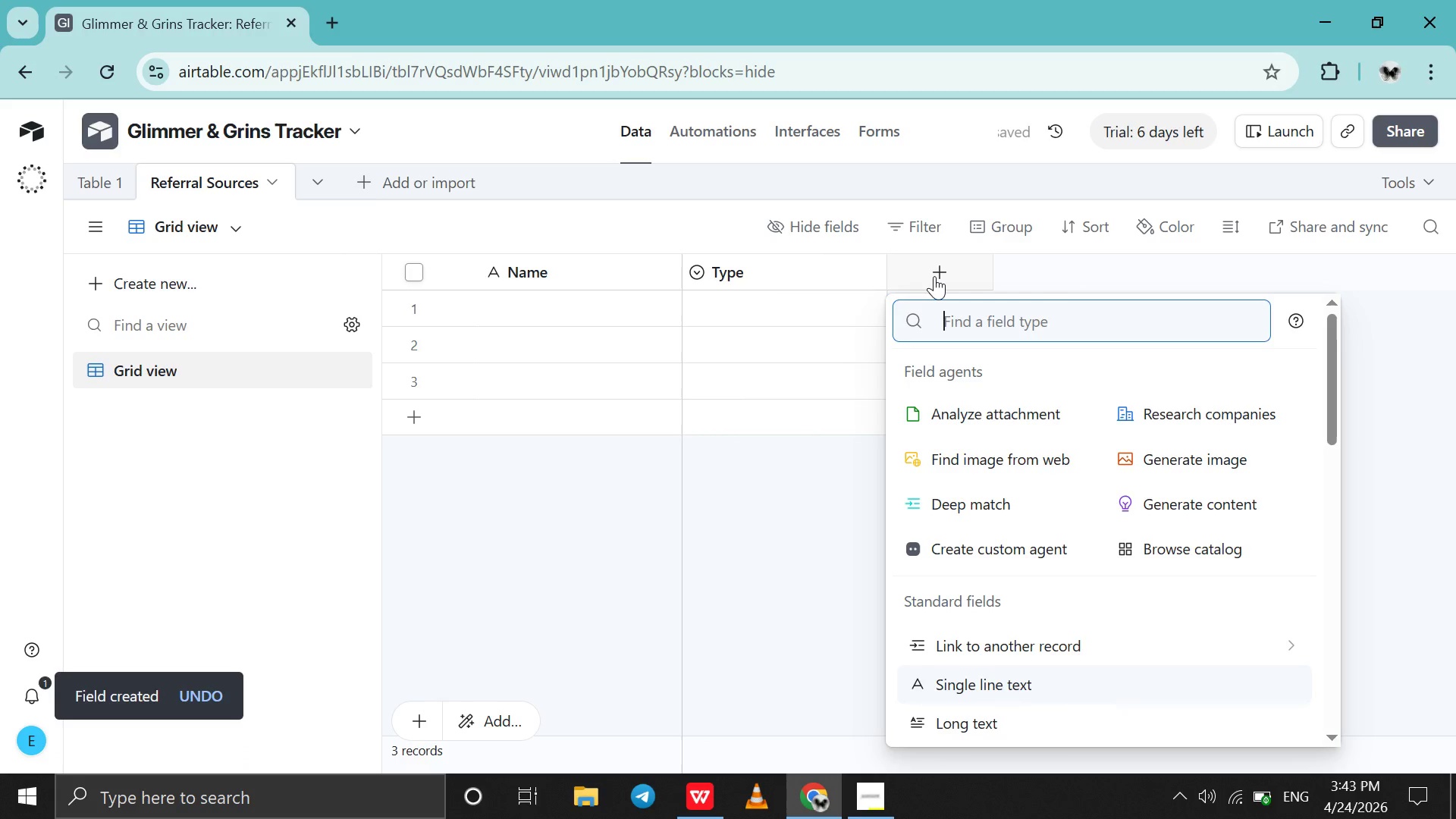 
left_click([972, 646])
 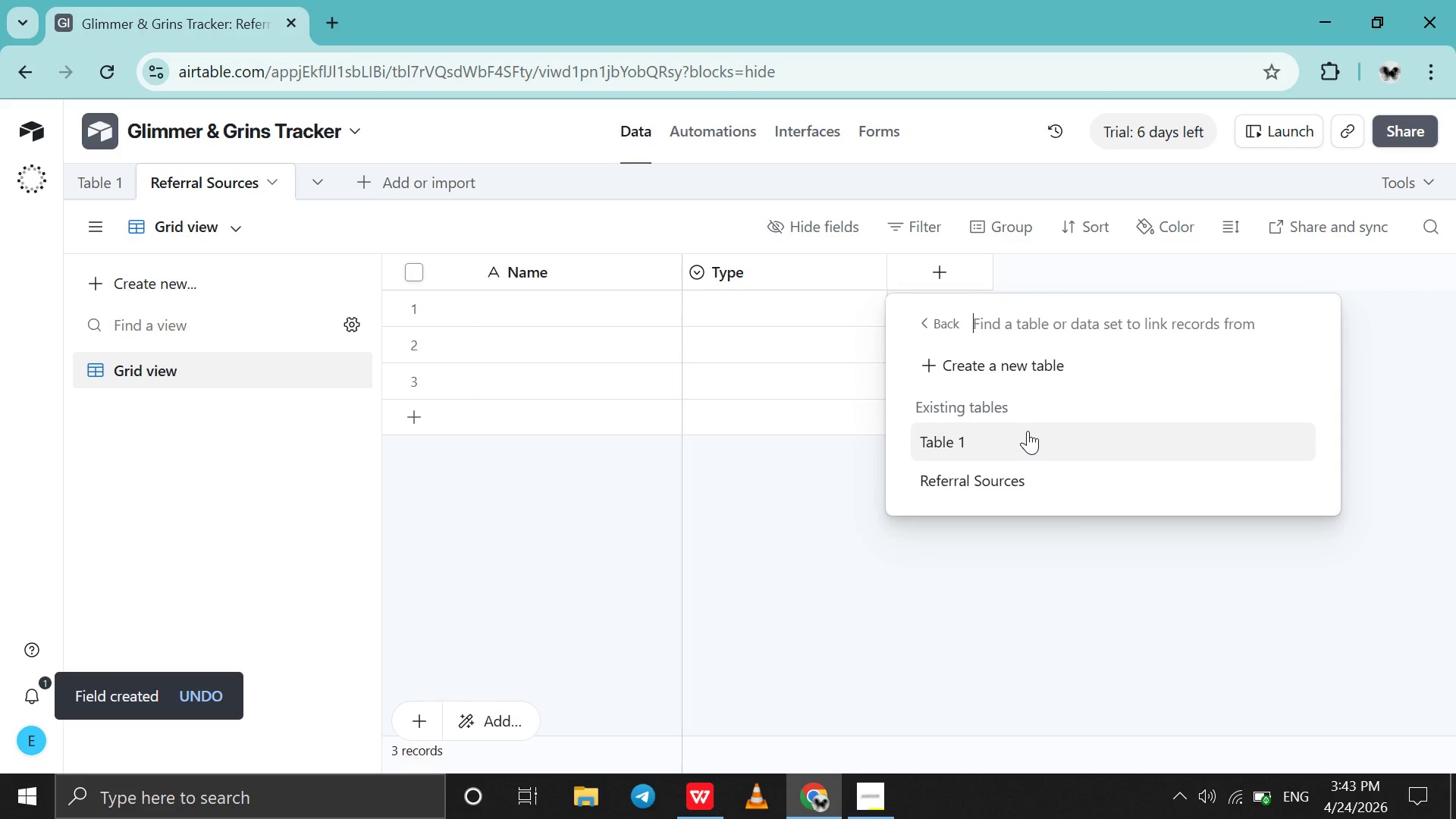 
left_click([1028, 431])
 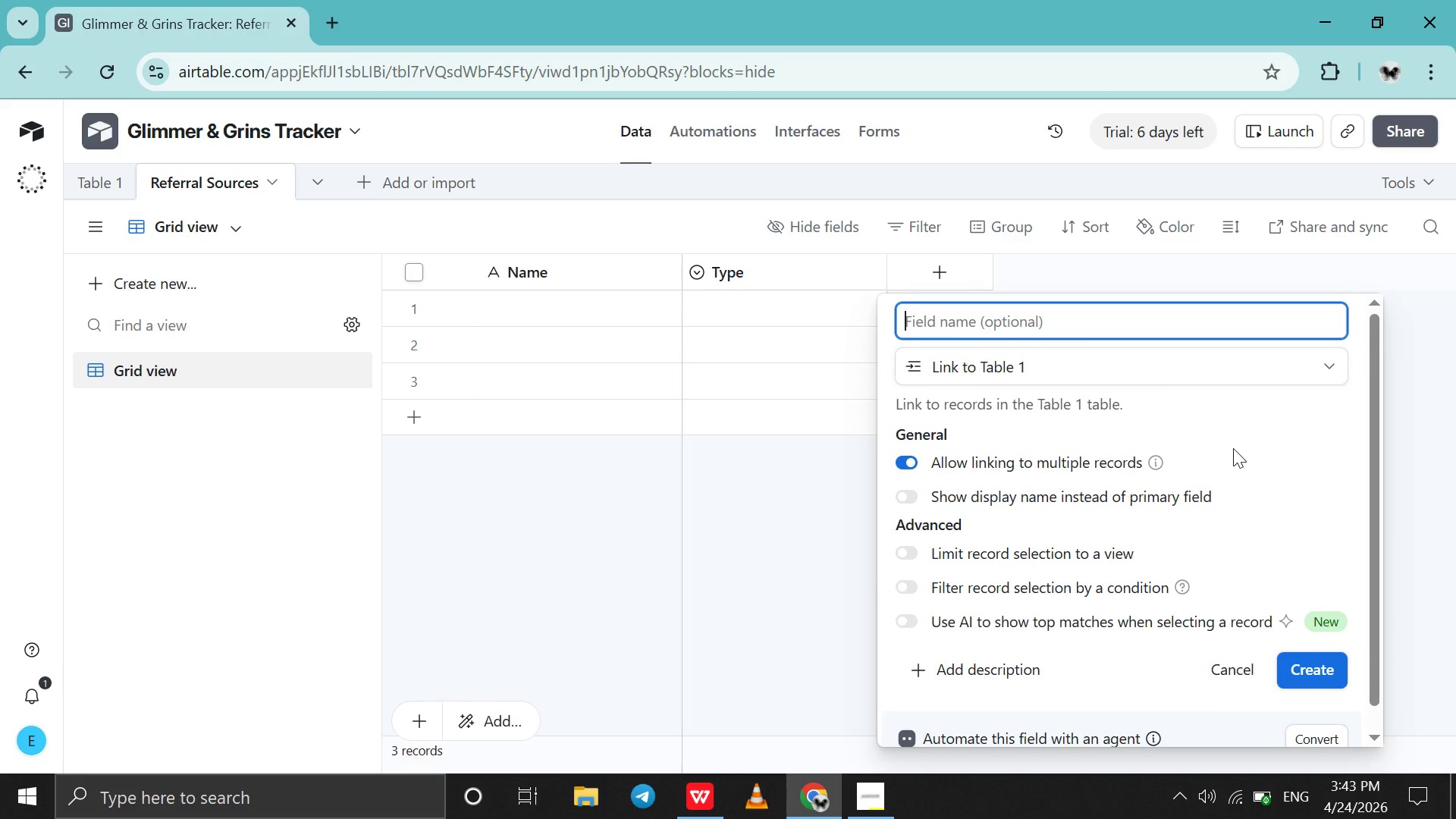 
type(Leads)
 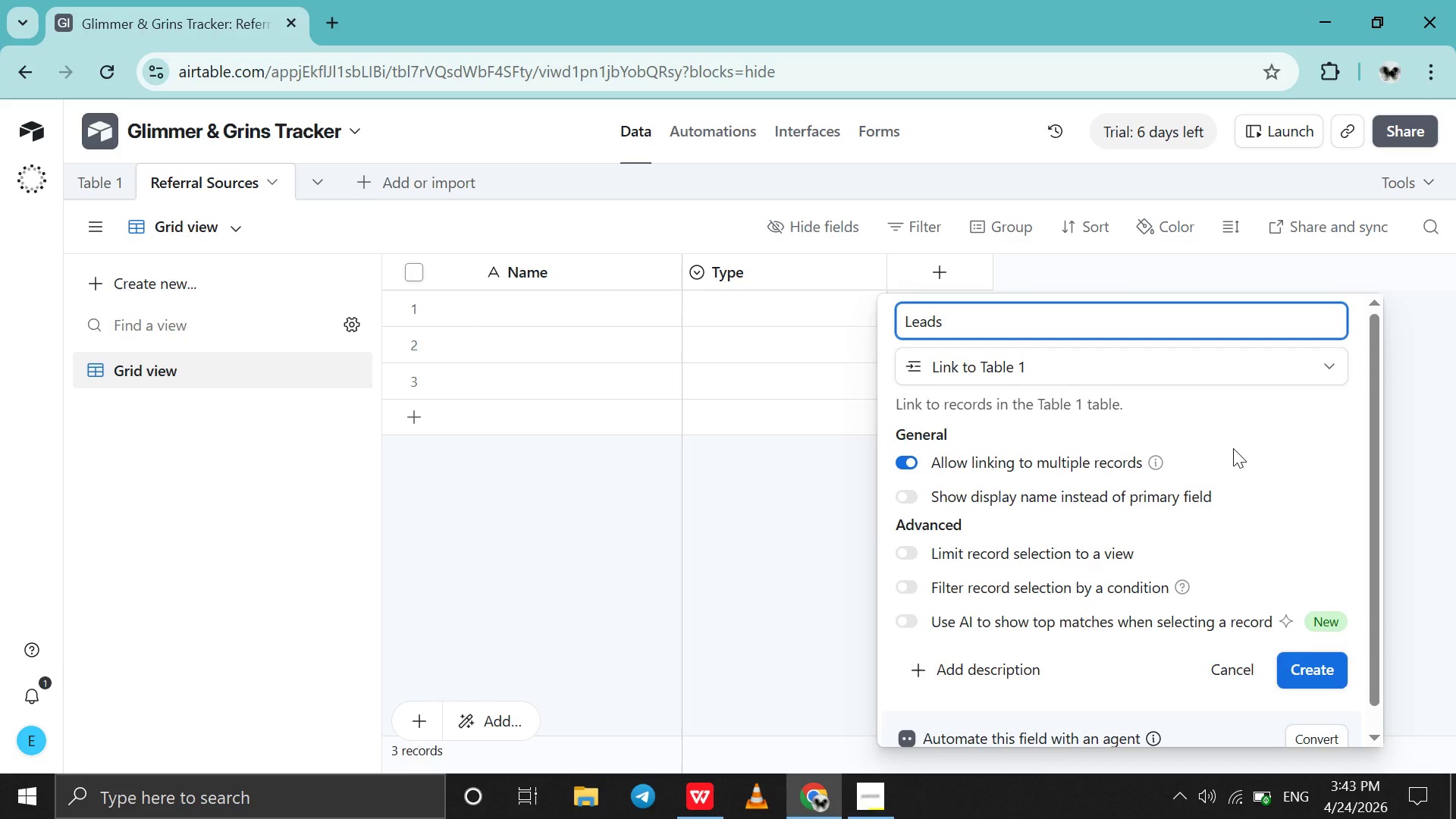 
key(Enter)
 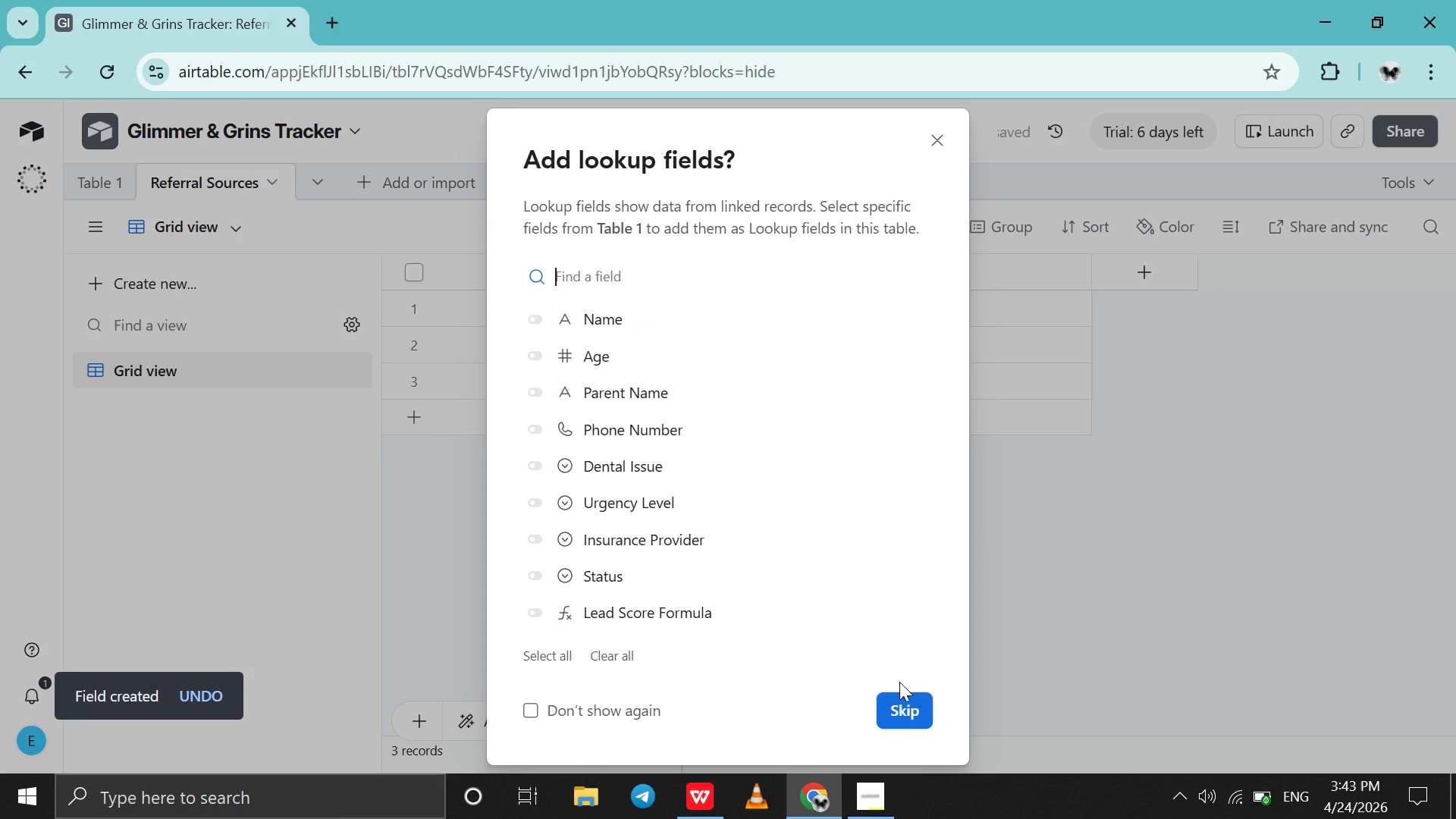 
left_click([902, 705])
 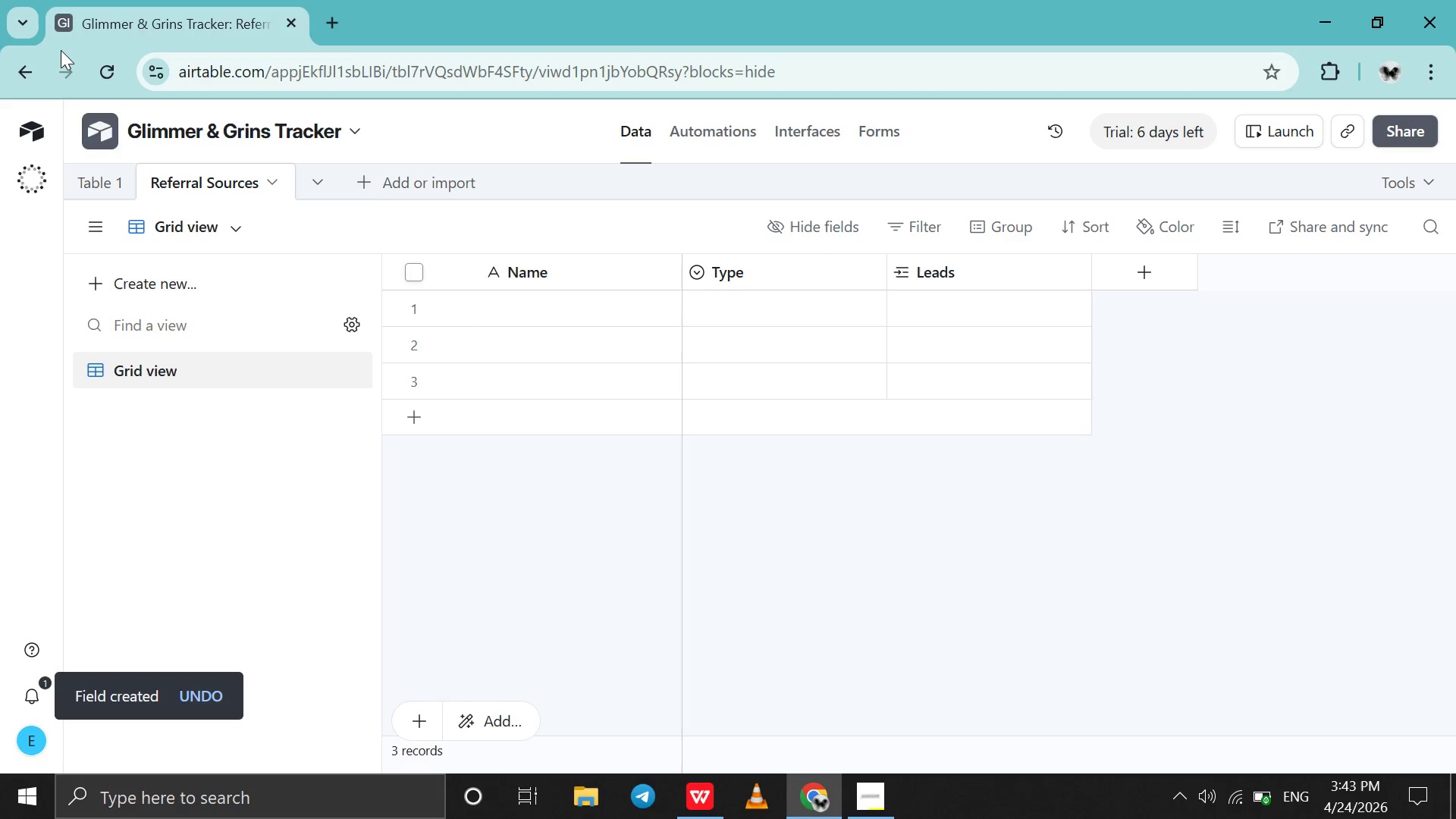 
double_click([102, 190])
 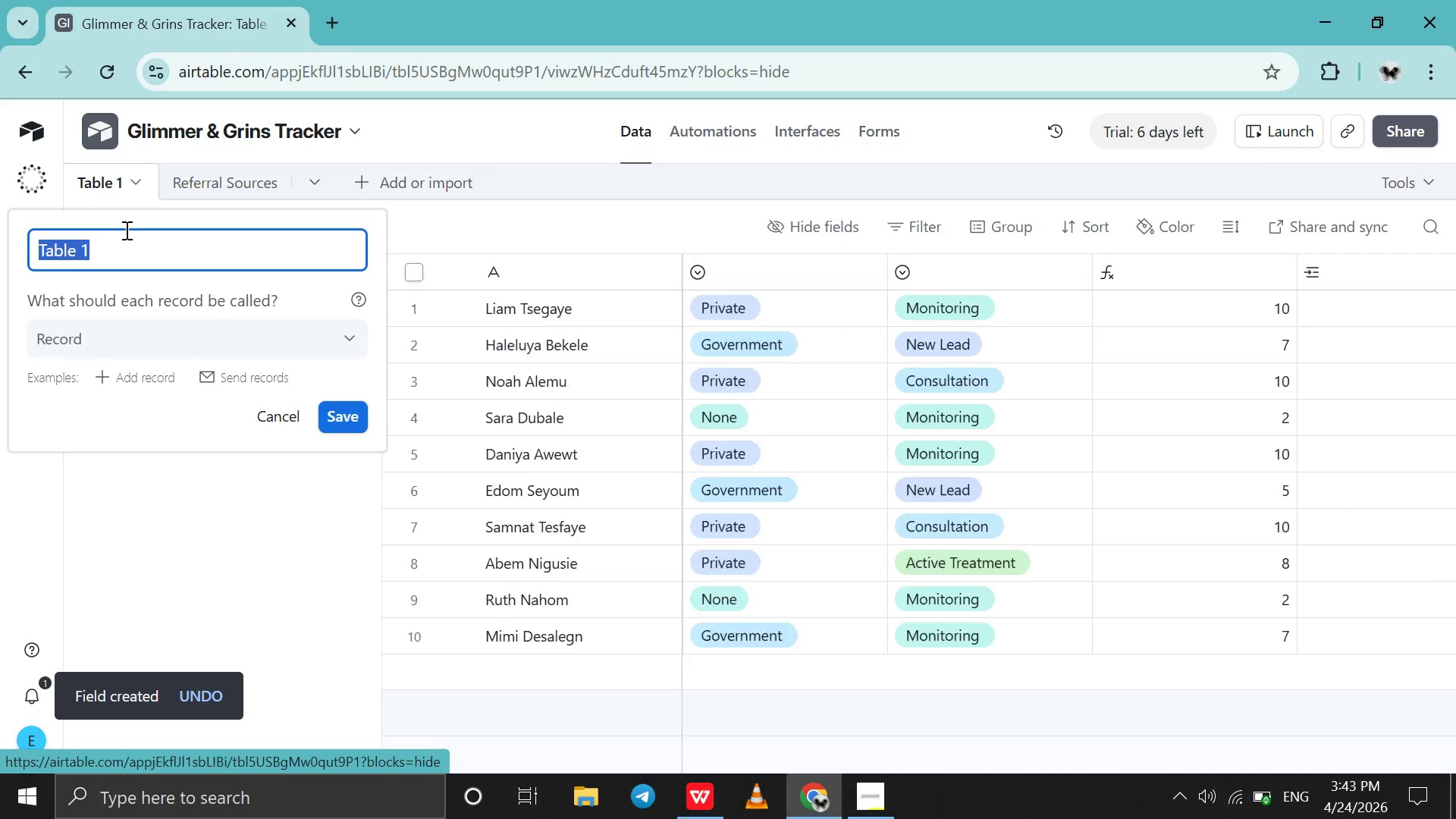 
type(Leads)
 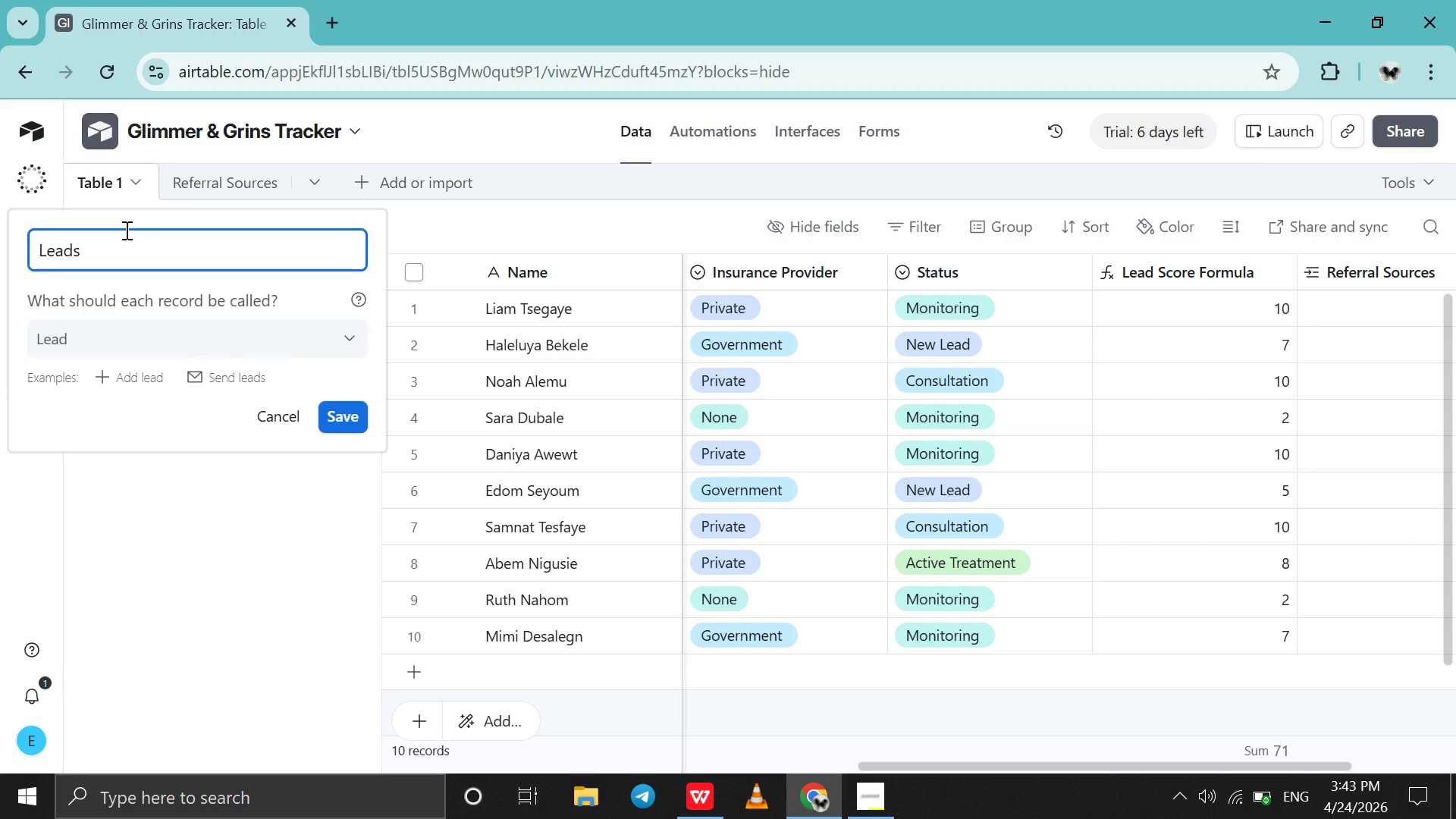 
key(Enter)
 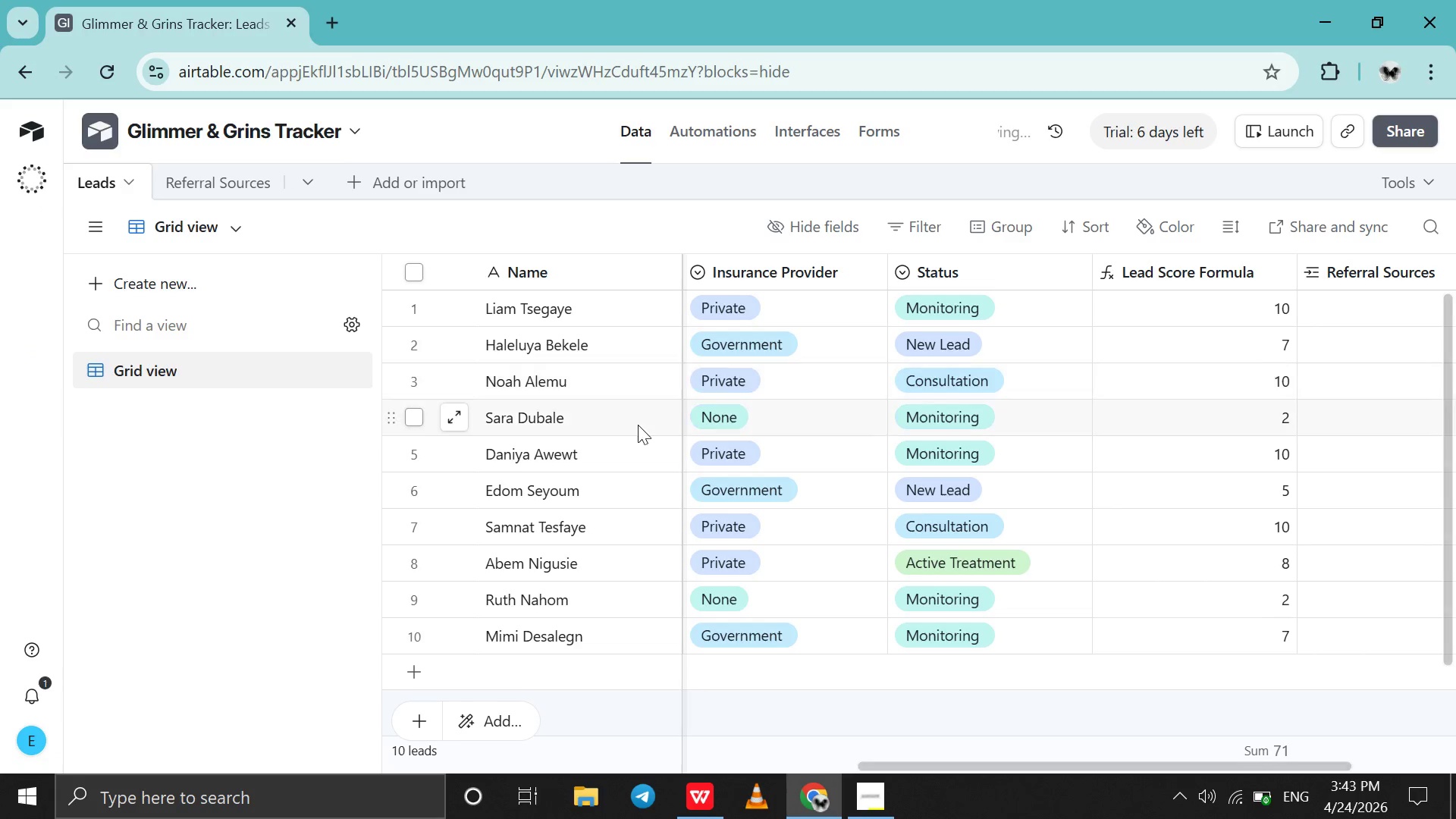 
scroll: coordinate [638, 425], scroll_direction: down, amount: 10.0
 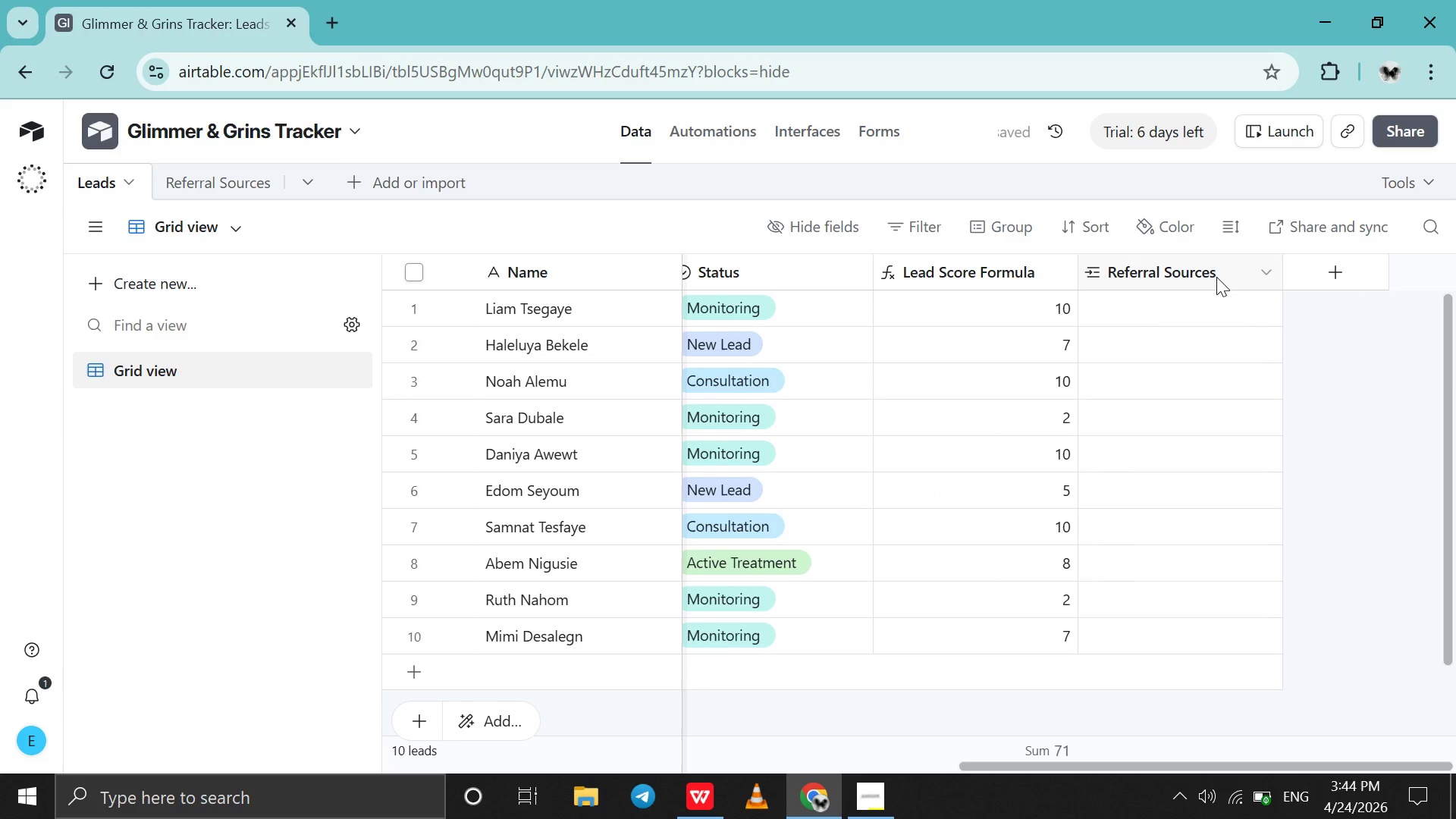 
double_click([1215, 277])
 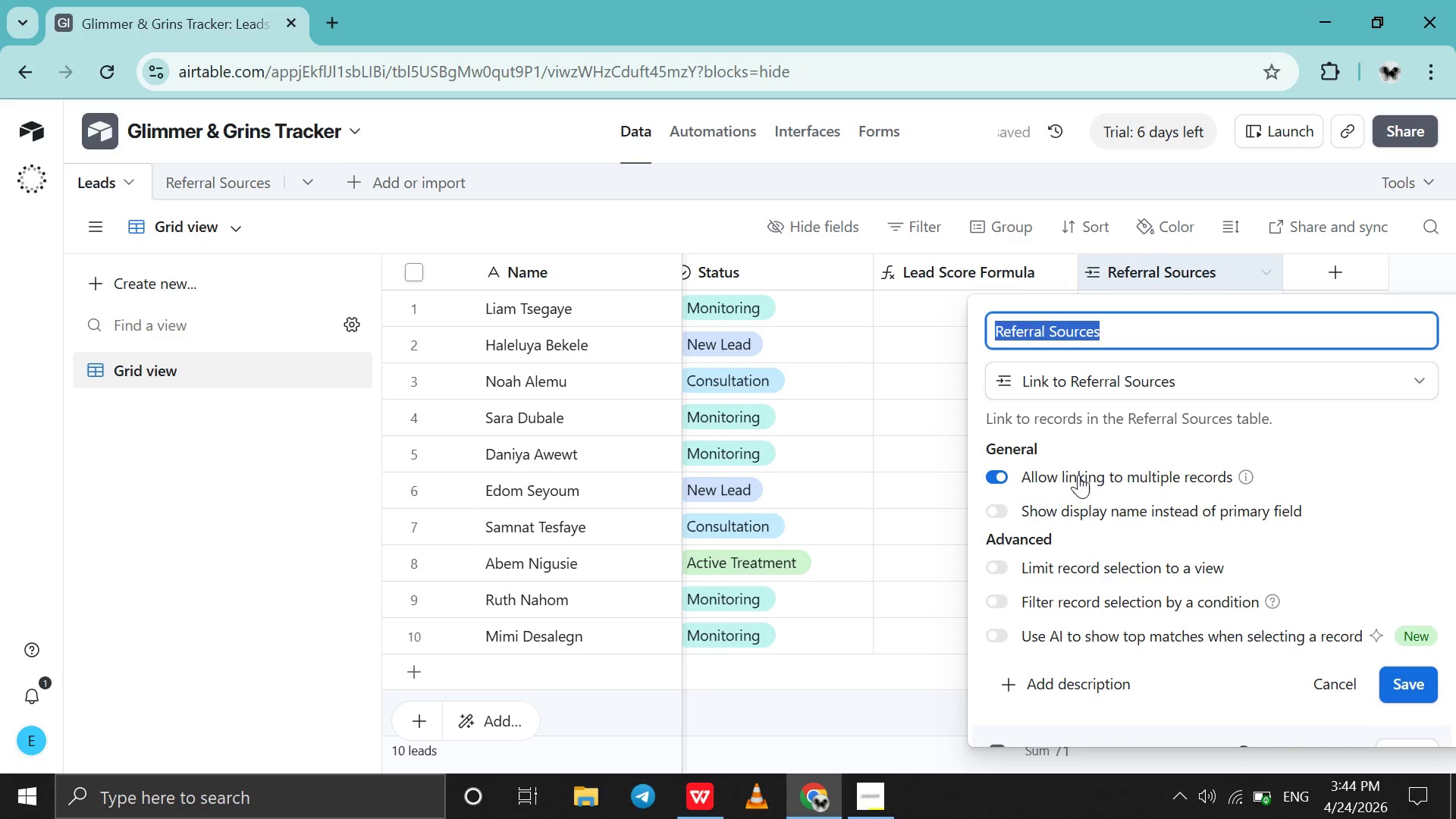 
left_click([1065, 481])
 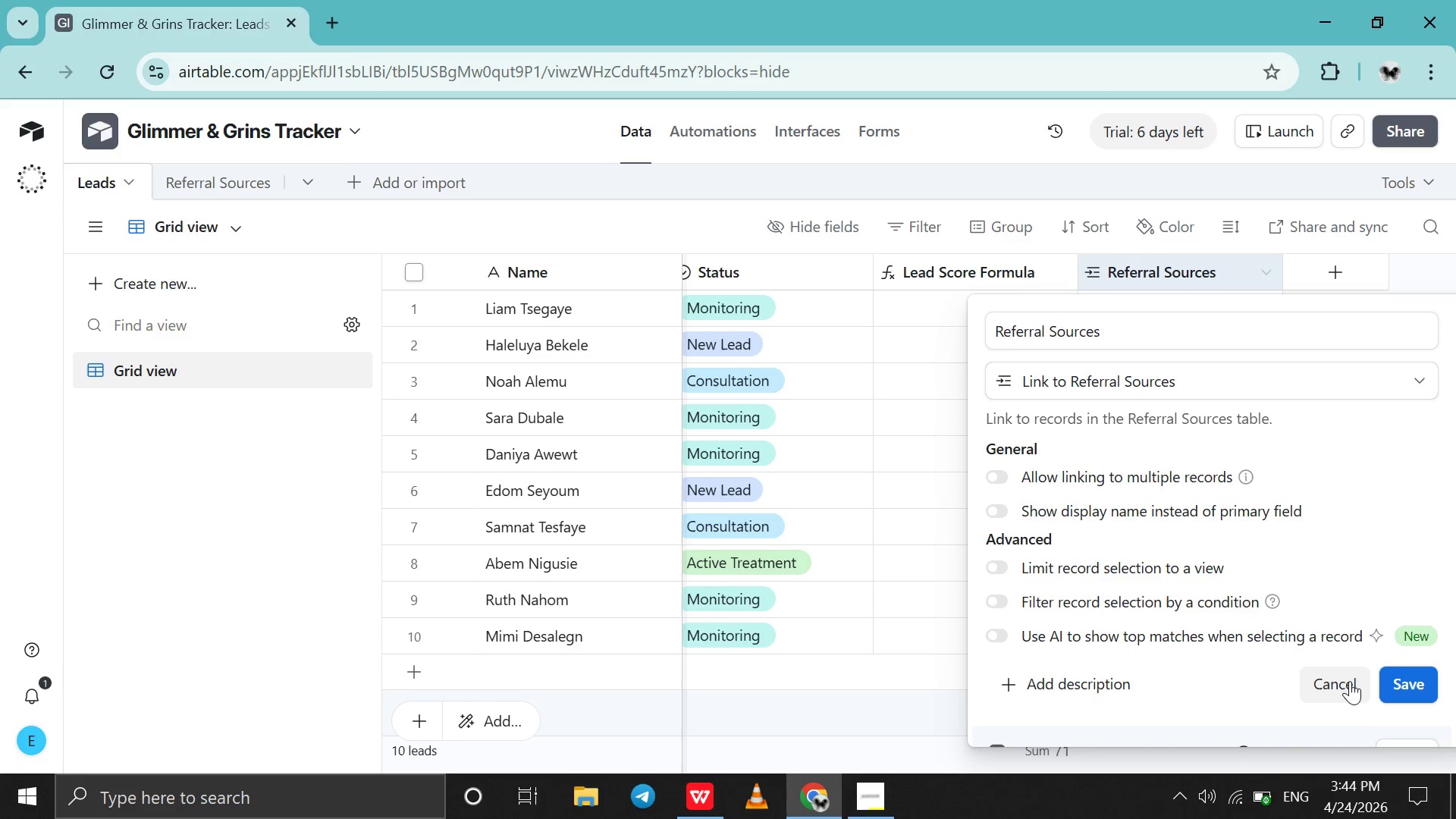 
left_click([1415, 689])
 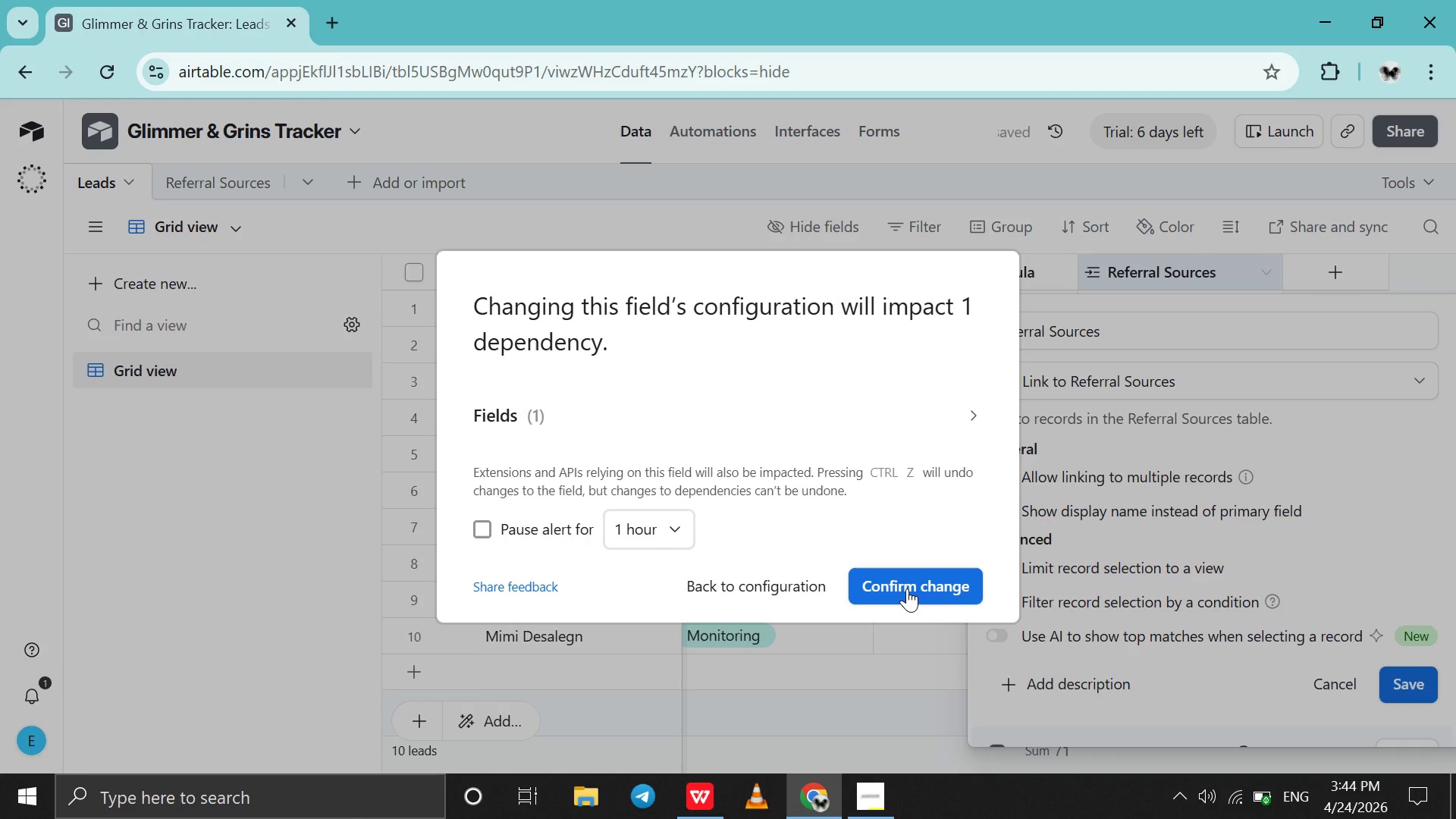 
left_click([907, 588])
 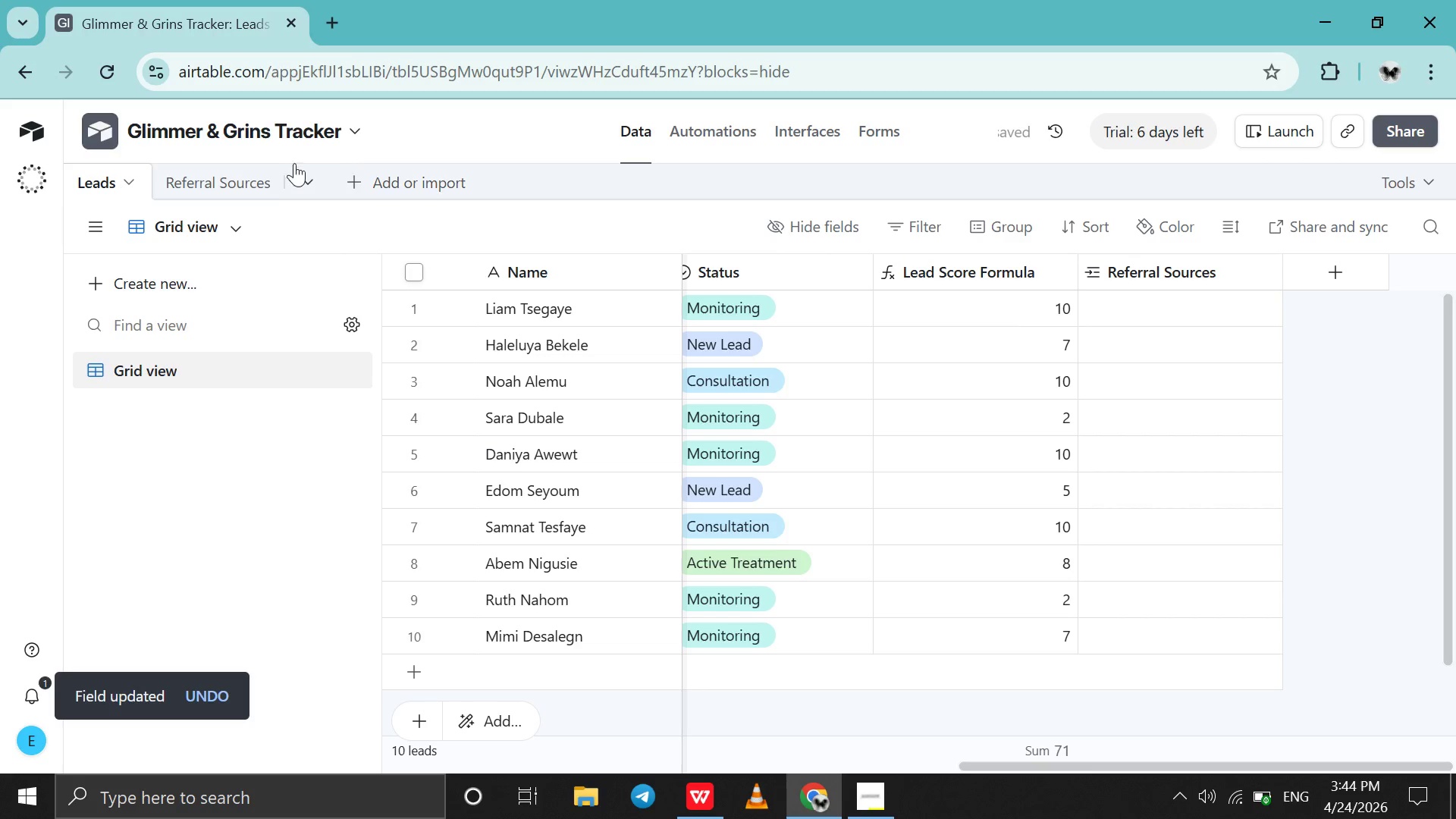 
left_click([246, 173])
 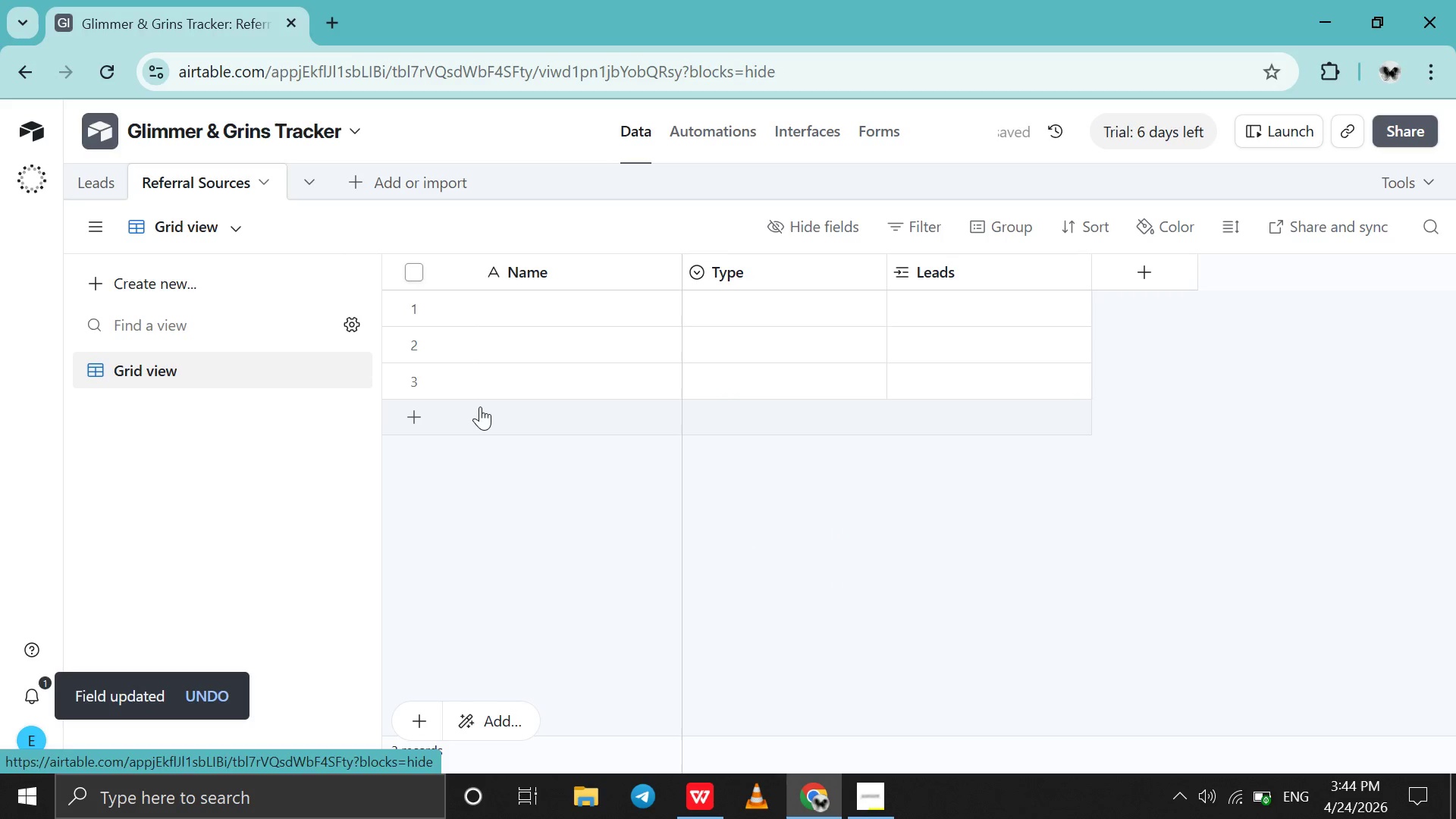 
left_click([480, 406])
 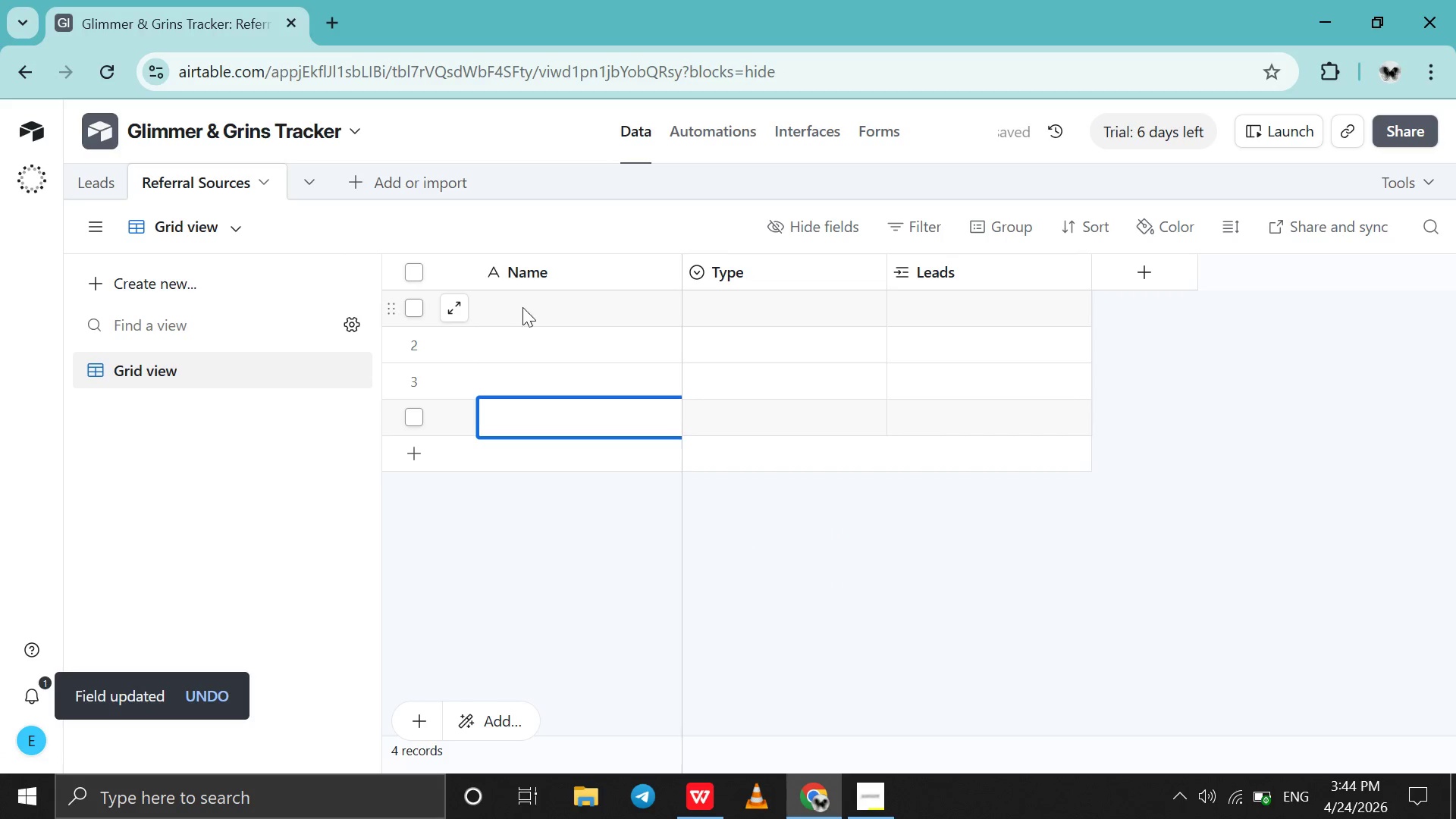 
double_click([529, 300])
 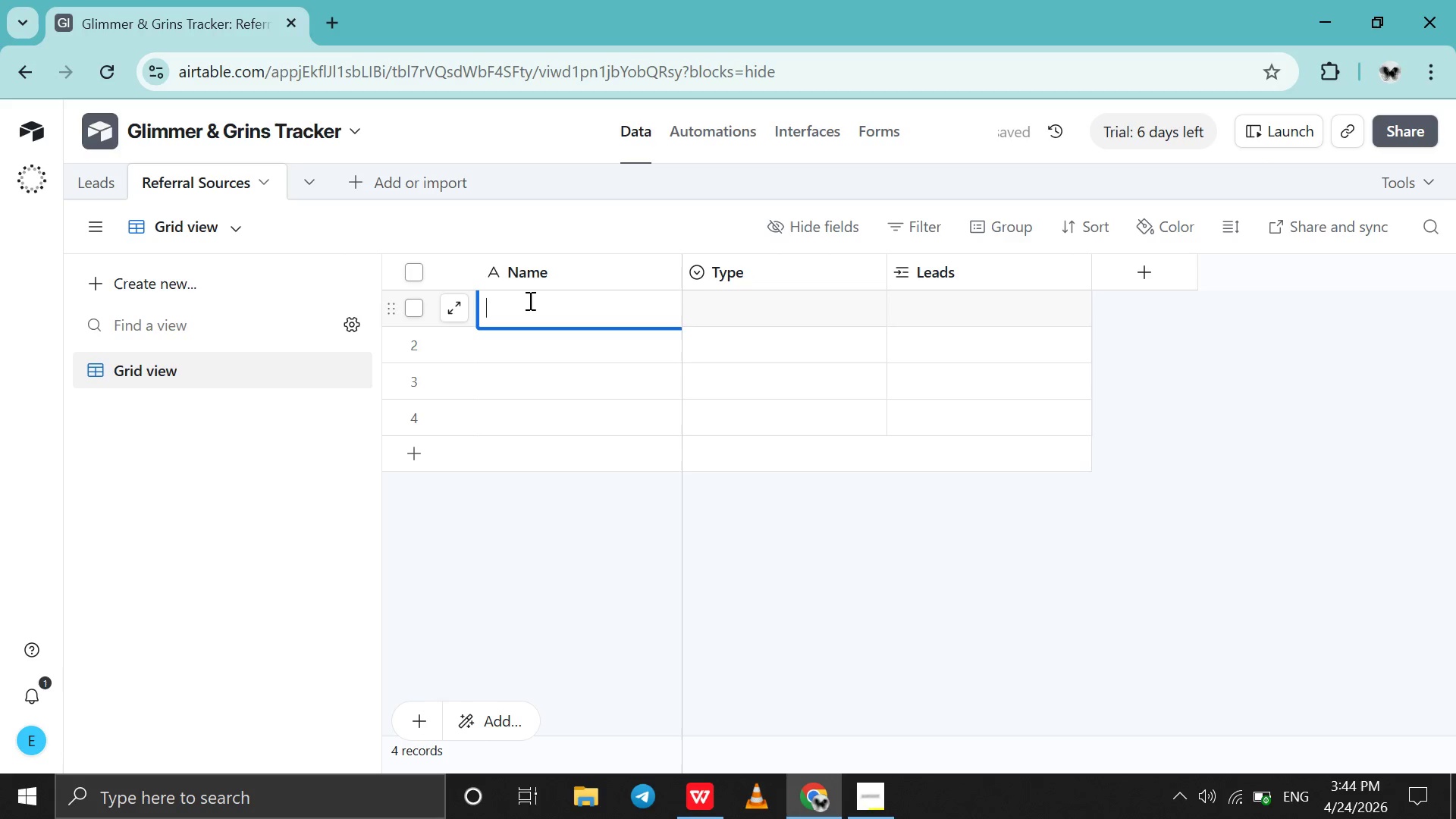 
wait(8.28)
 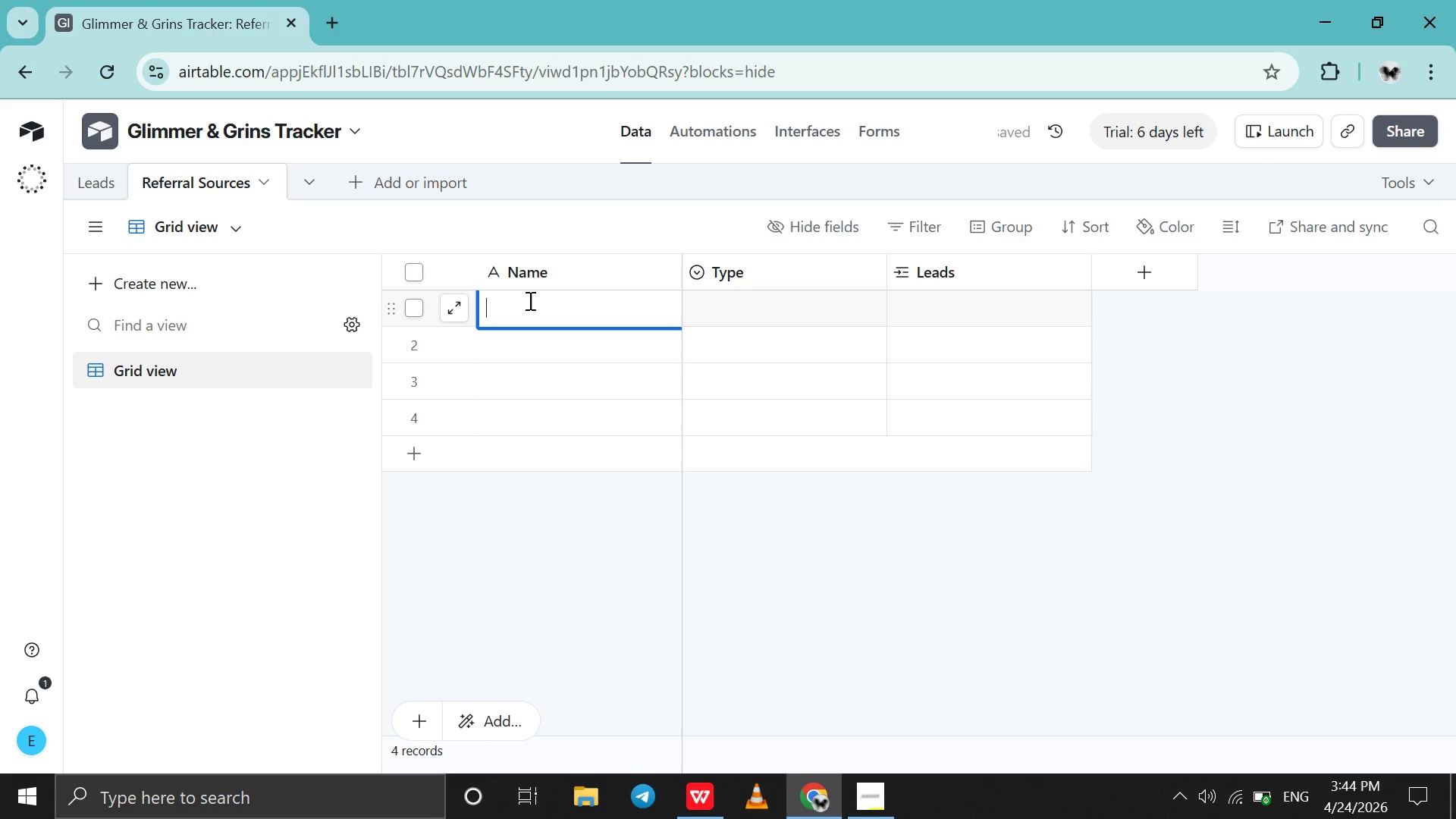 
type(Bright Smile Dental)
 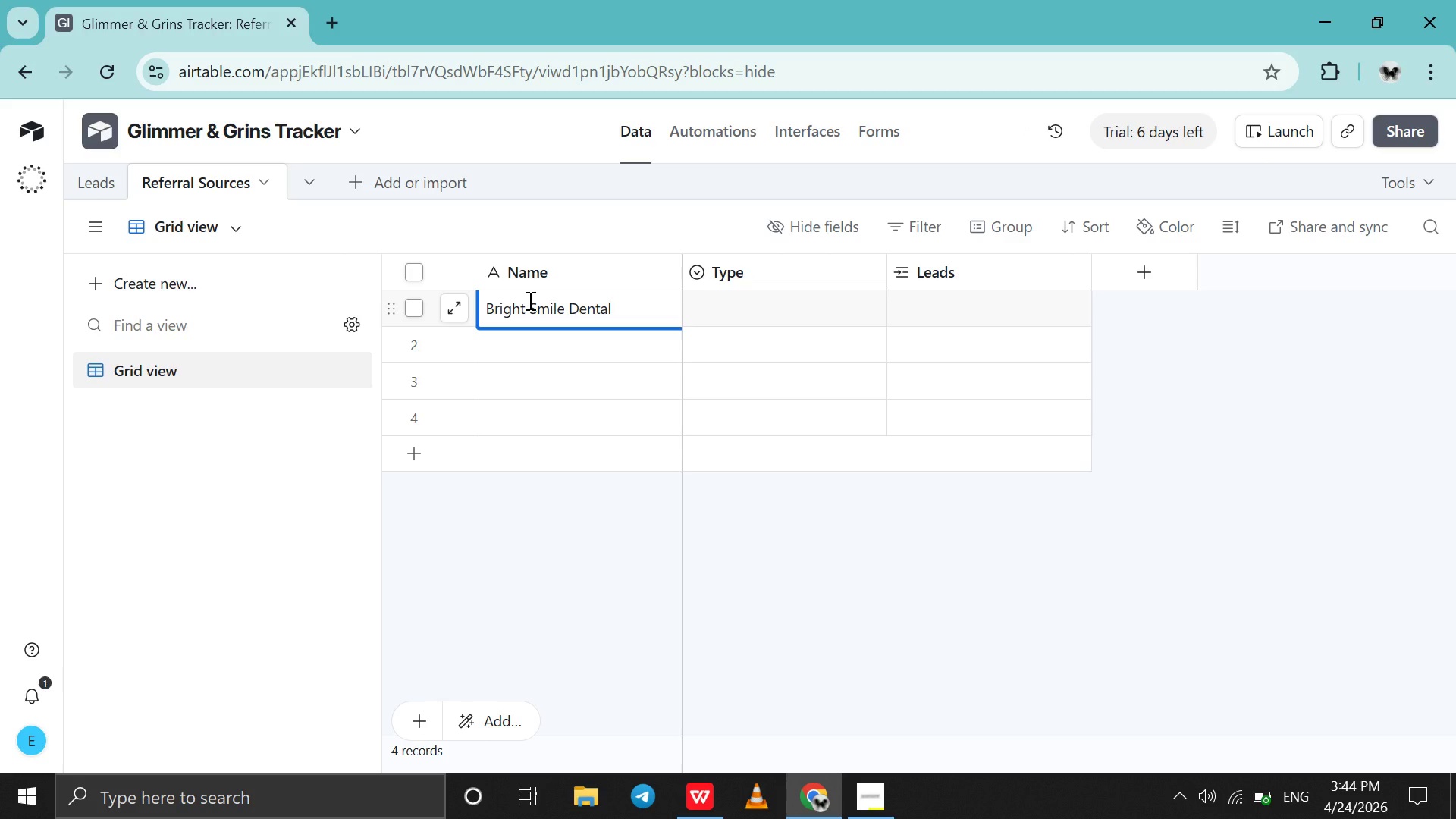 
key(Enter)
 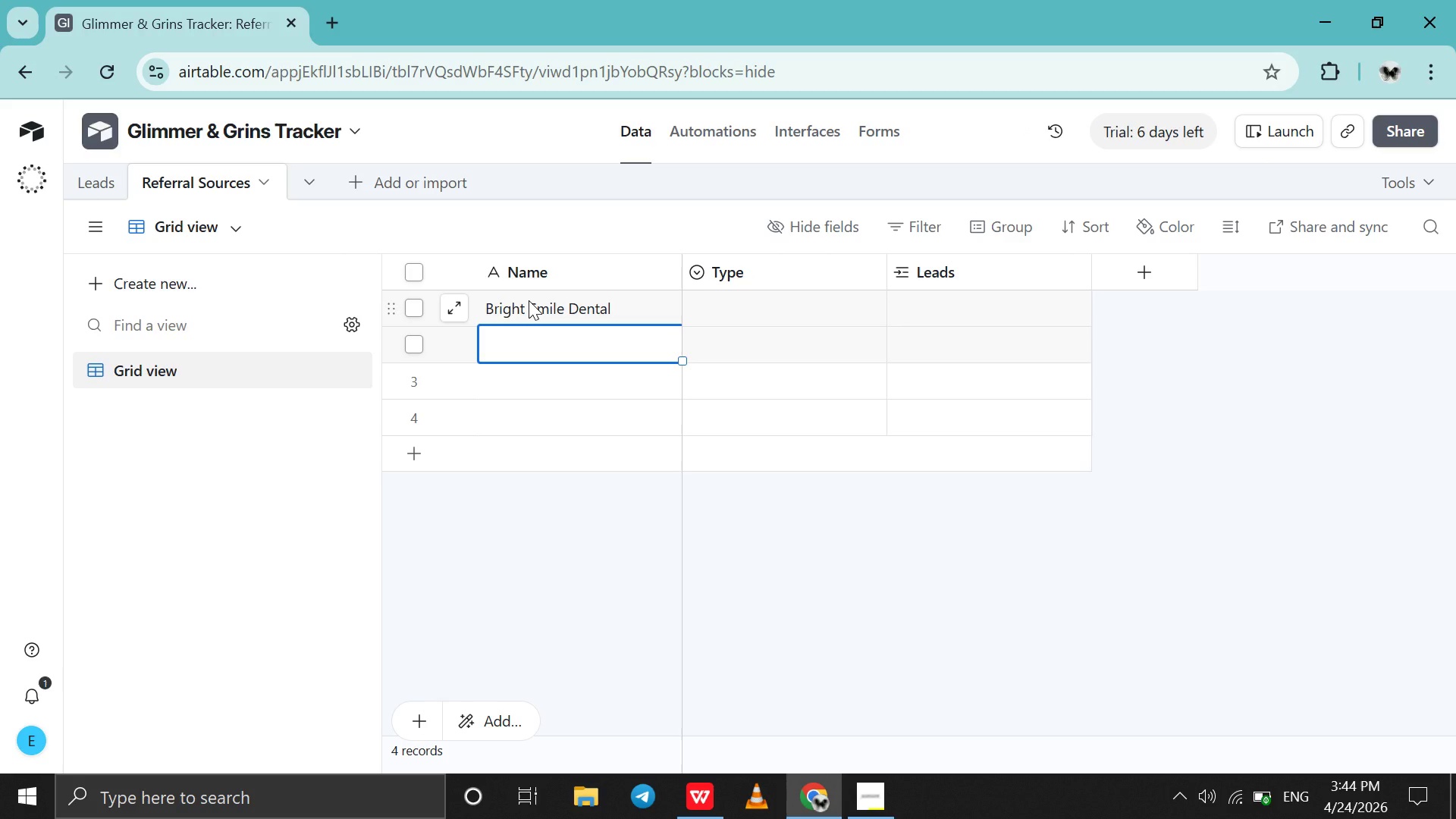 
type(Addis Kids School)
 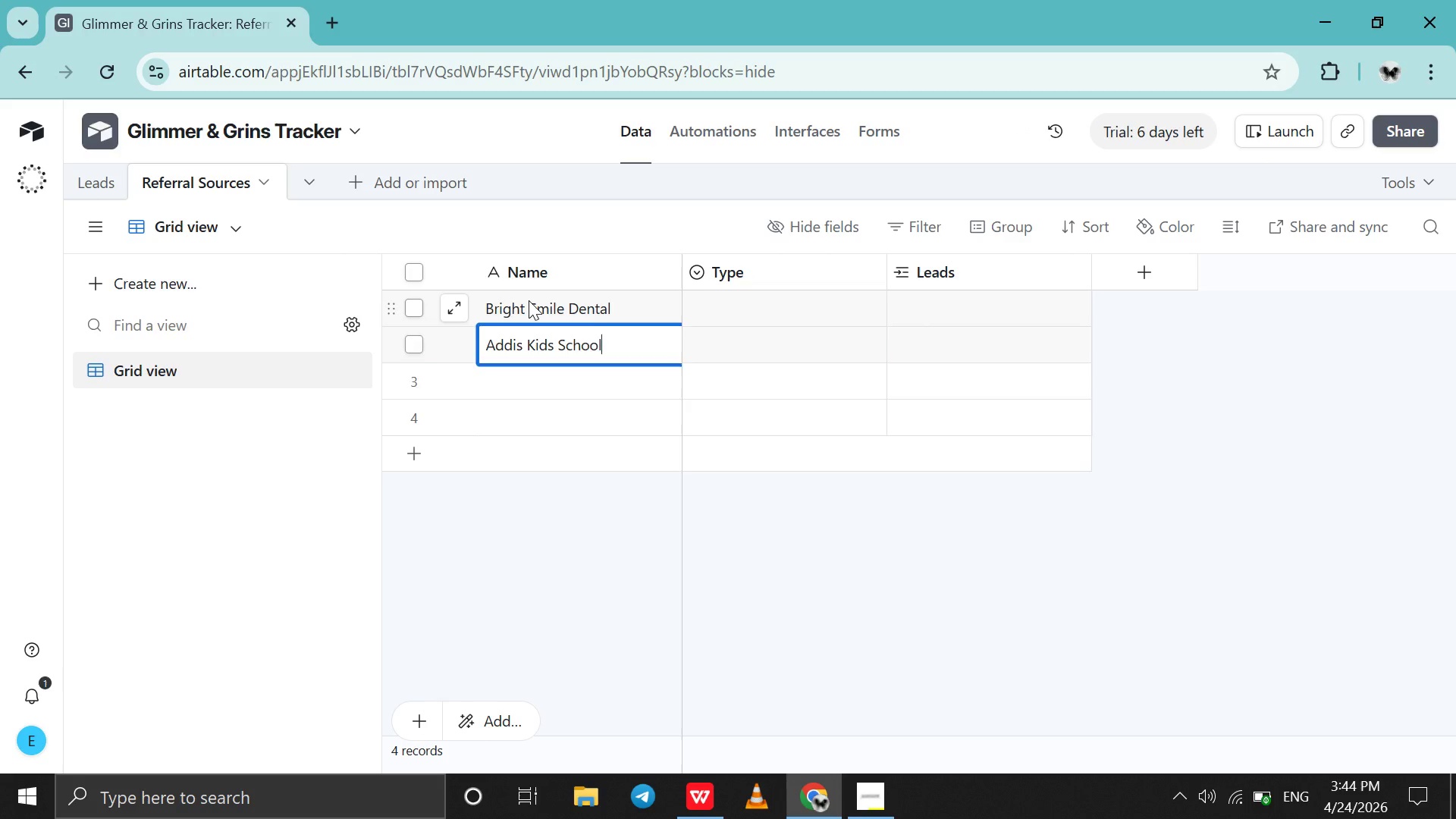 
key(Enter)
 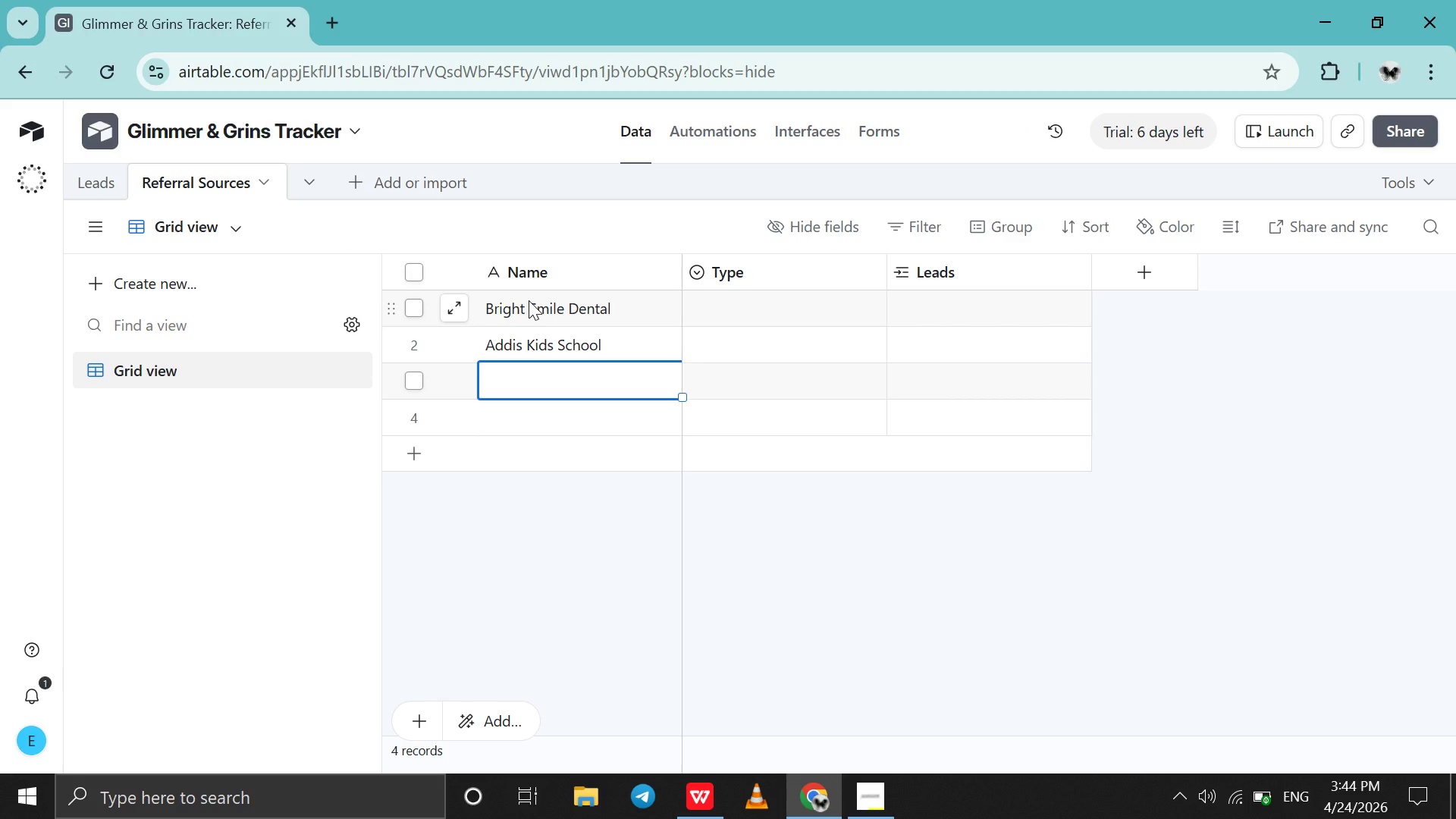 
type(Abebe Bekeke)
key(Backspace)
key(Backspace)
type(le)
 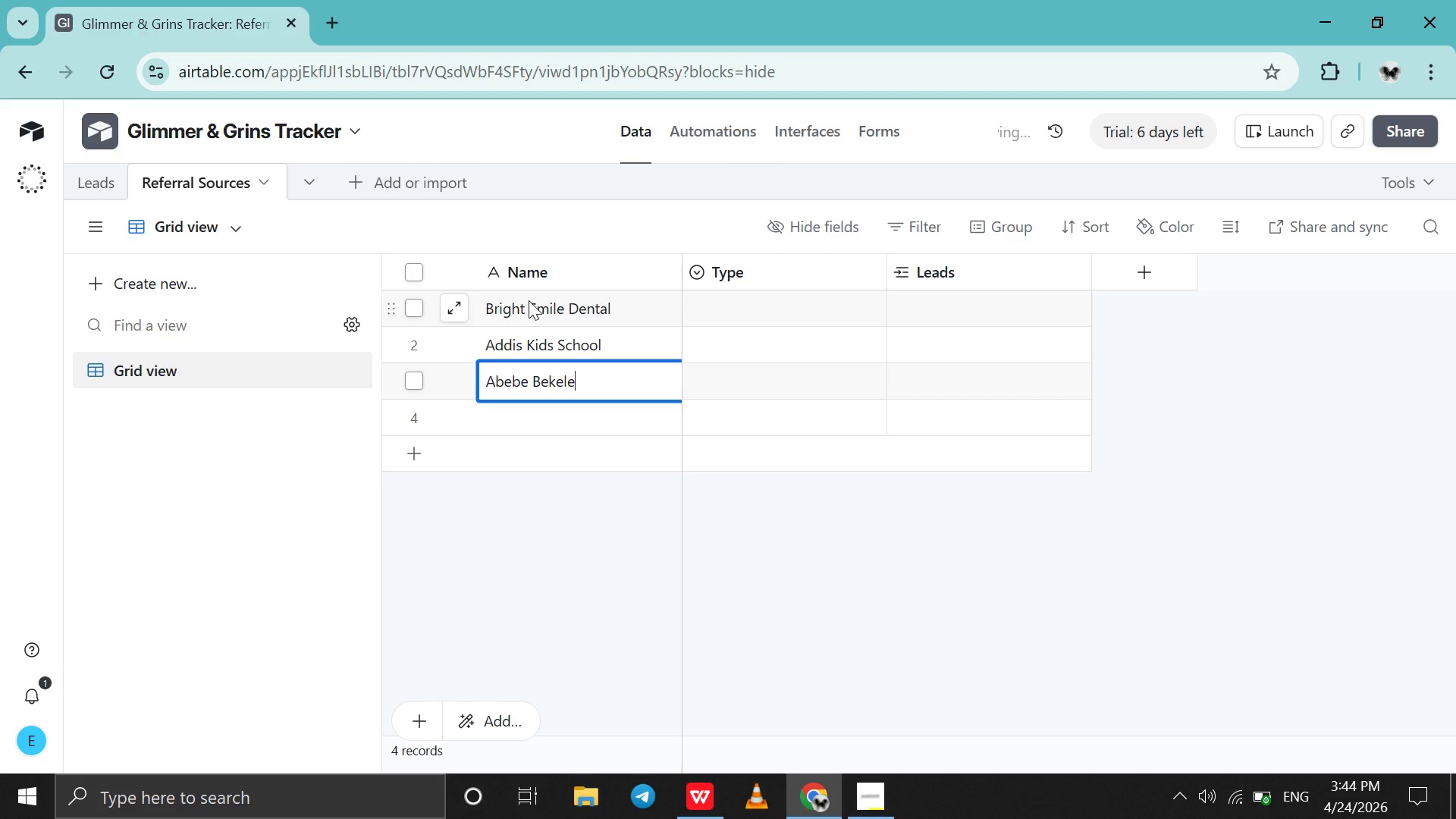 
key(Enter)
 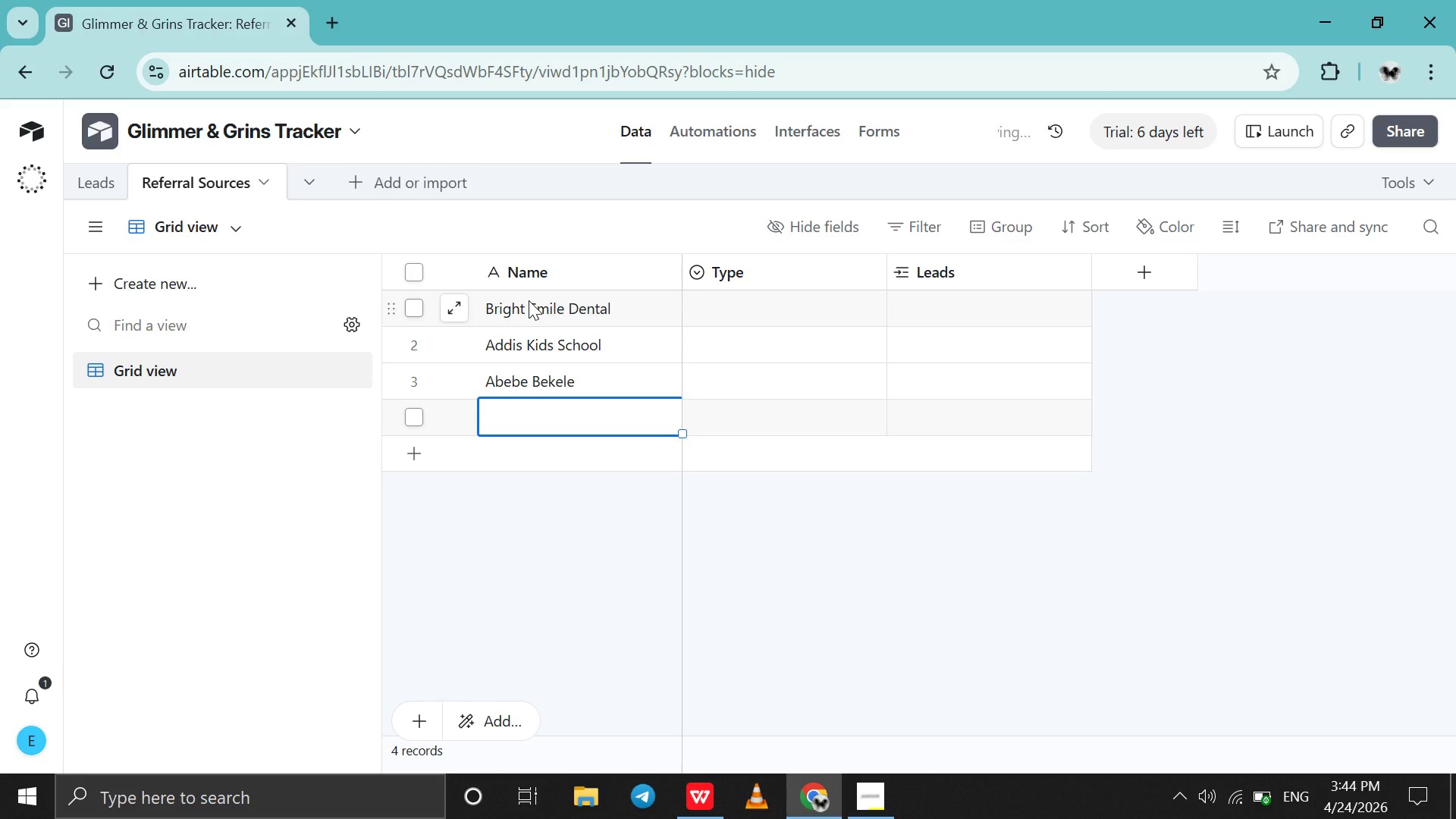 
type(FU=)
key(Backspace)
key(Backspace)
type(uture Stars Academy )
 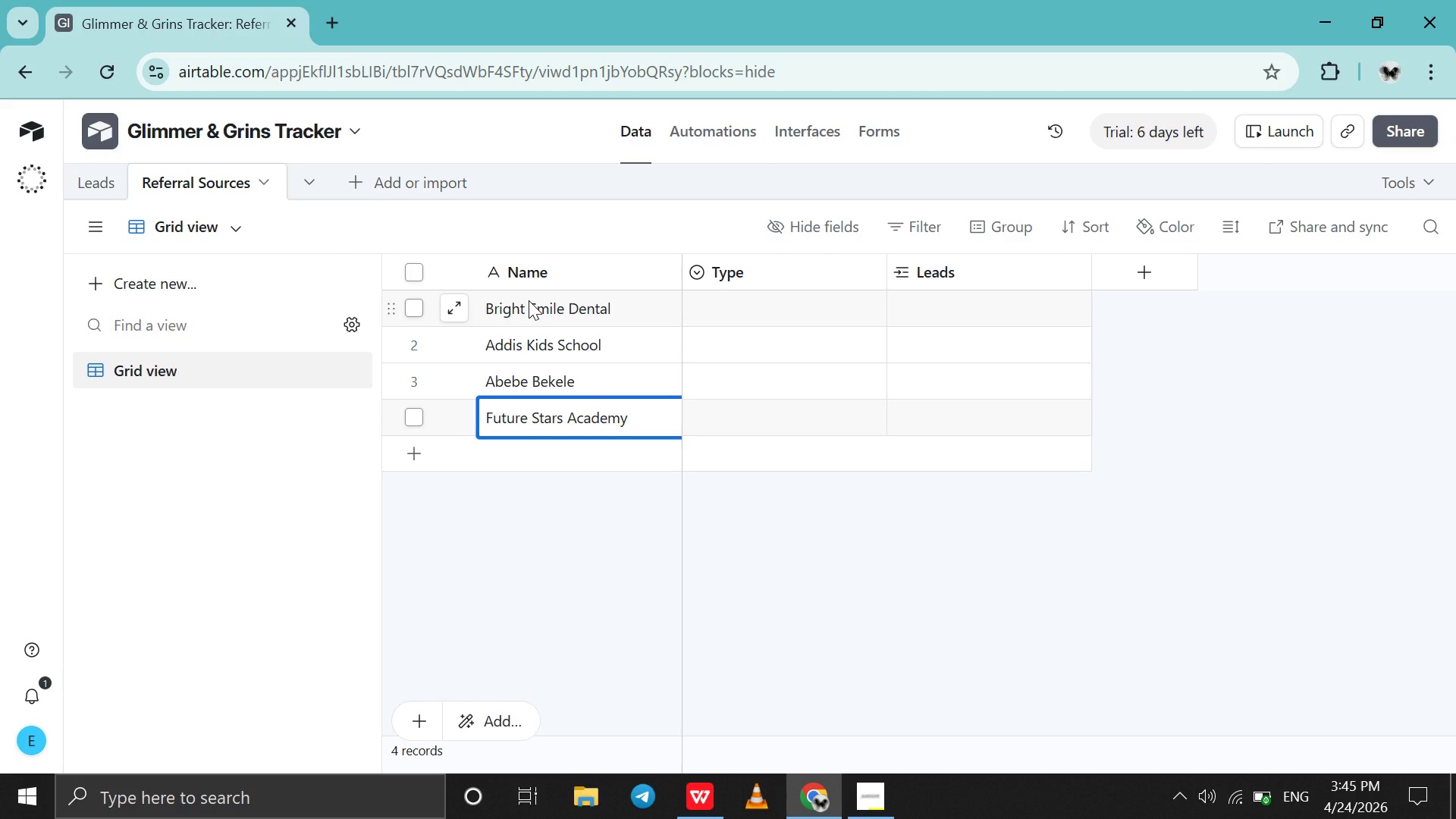 
key(Enter)
 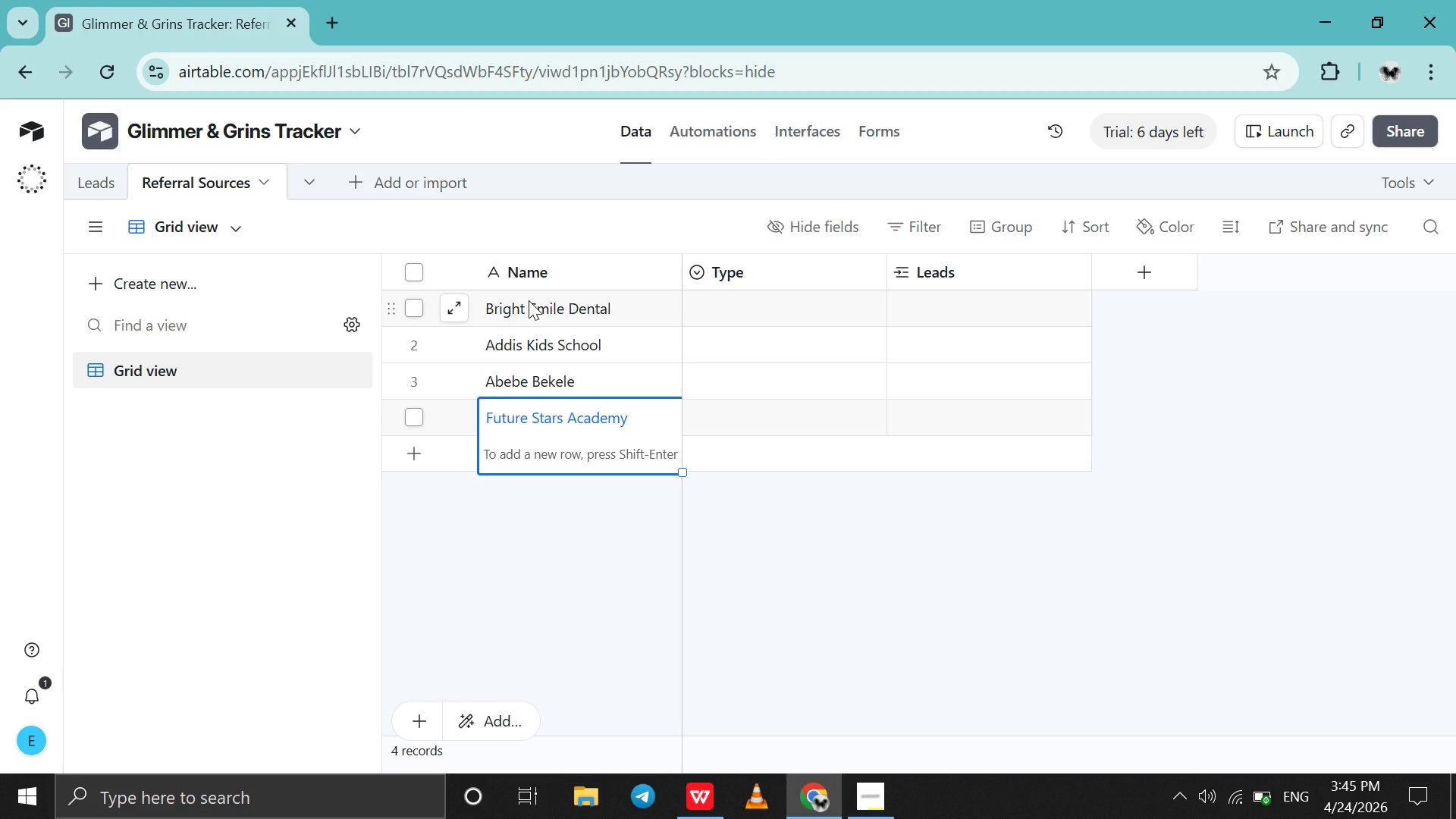 
type(Family Denatl)
key(Backspace)
key(Backspace)
key(Backspace)
type(tal Clinic)
 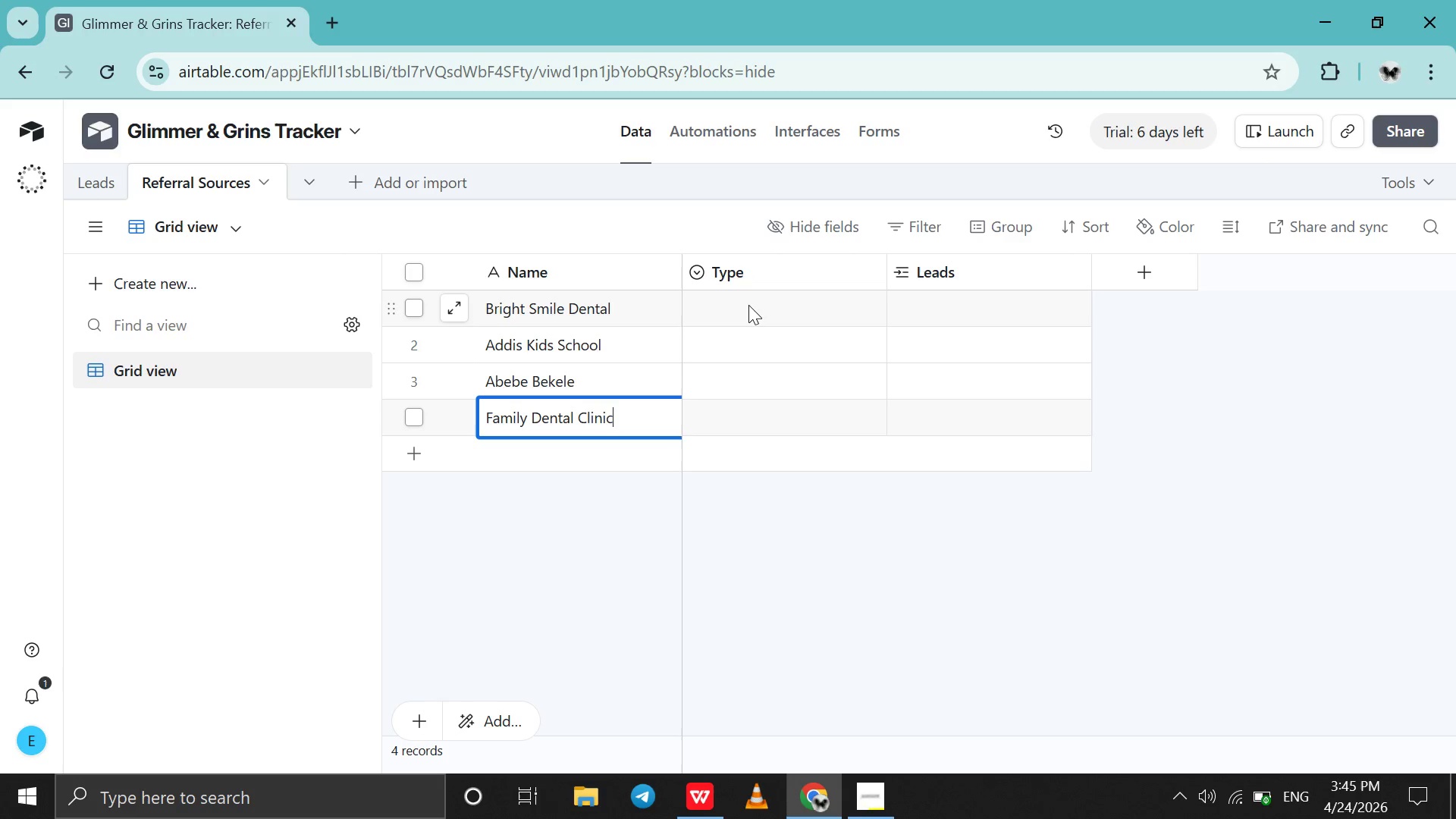 
double_click([748, 305])
 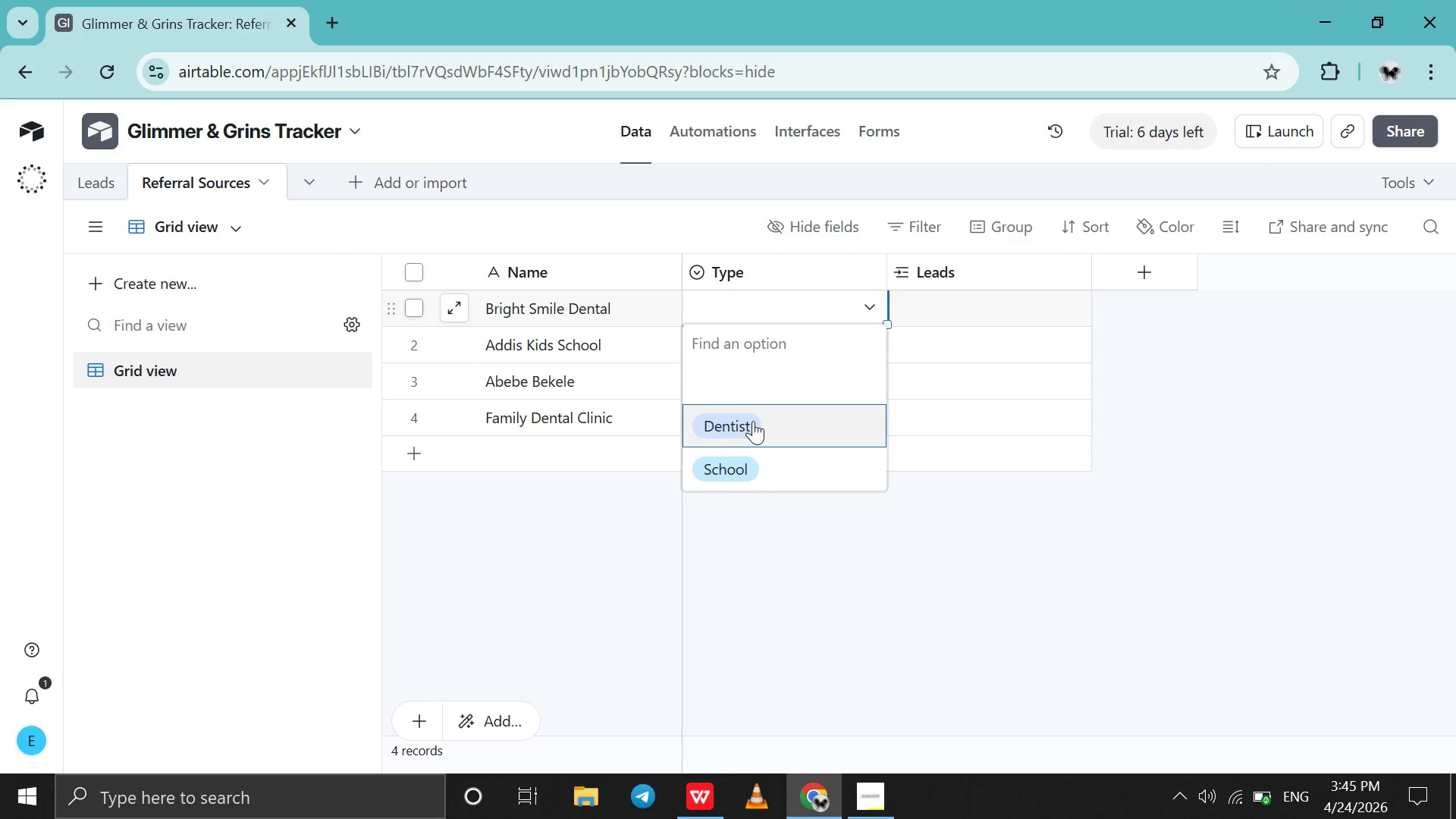 
left_click([754, 425])
 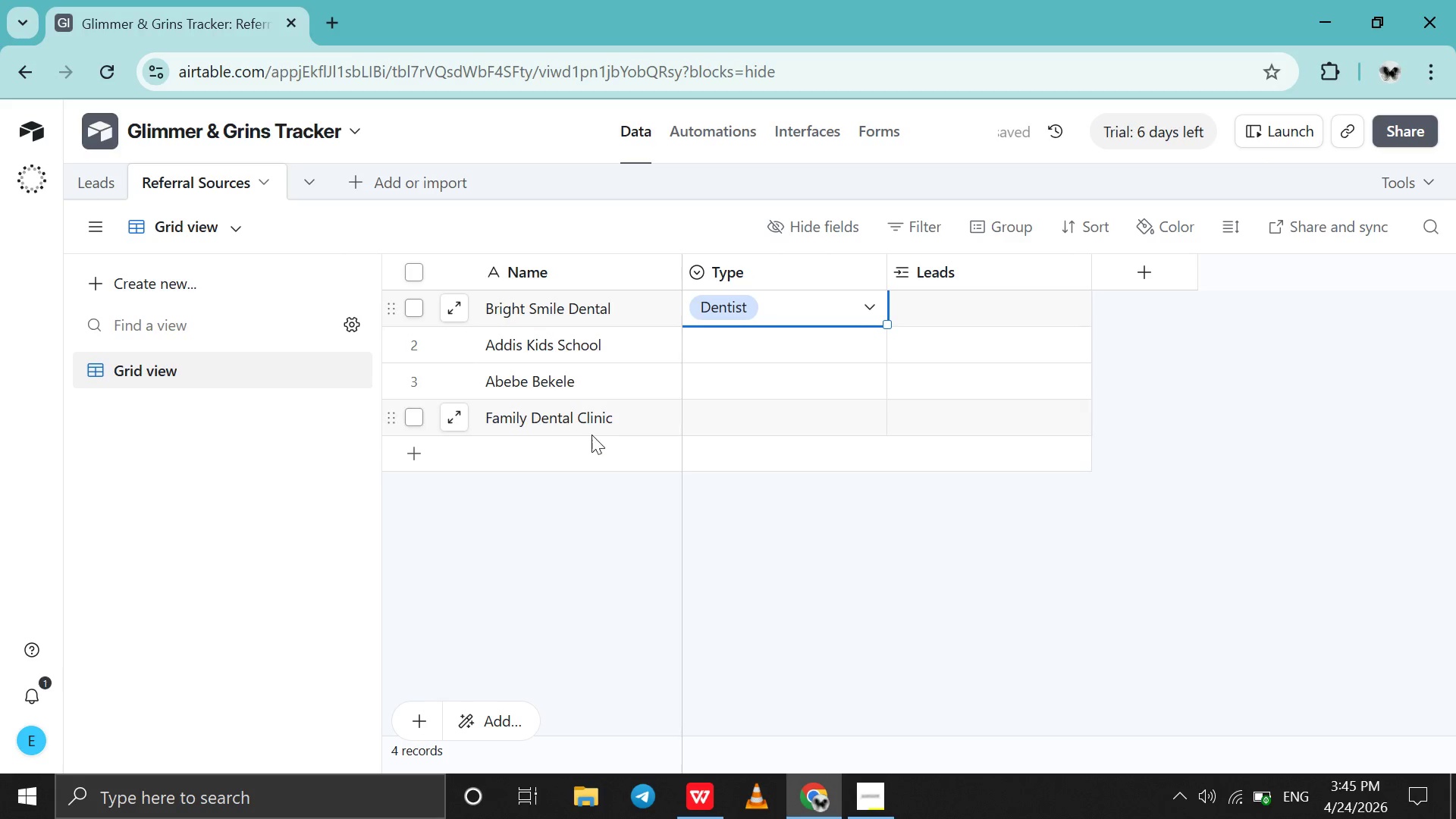 
wait(5.84)
 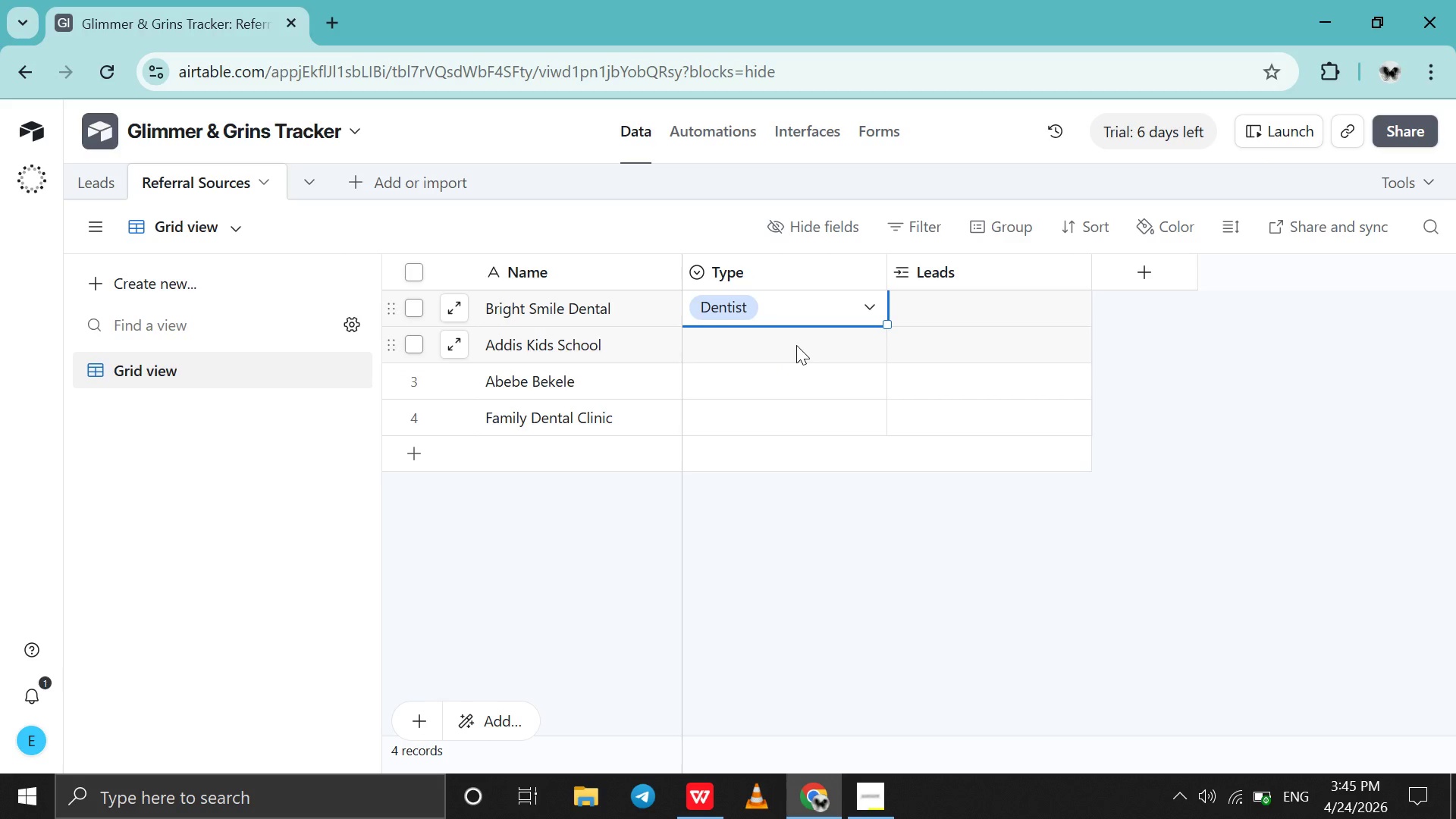 
double_click([567, 453])
 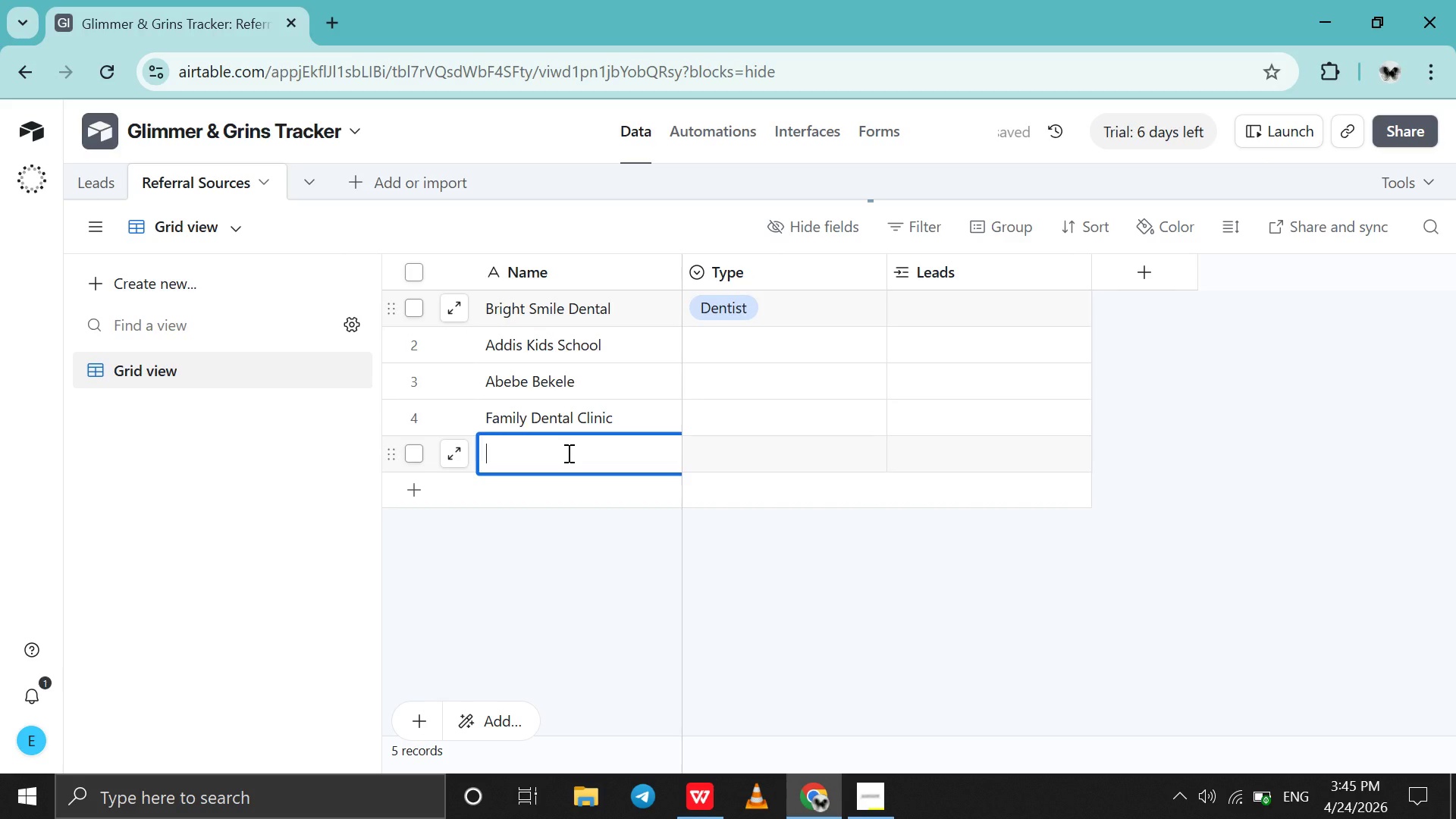 
type(Future Stars Academy )
 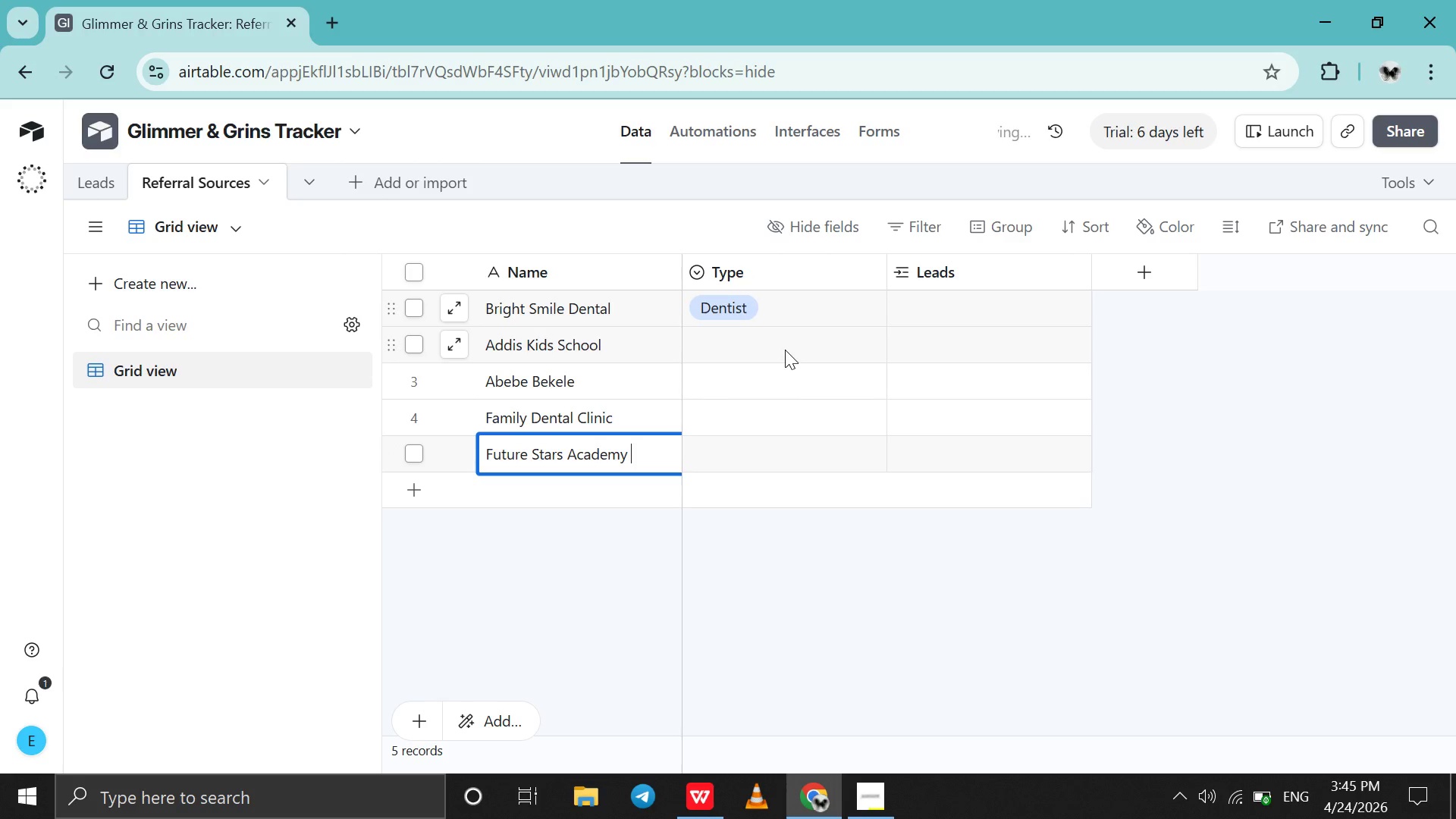 
double_click([785, 350])
 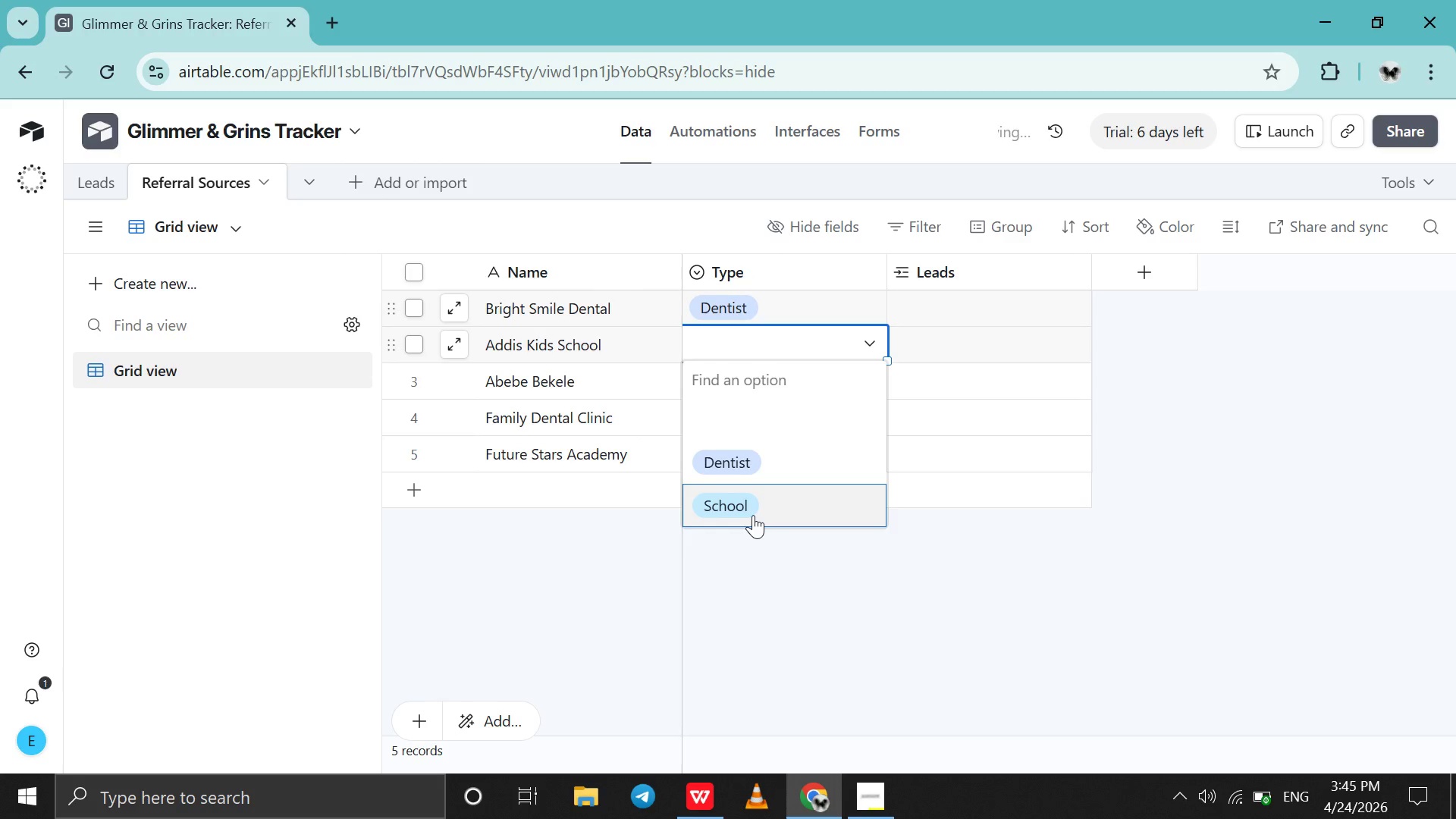 
left_click([753, 515])
 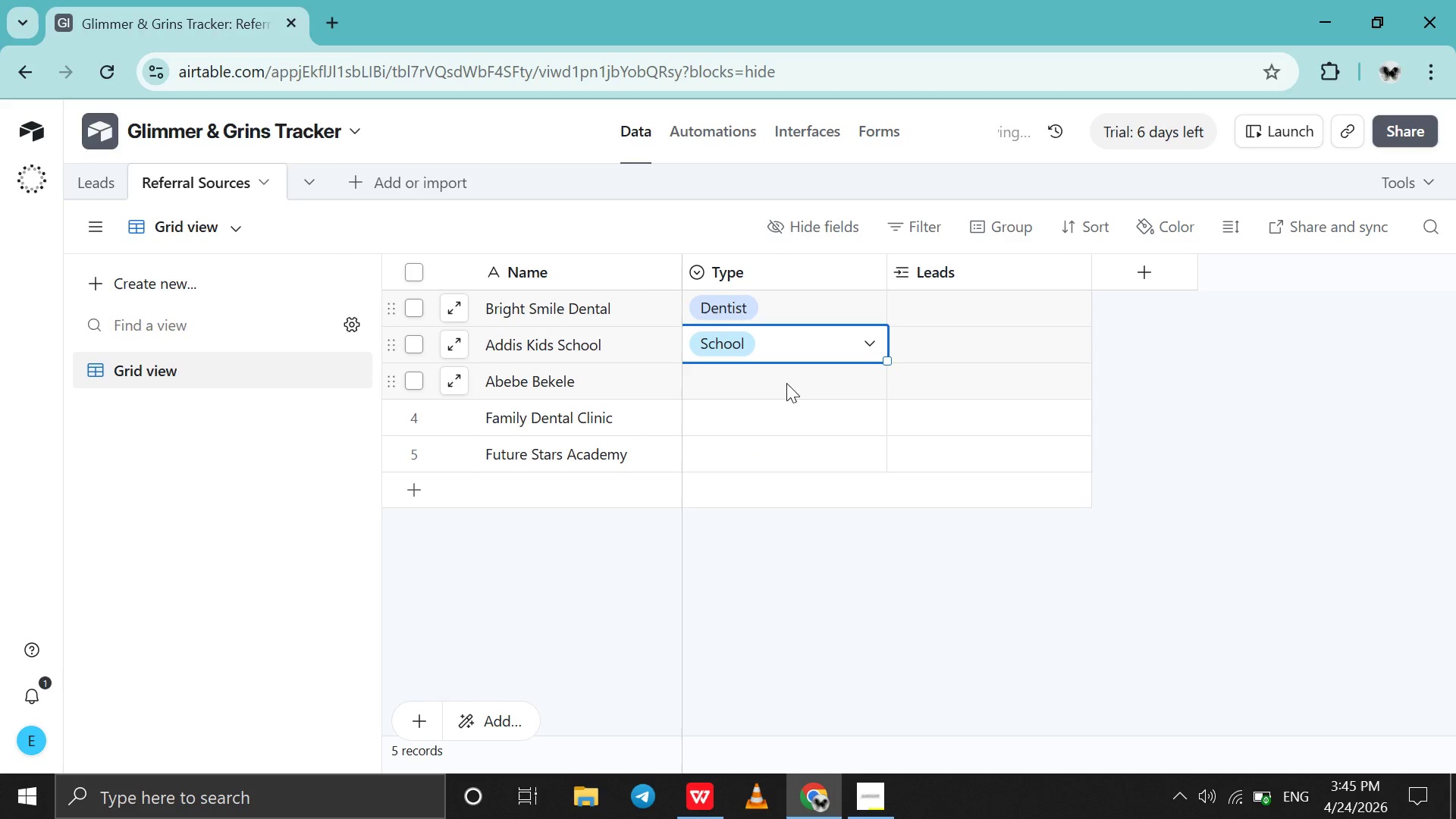 
double_click([786, 383])
 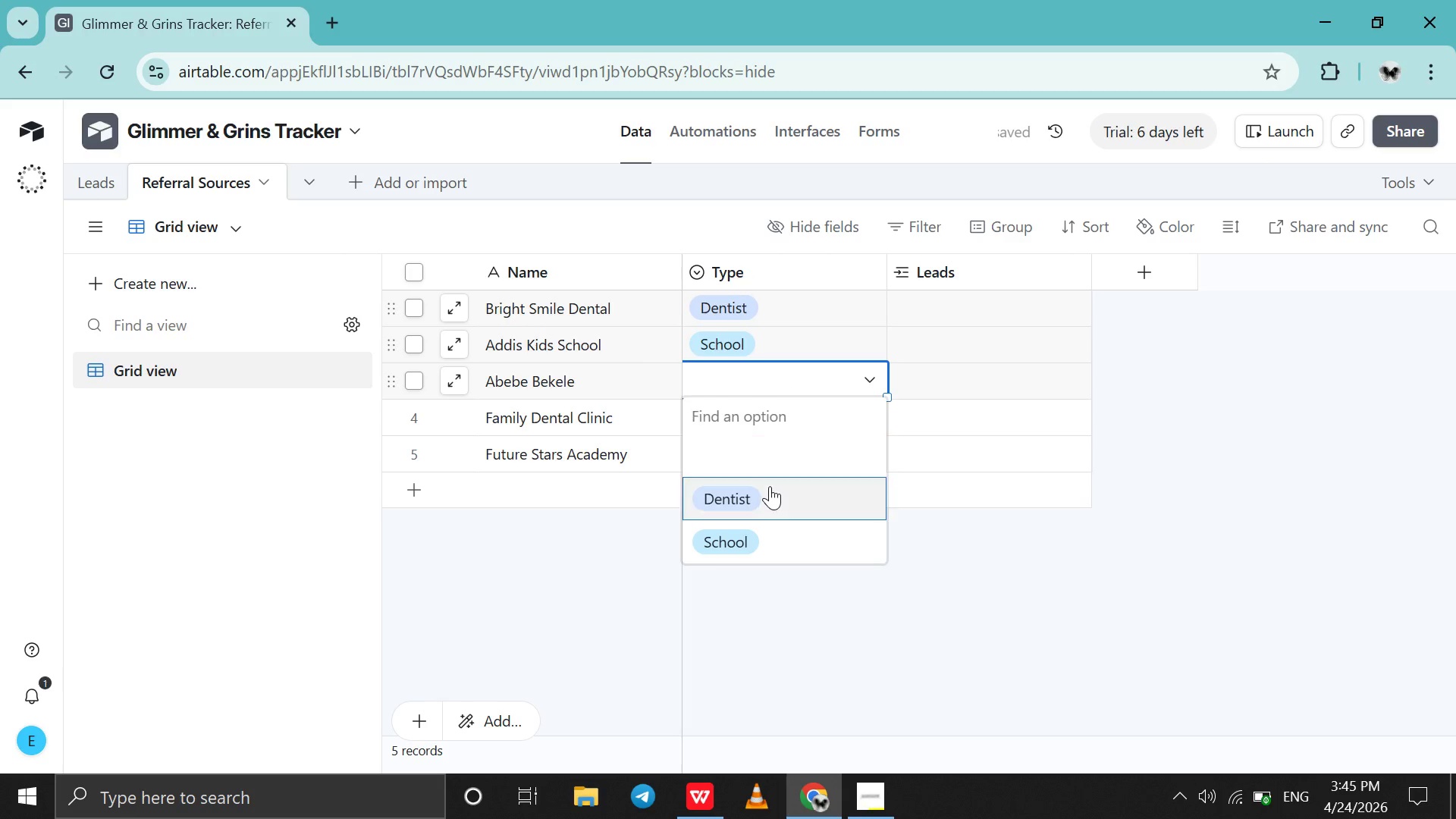 
left_click([770, 486])
 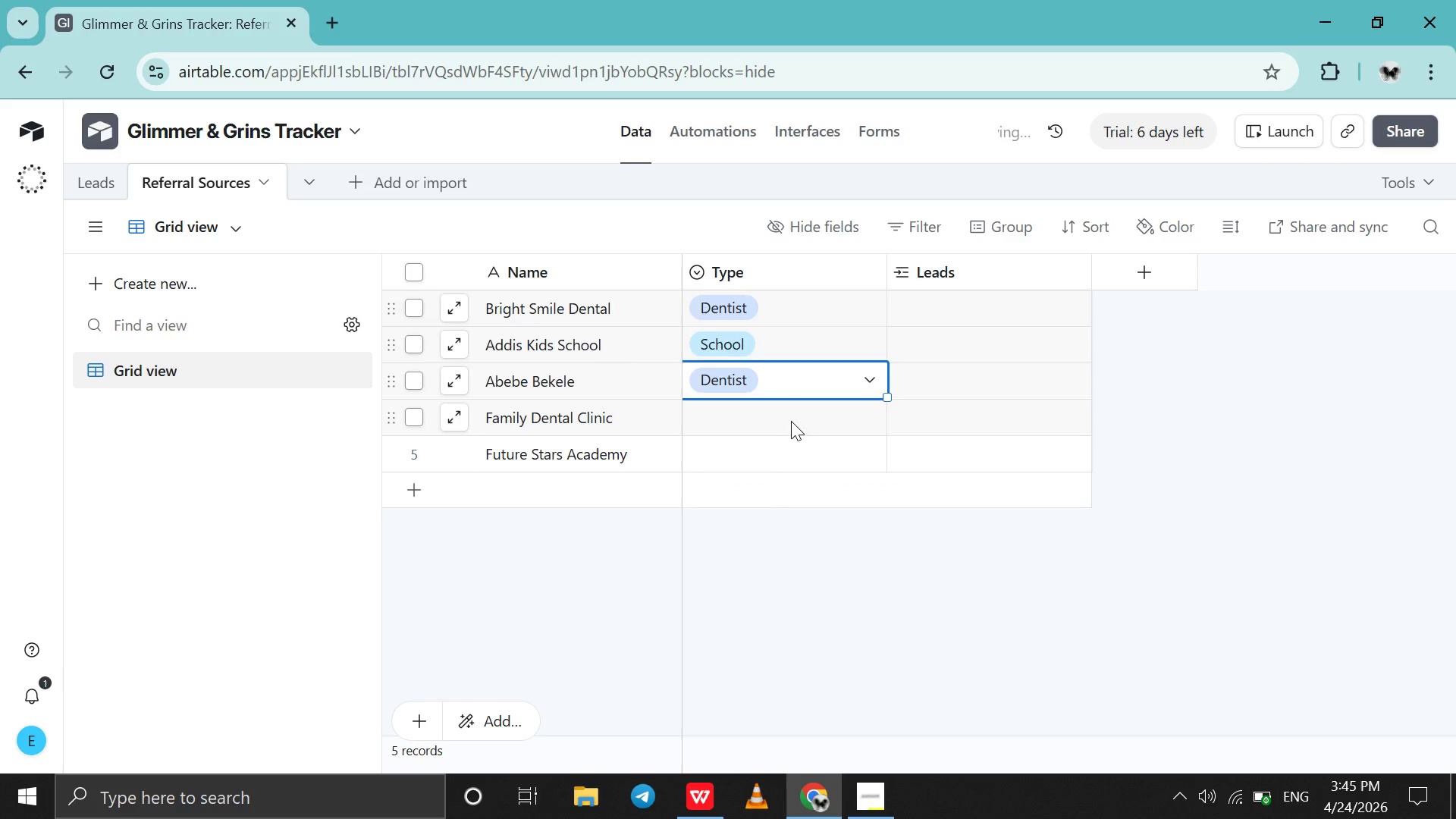 
double_click([791, 421])
 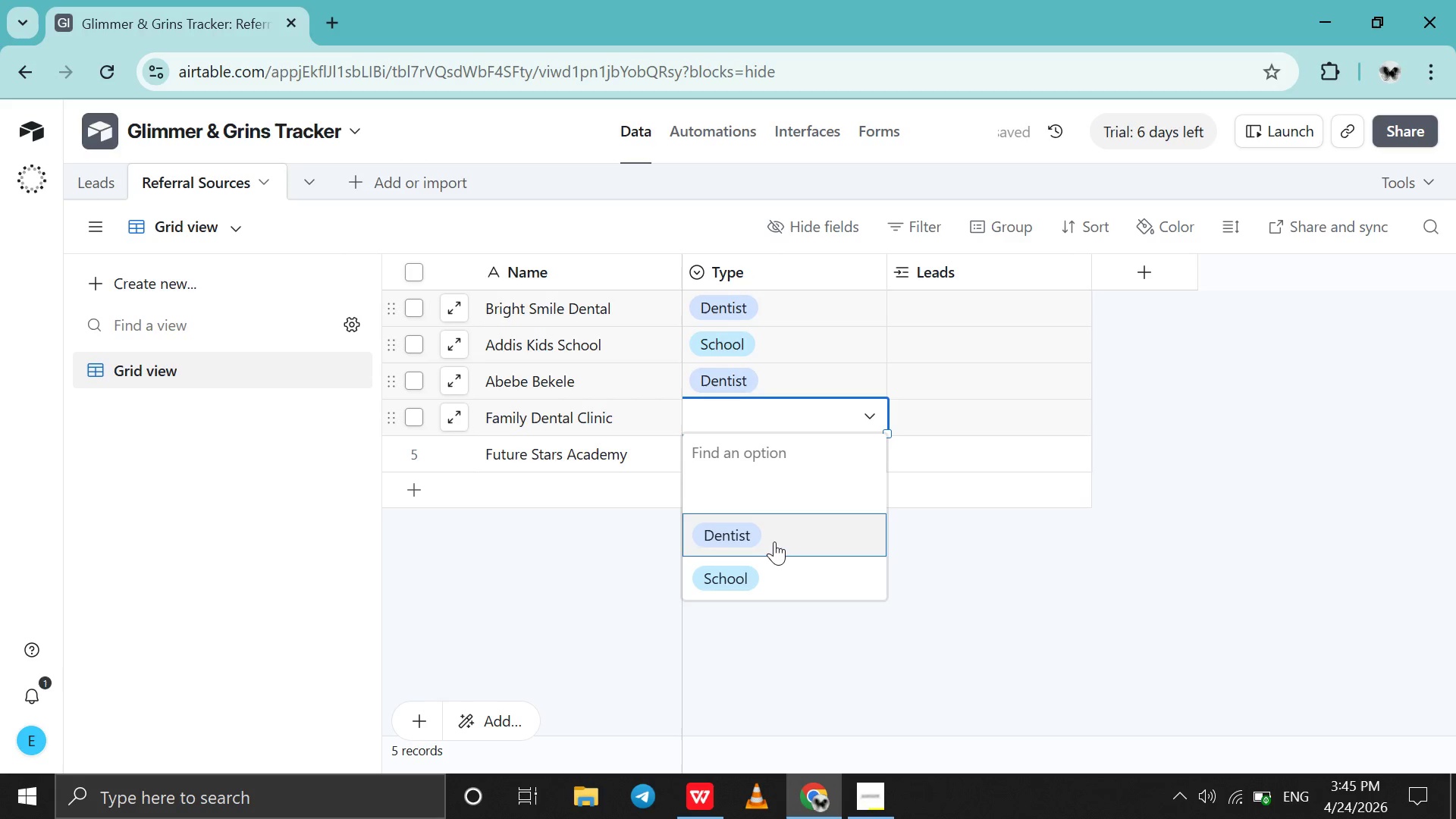 
left_click([774, 541])
 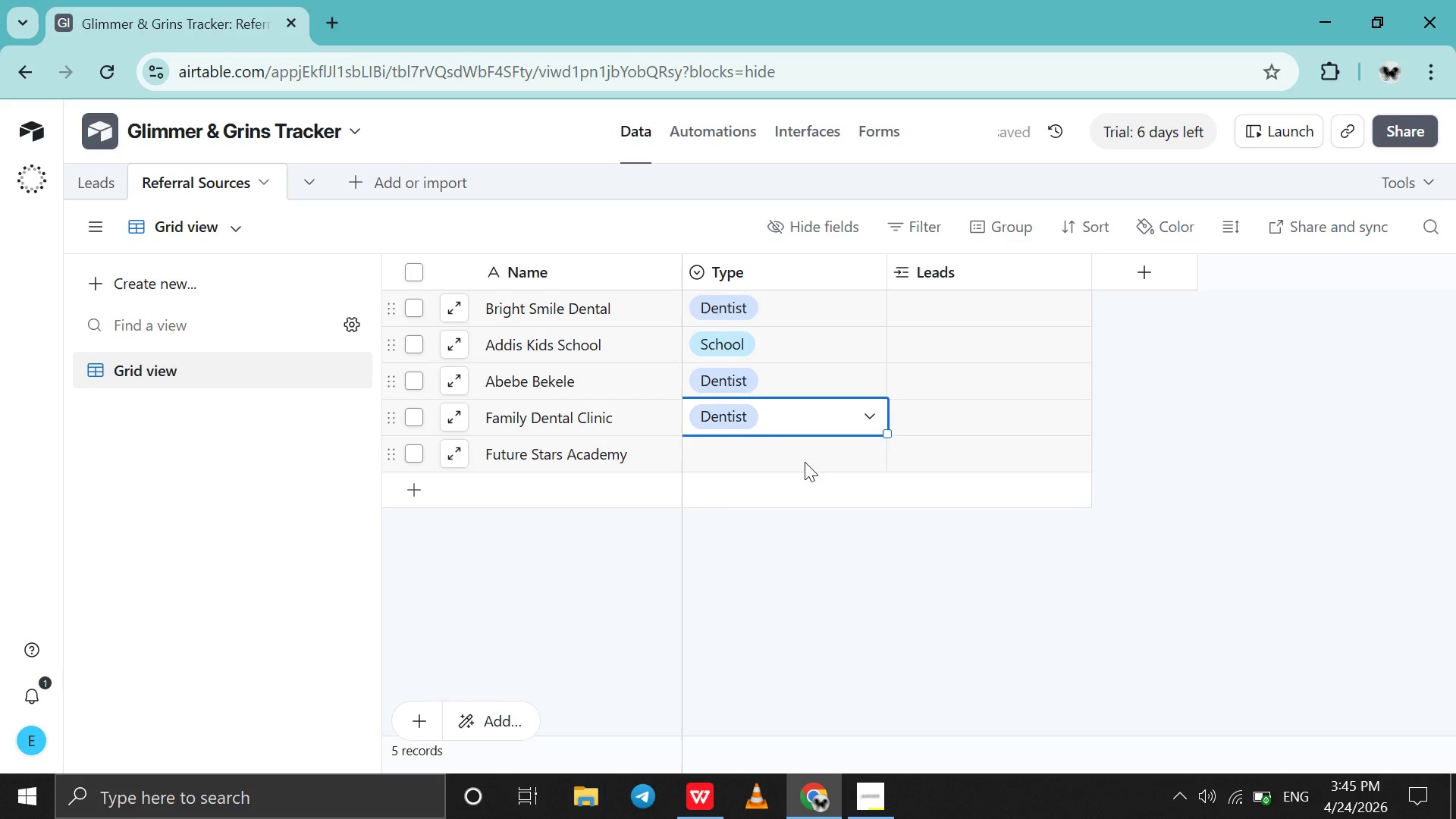 
double_click([805, 462])
 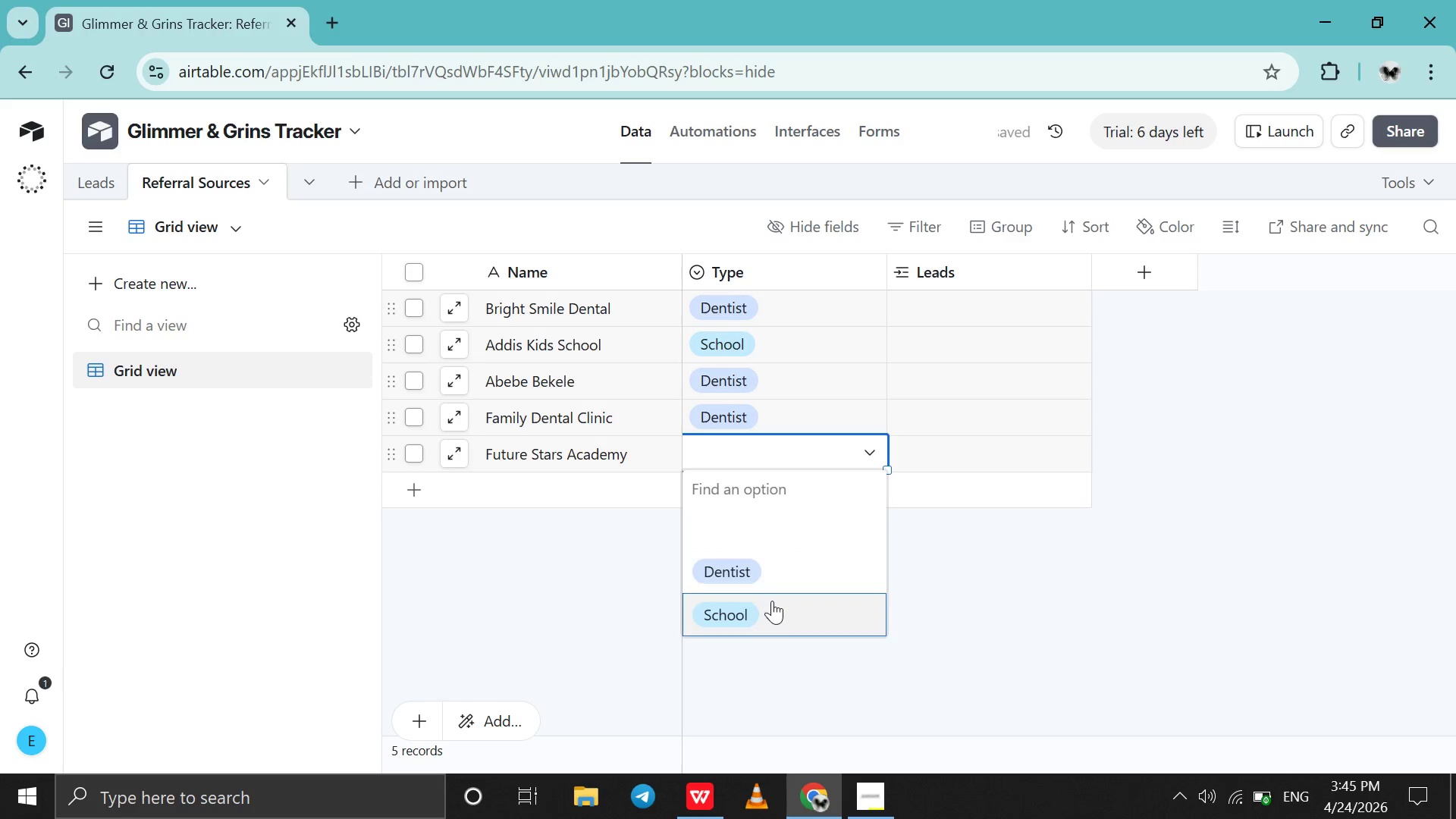 
left_click([772, 603])
 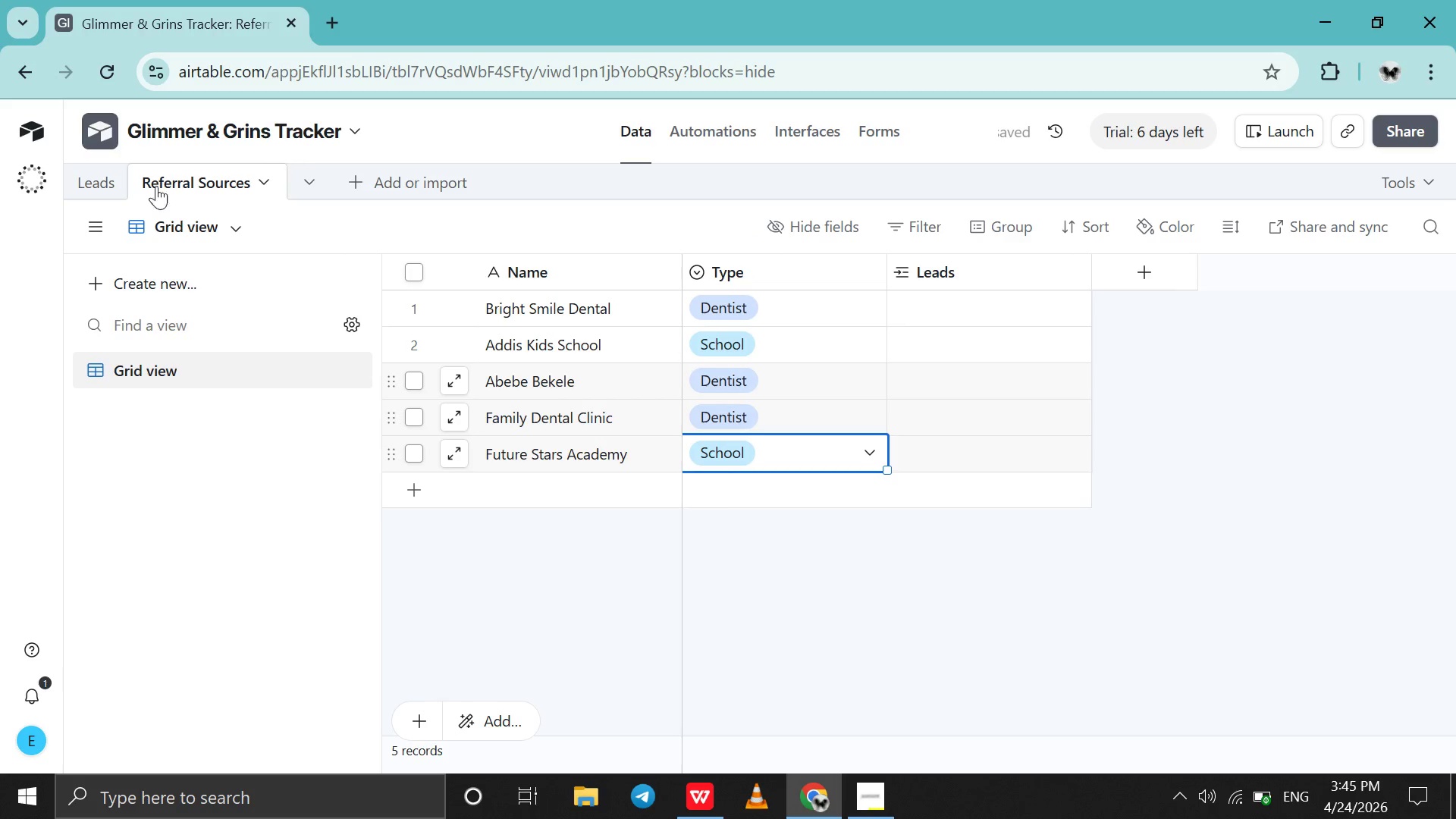 
left_click([115, 188])
 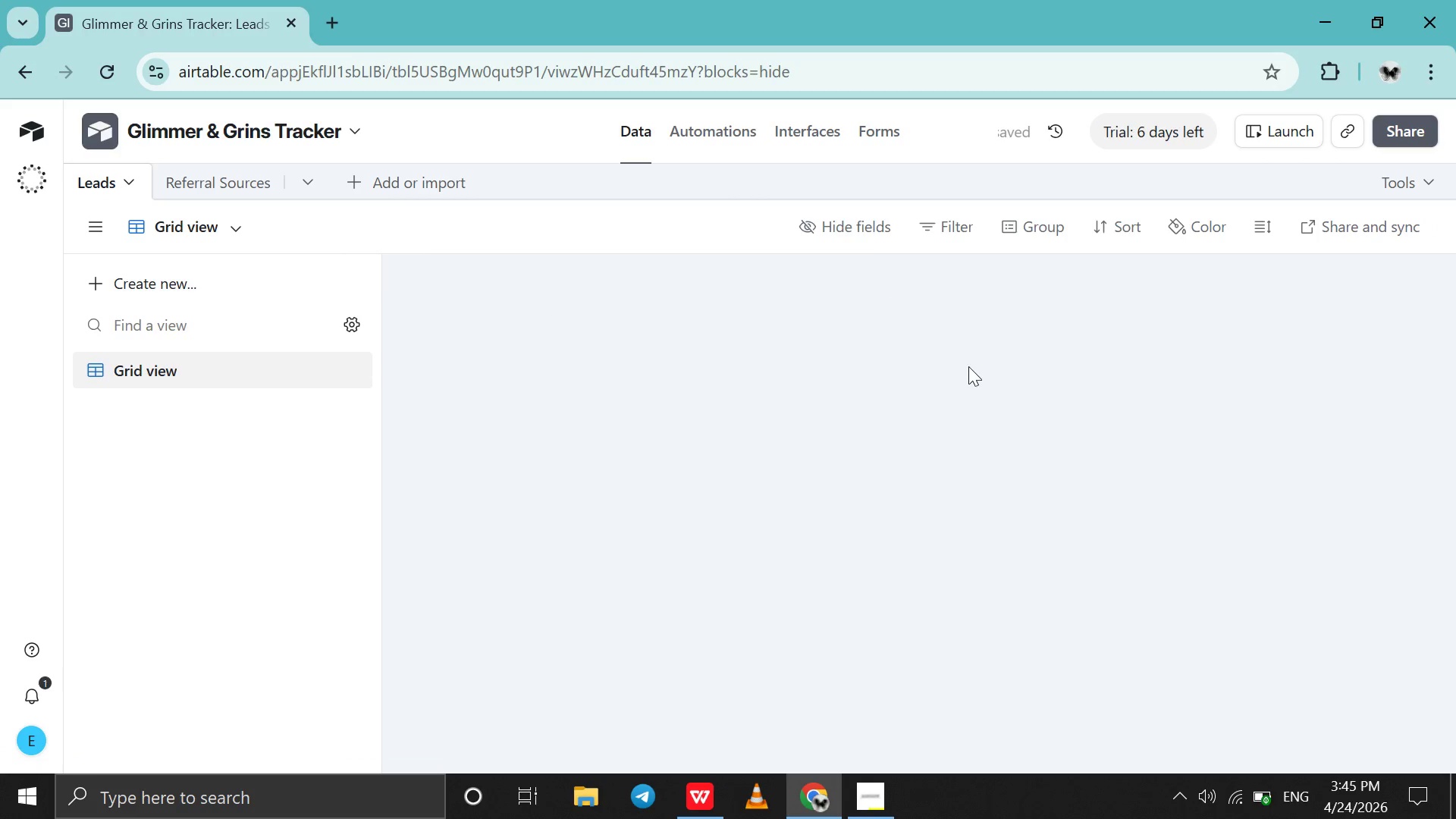 
scroll: coordinate [968, 366], scroll_direction: down, amount: 6.0
 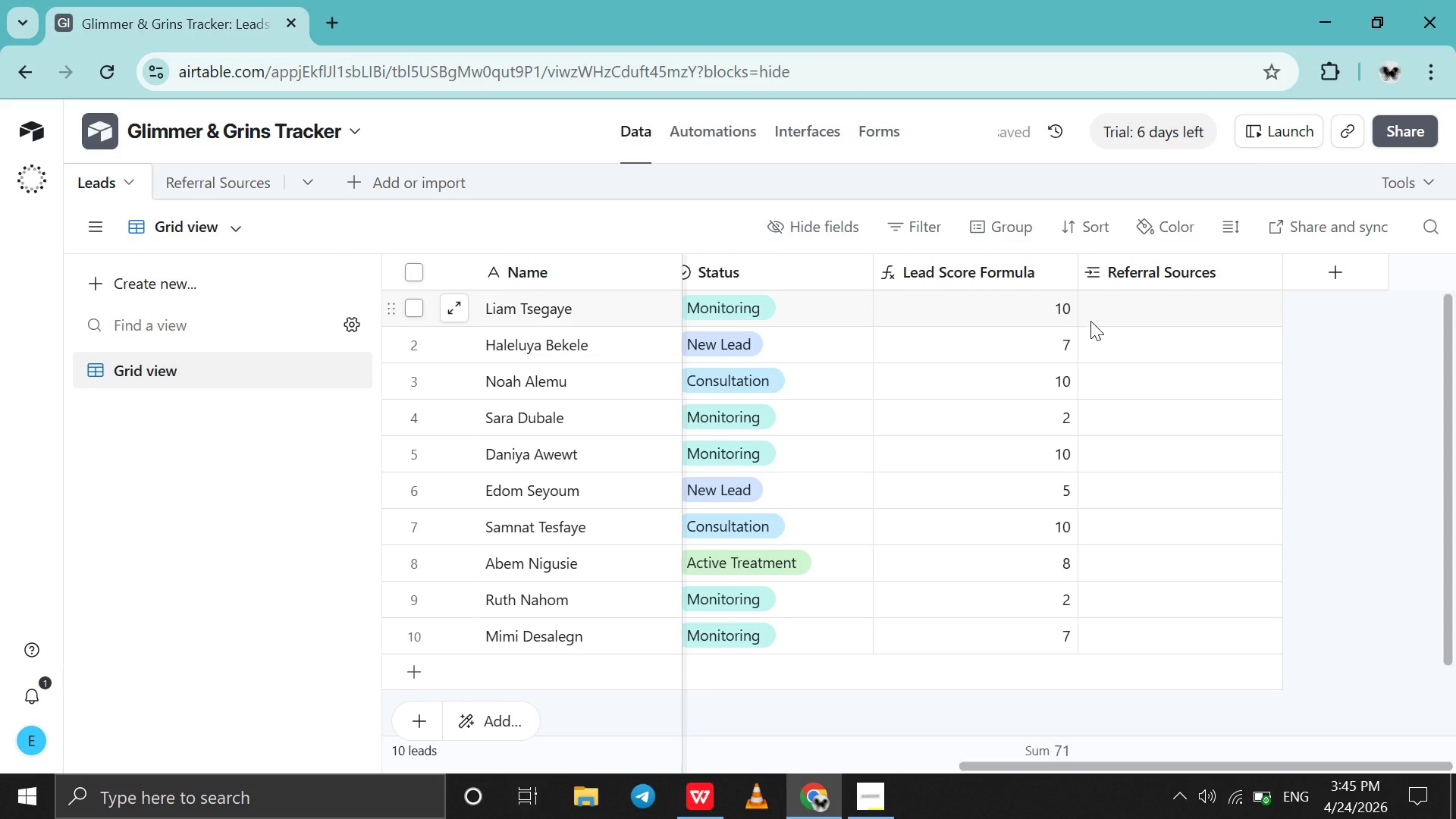 
left_click([1095, 310])
 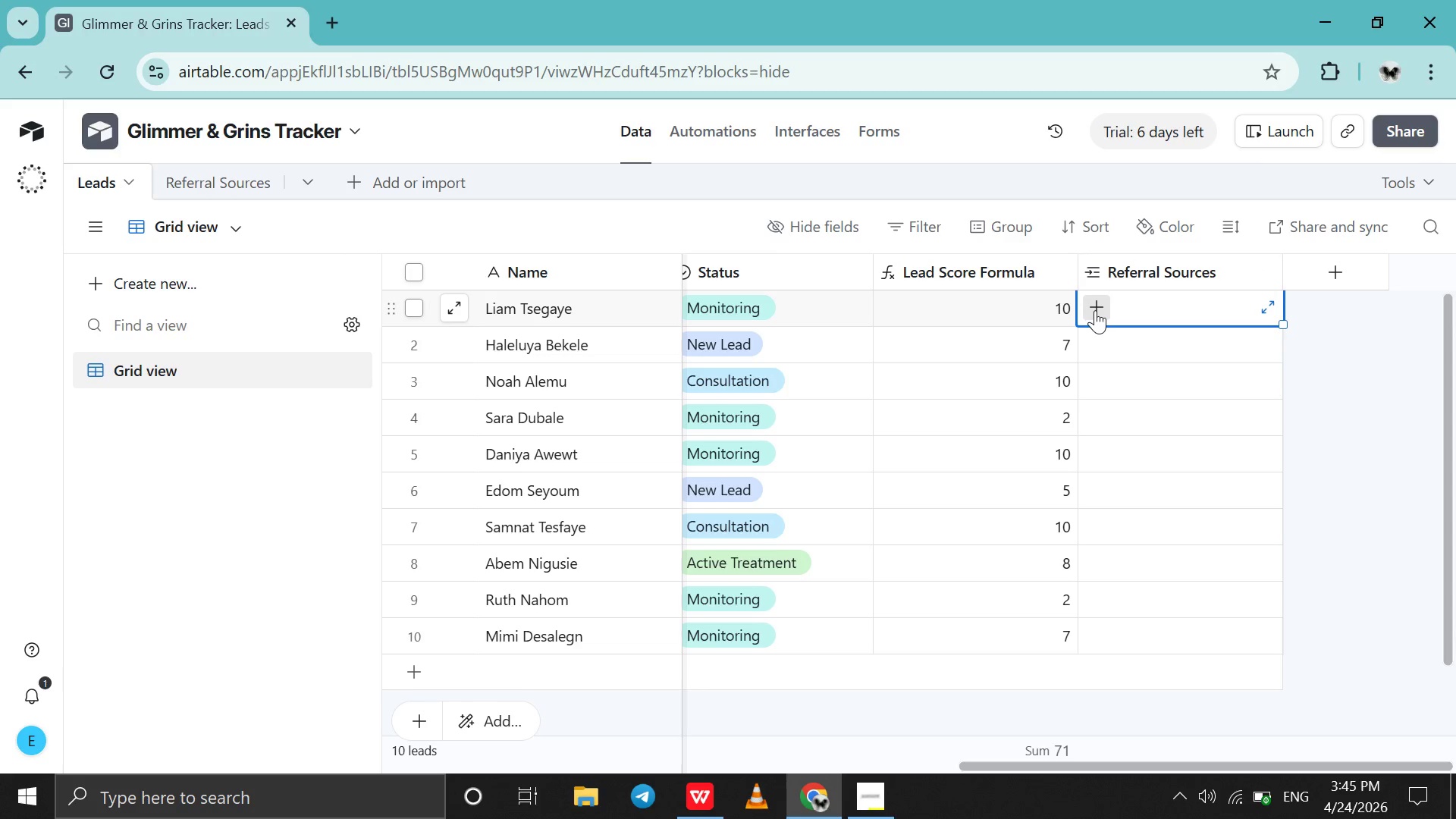 
left_click([1095, 310])
 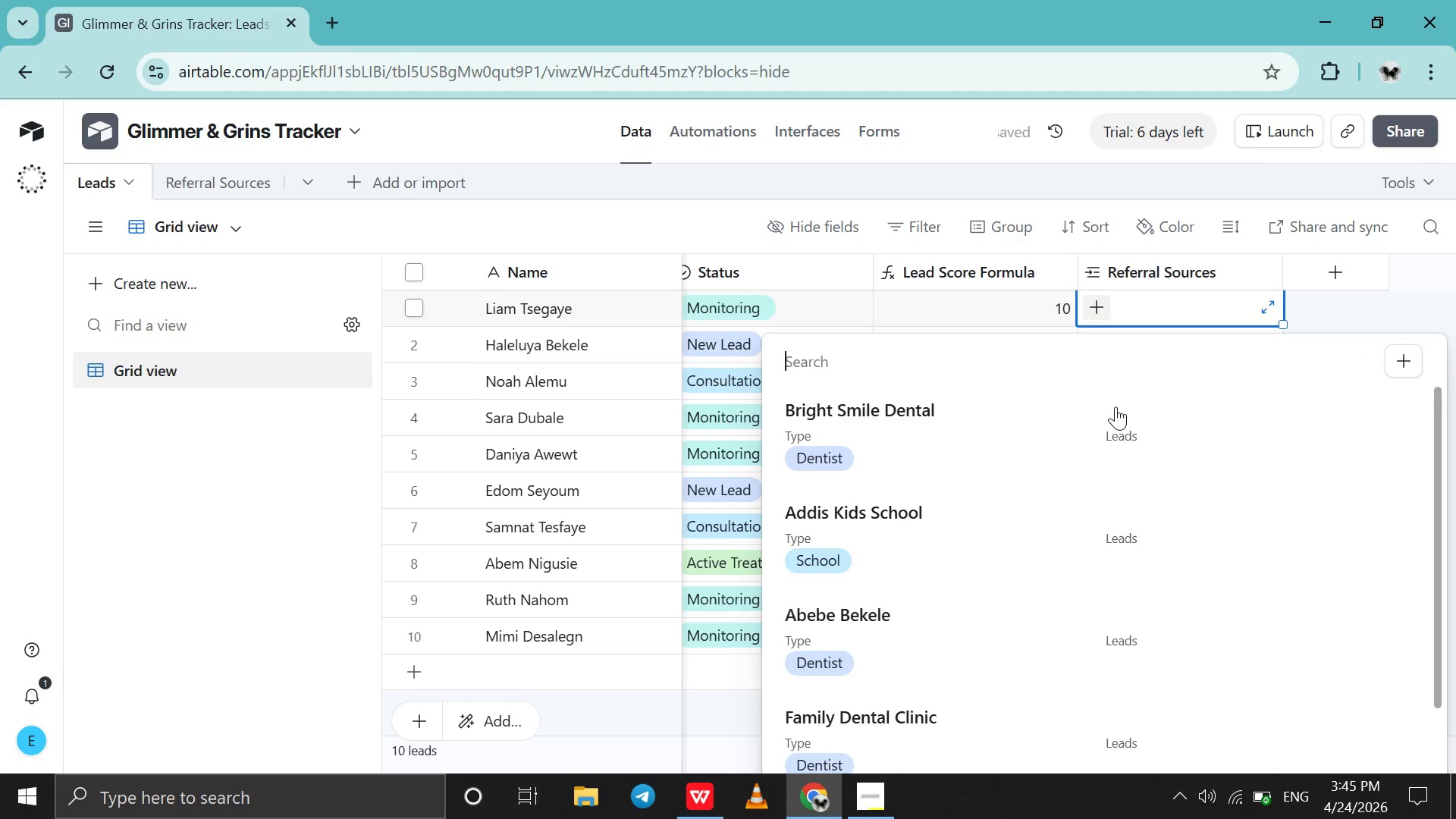 
left_click([1059, 435])
 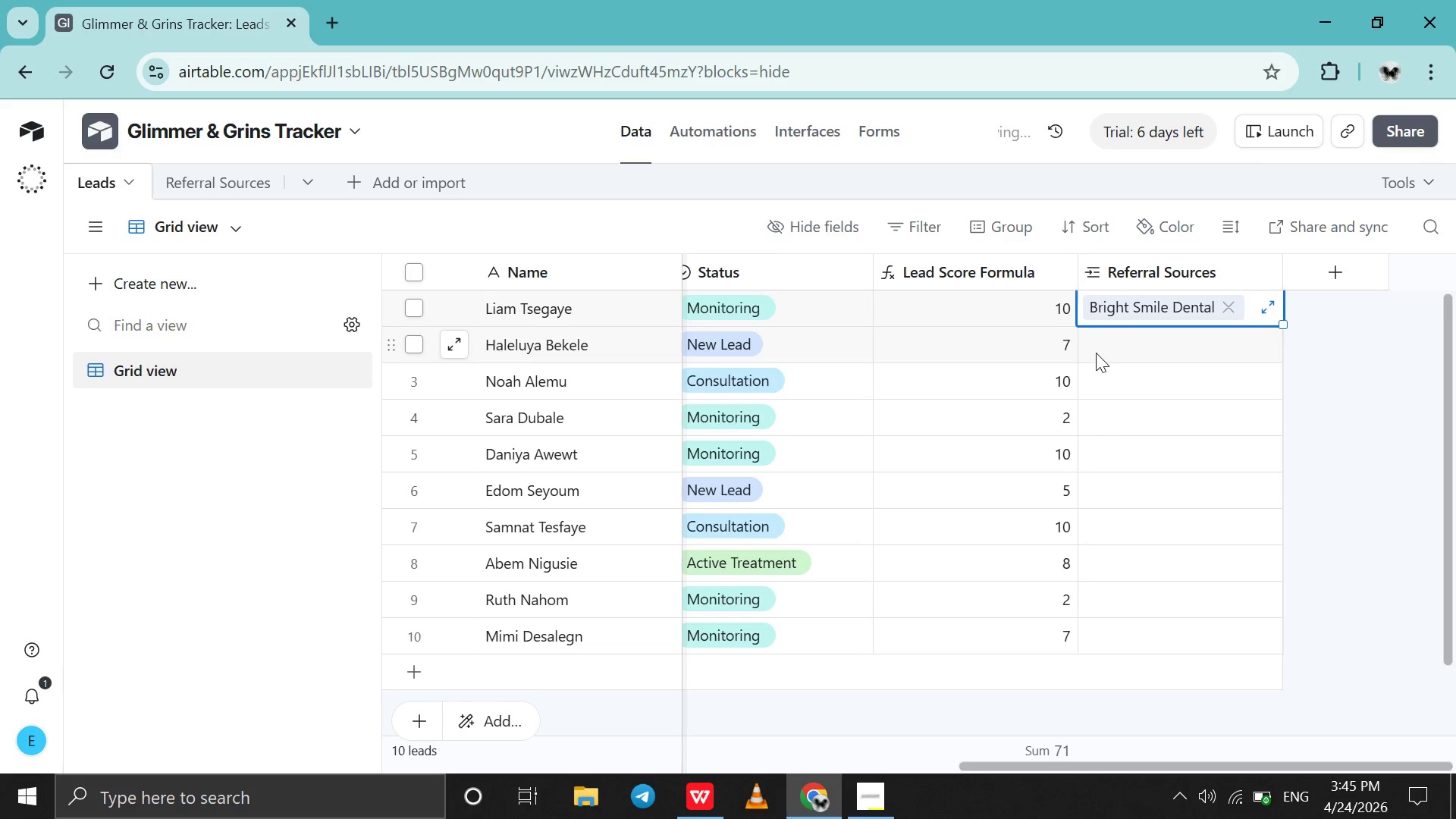 
left_click([1096, 353])
 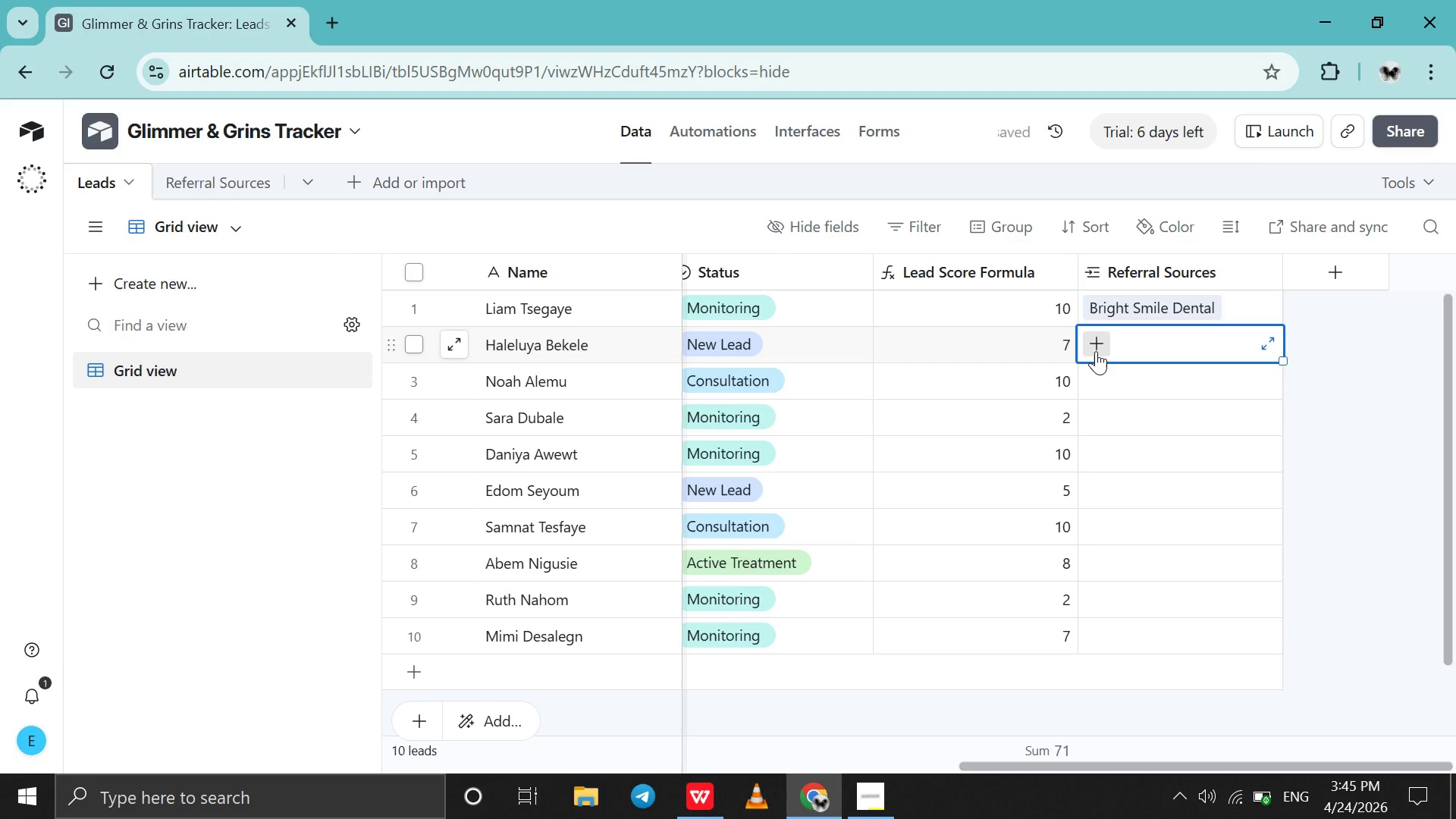 
left_click([1096, 351])
 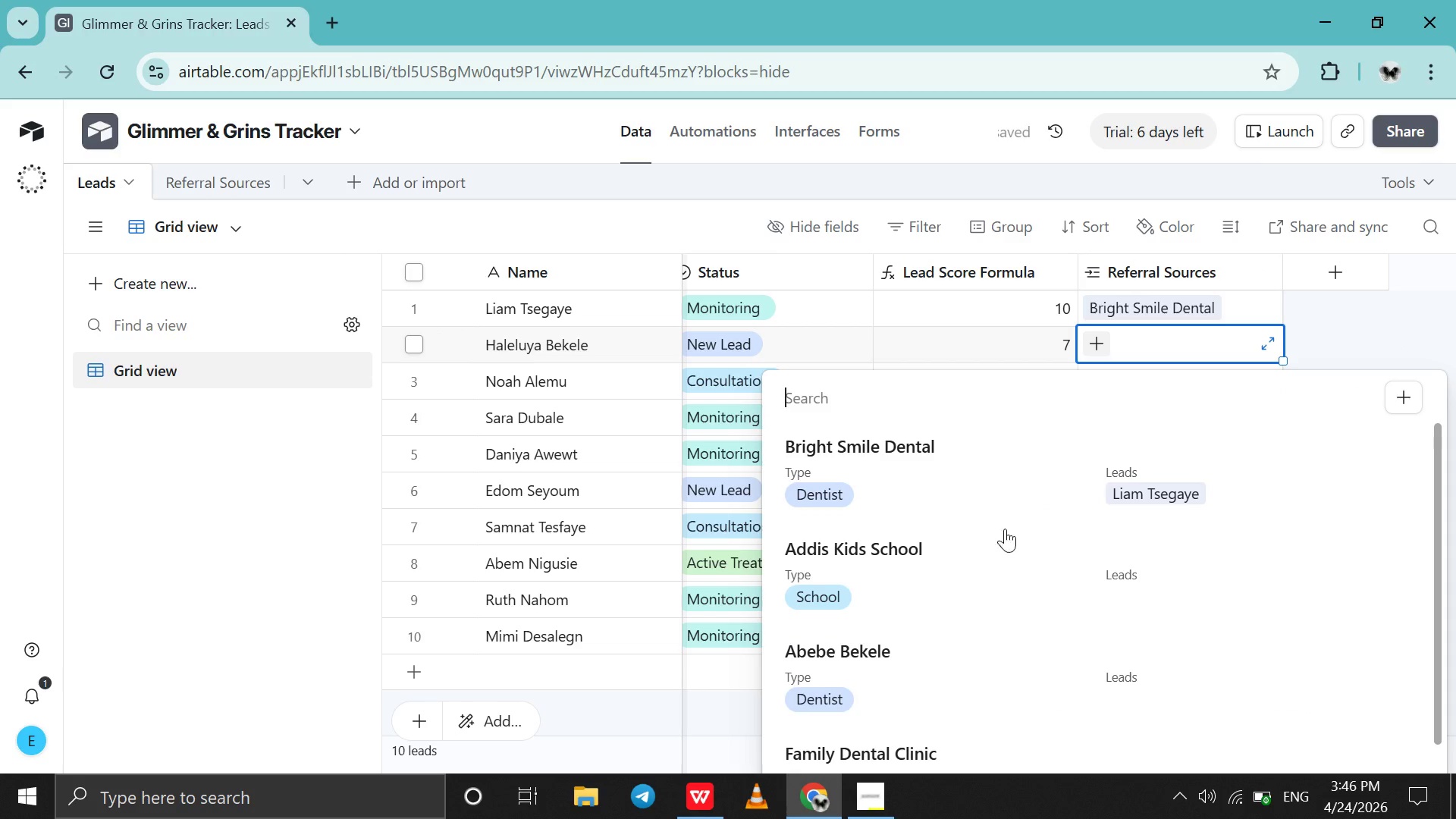 
left_click([1007, 573])
 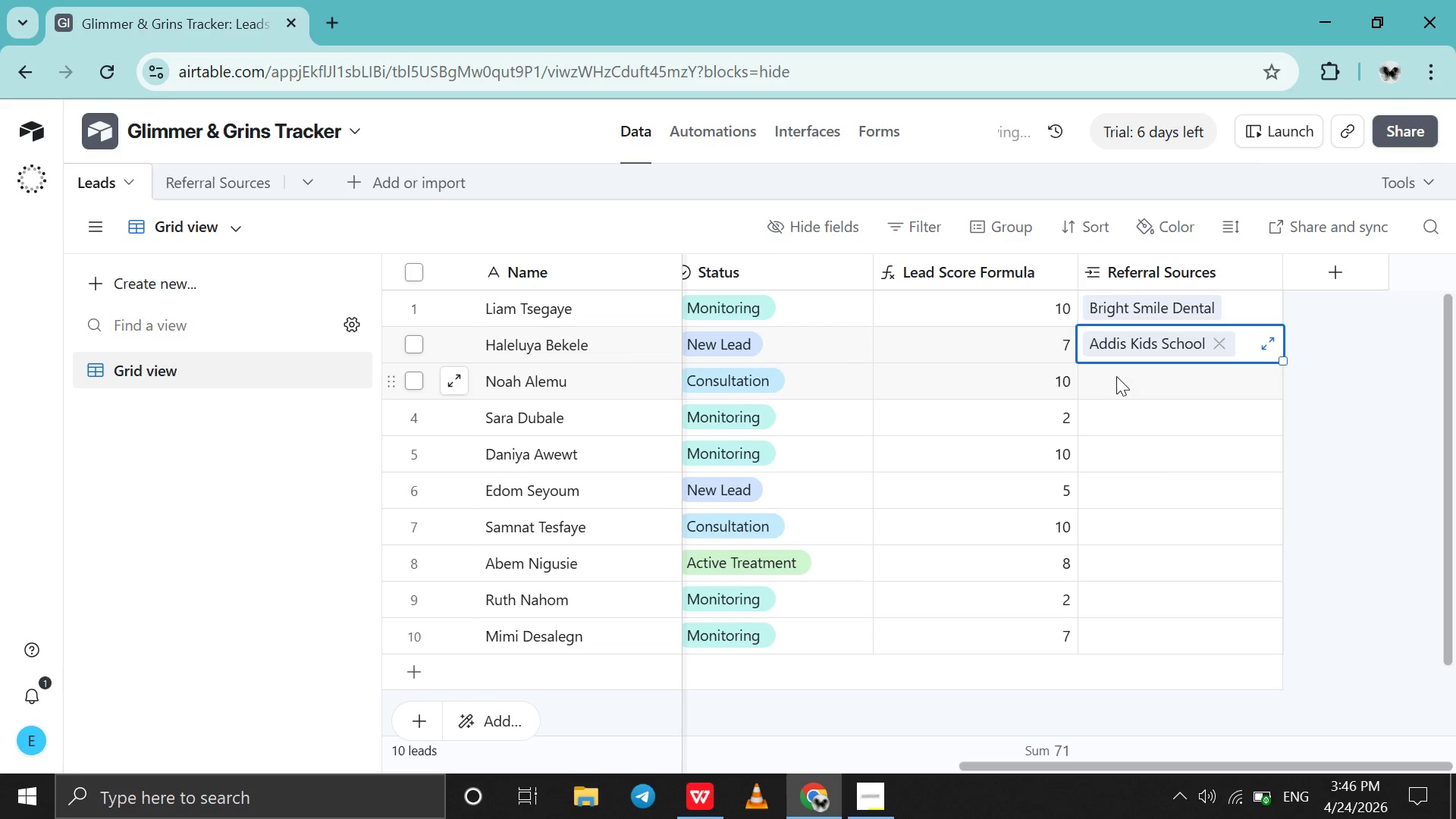 
left_click([1116, 376])
 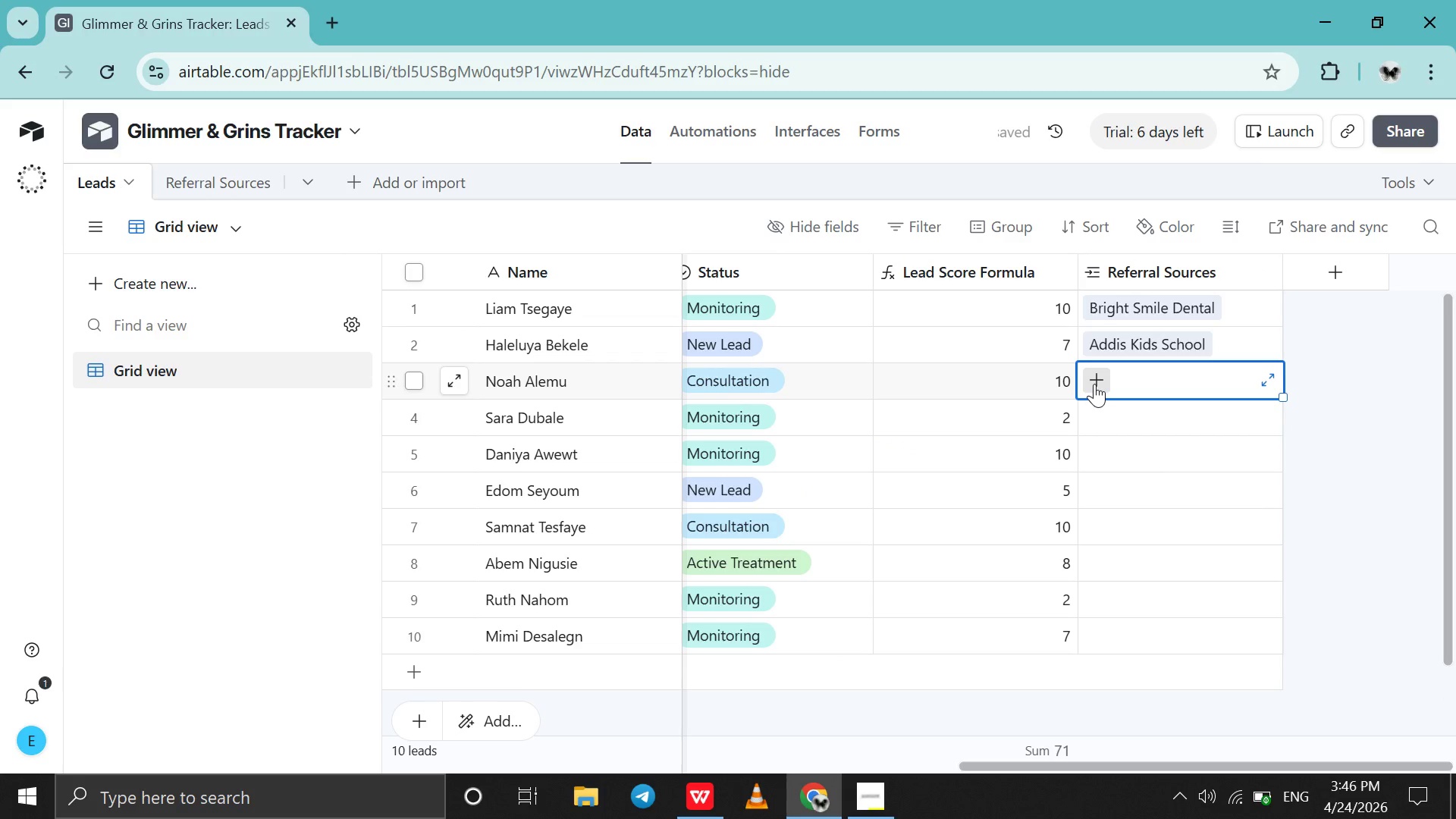 
left_click([1094, 384])
 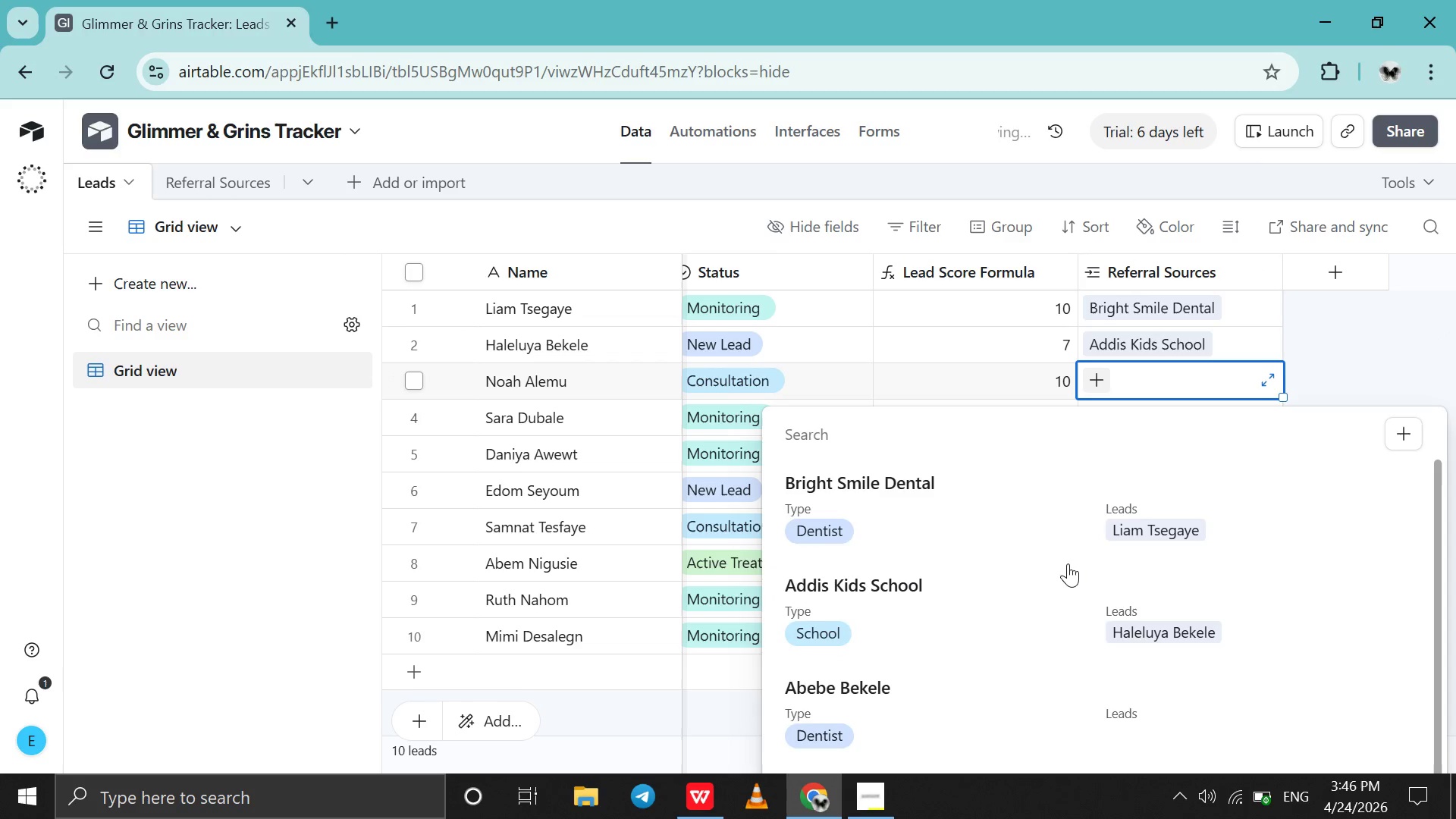 
scroll: coordinate [1068, 563], scroll_direction: down, amount: 4.0
 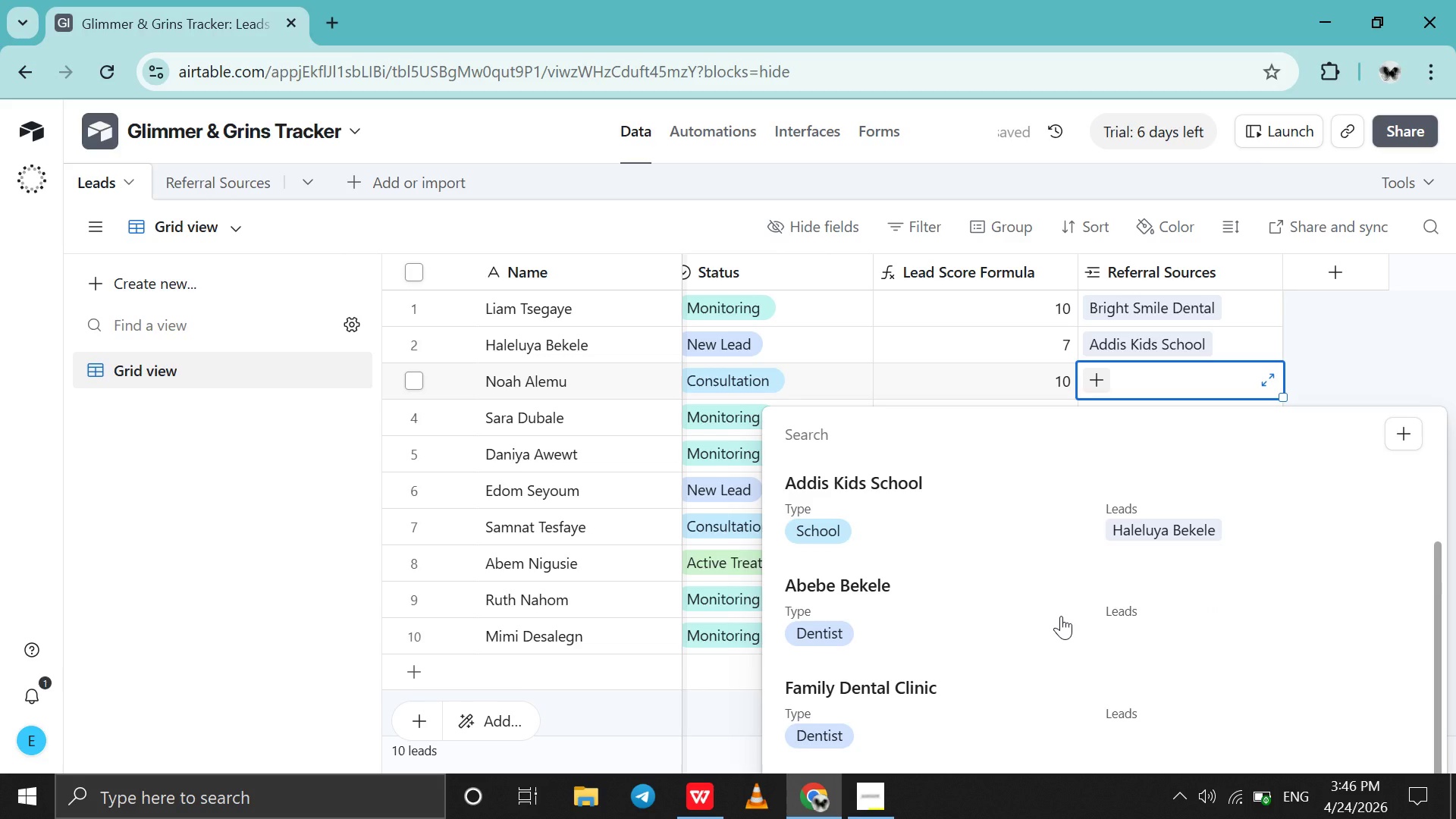 
left_click([1061, 616])
 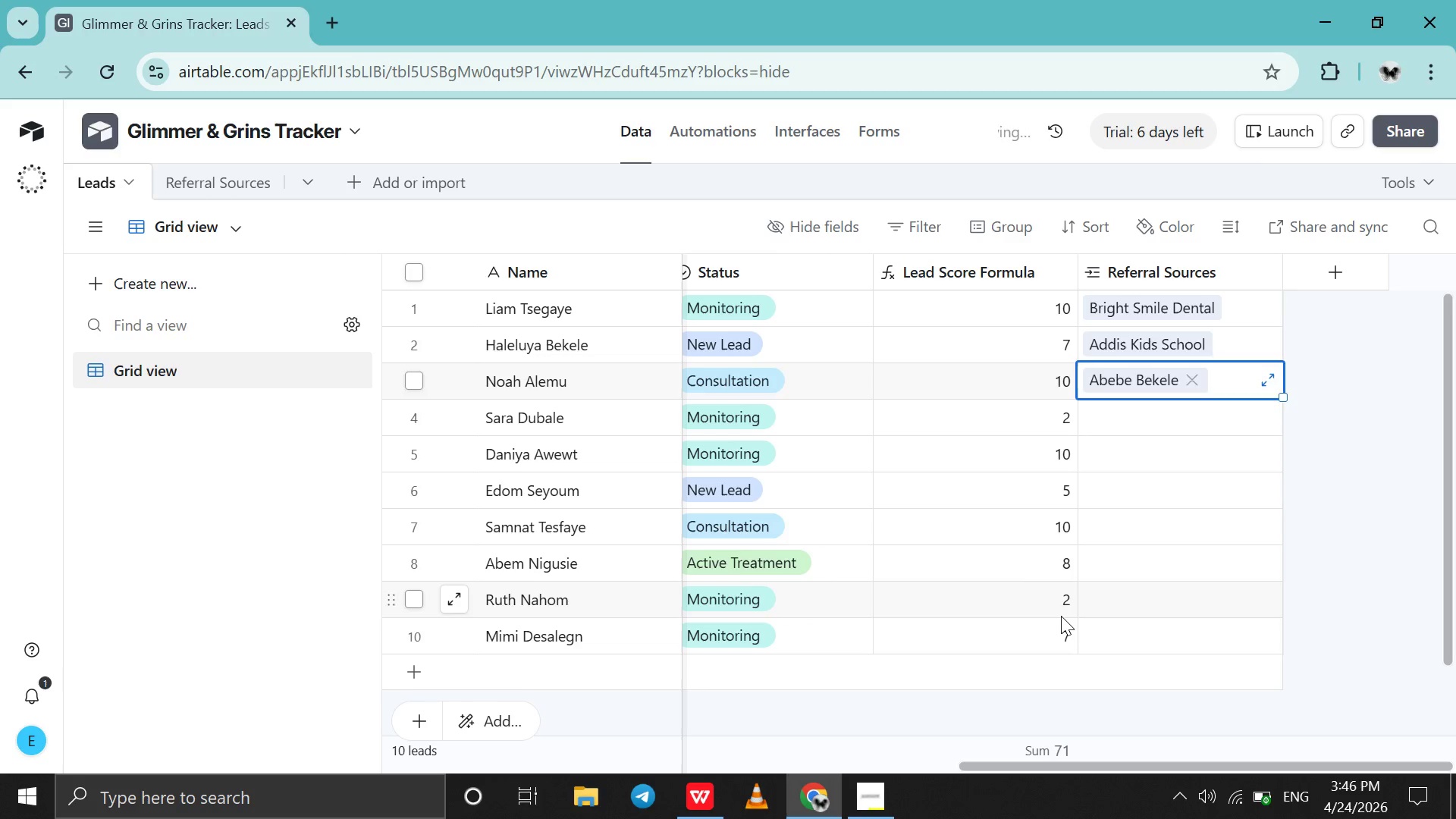 
left_click([1061, 616])
 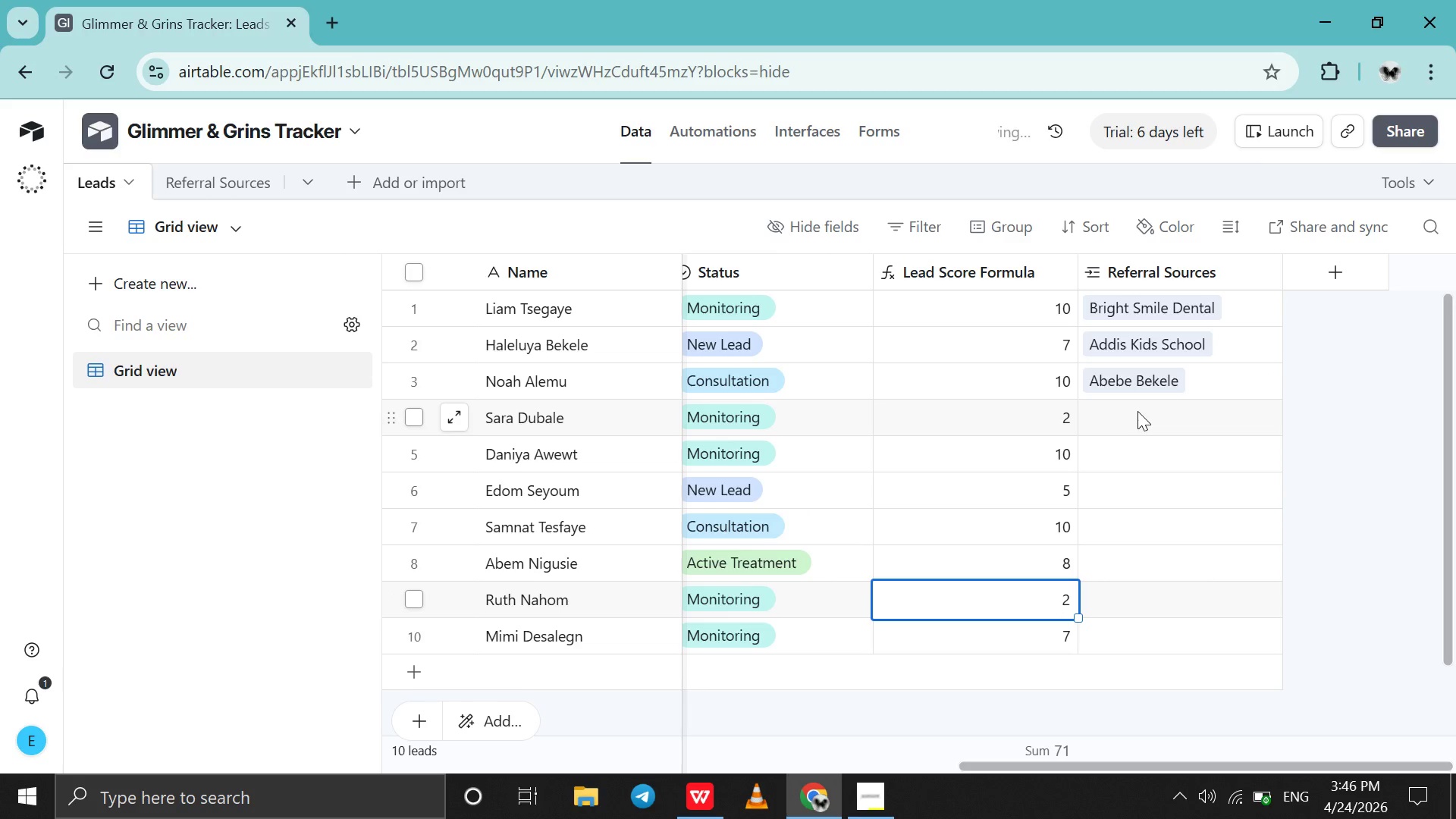 
left_click([1138, 411])
 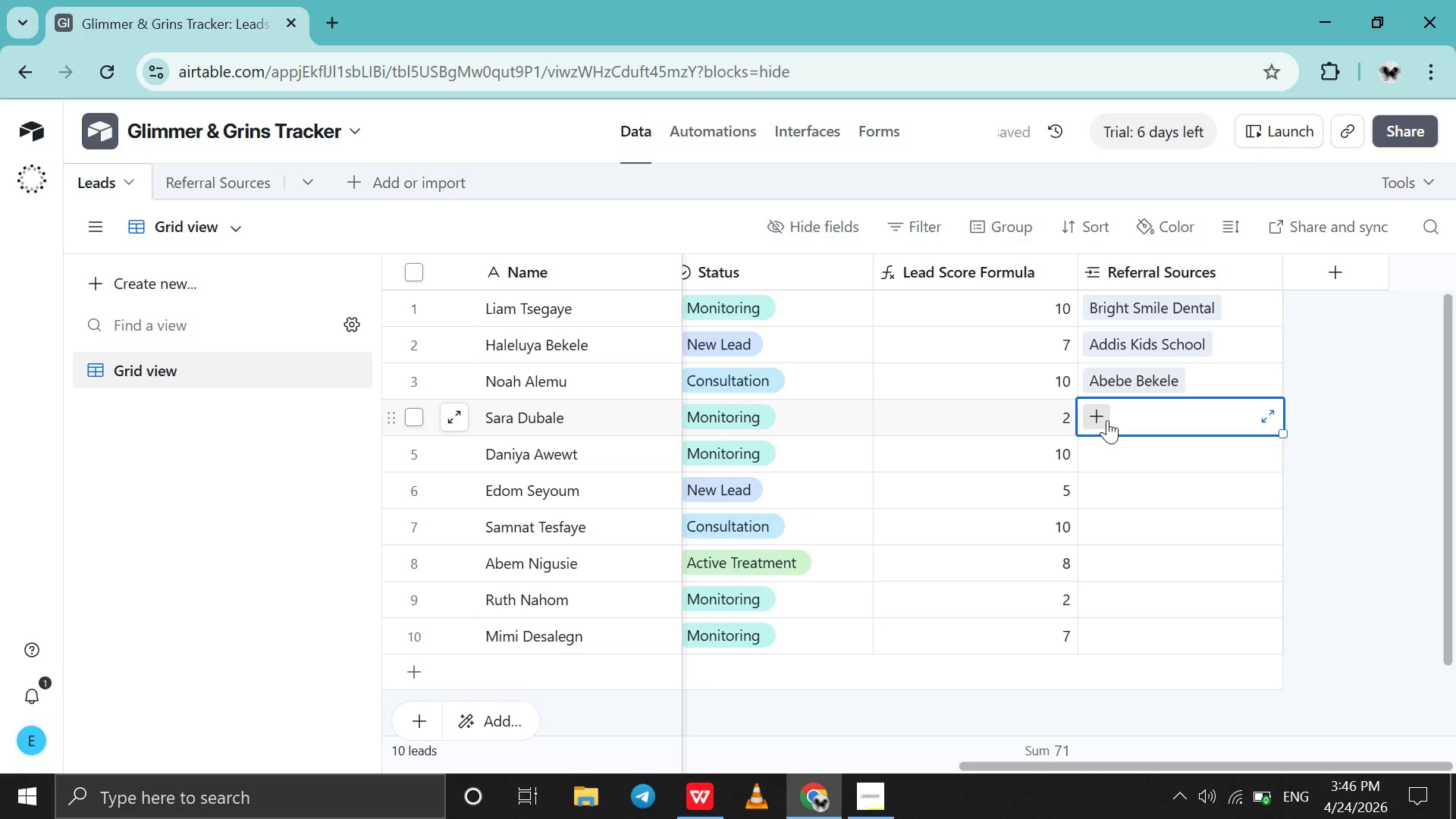 
left_click([1107, 420])
 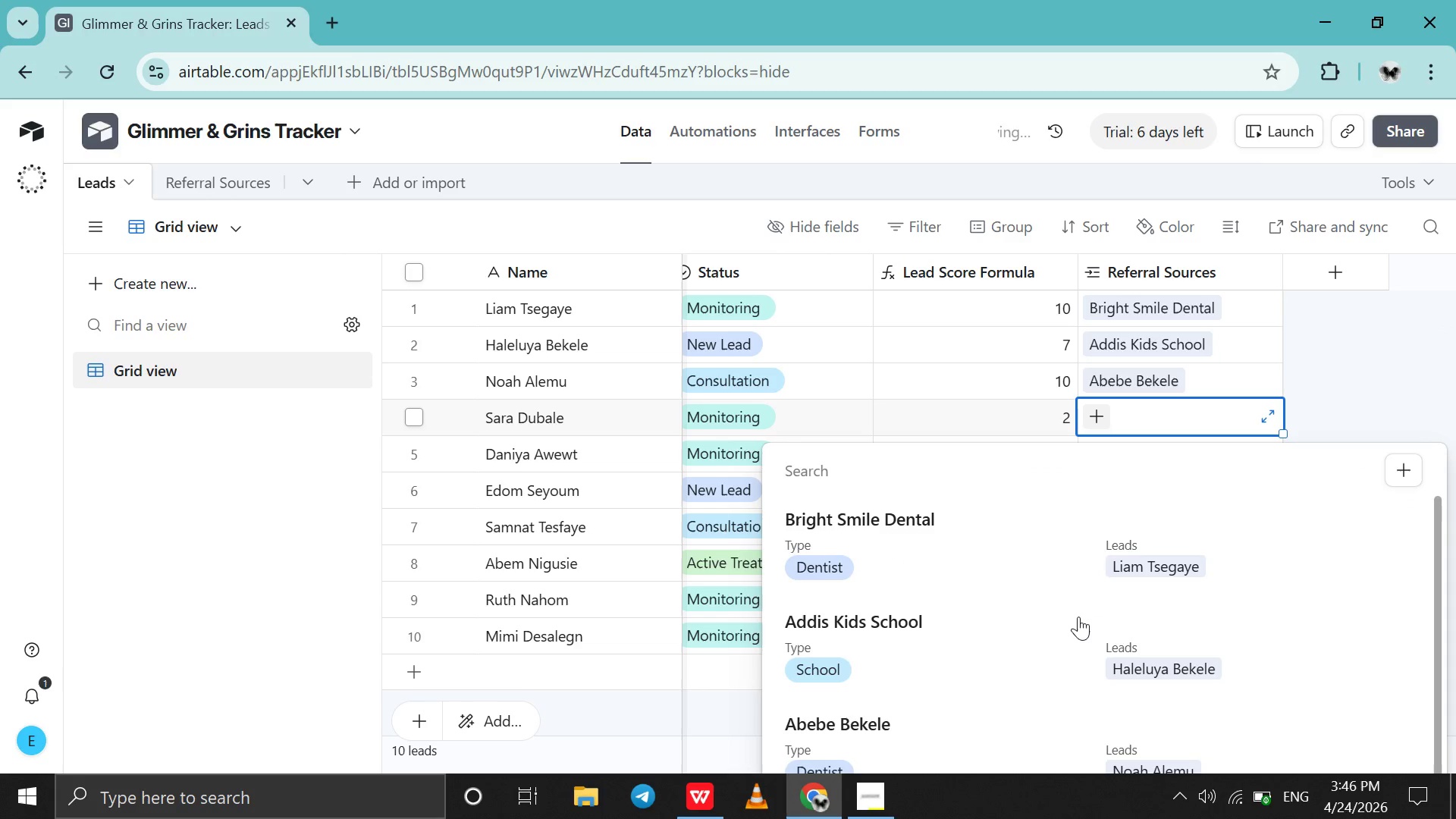 
scroll: coordinate [1078, 617], scroll_direction: down, amount: 8.0
 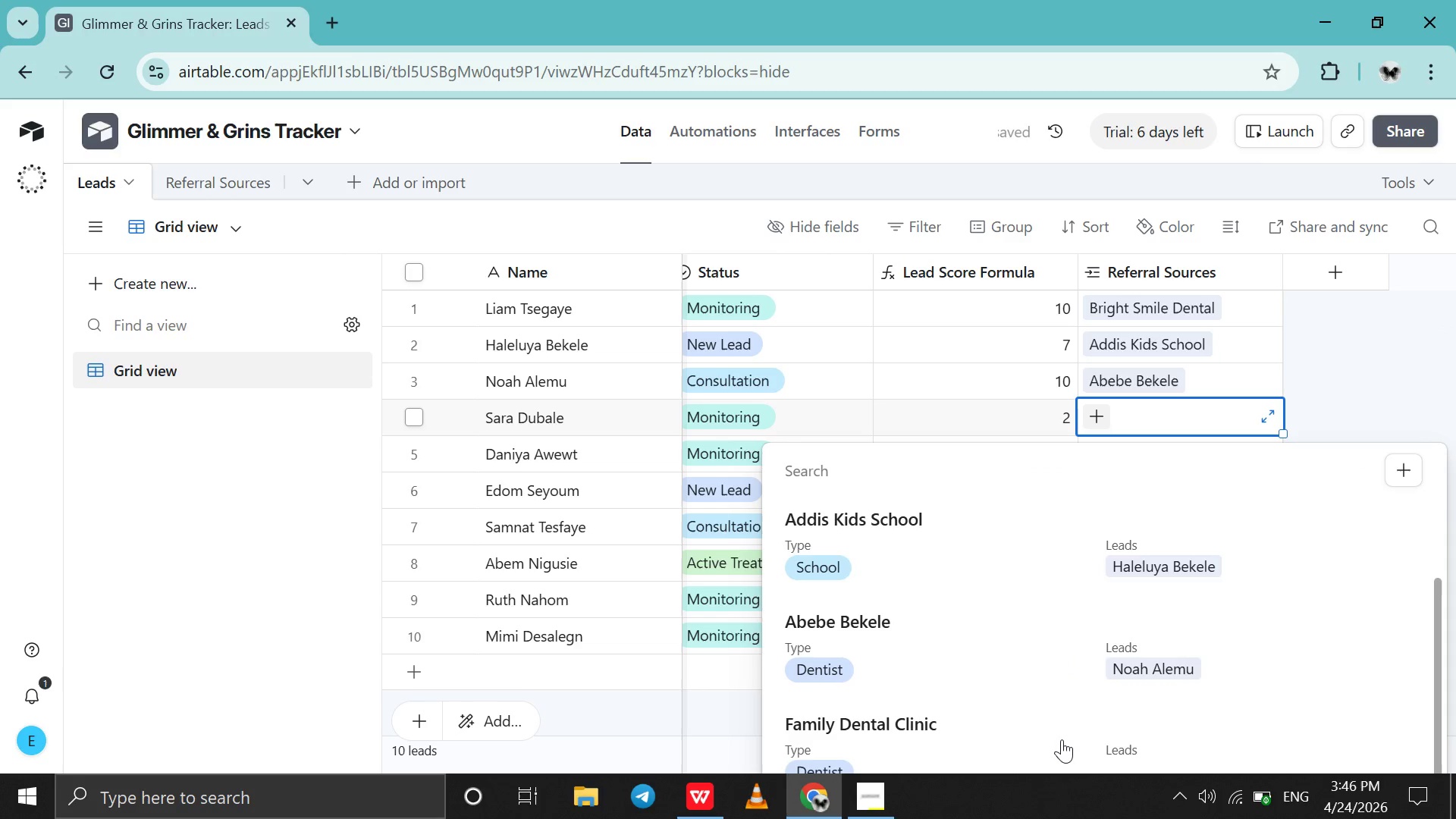 
left_click([1062, 739])
 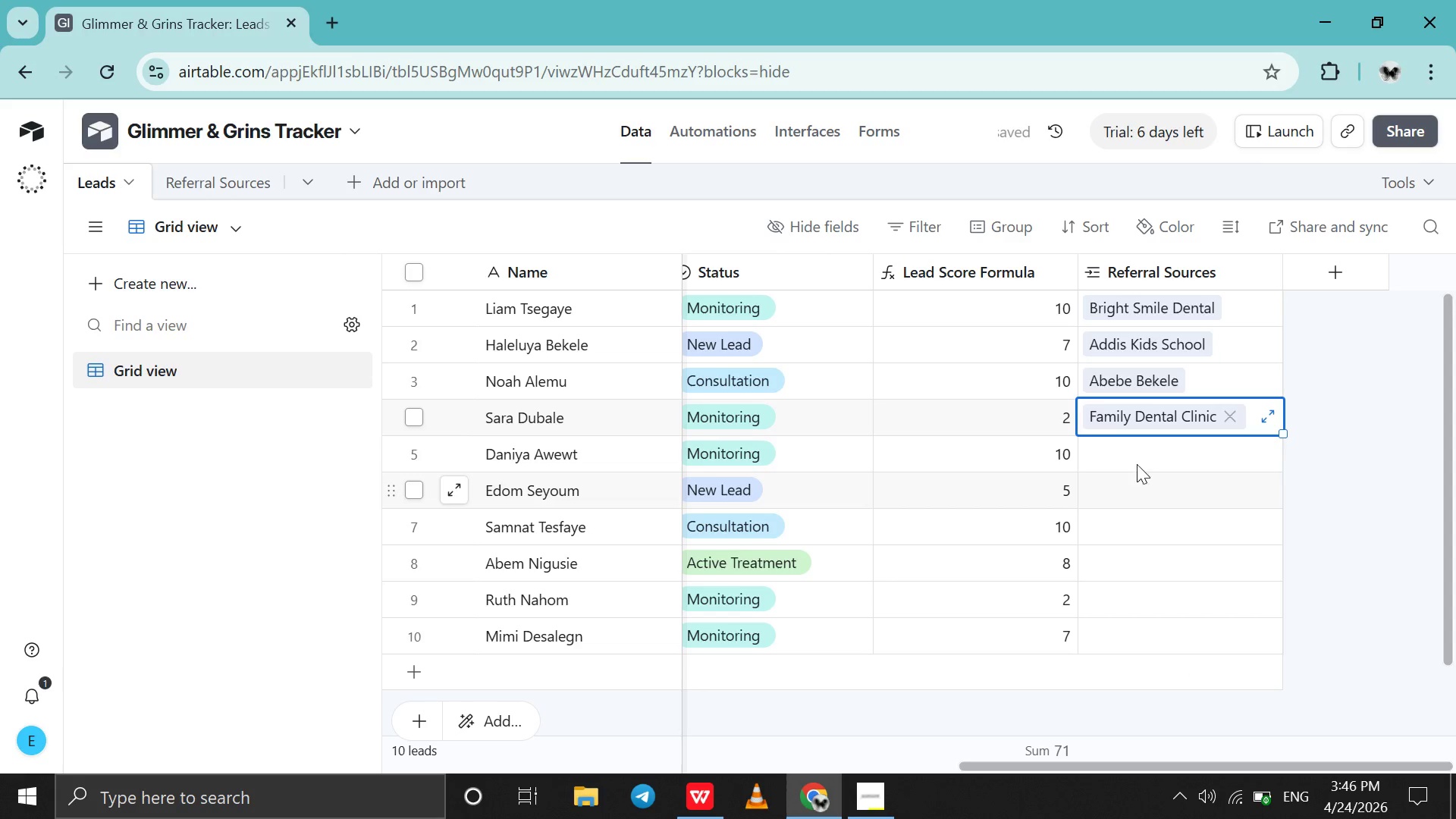 
left_click([1145, 456])
 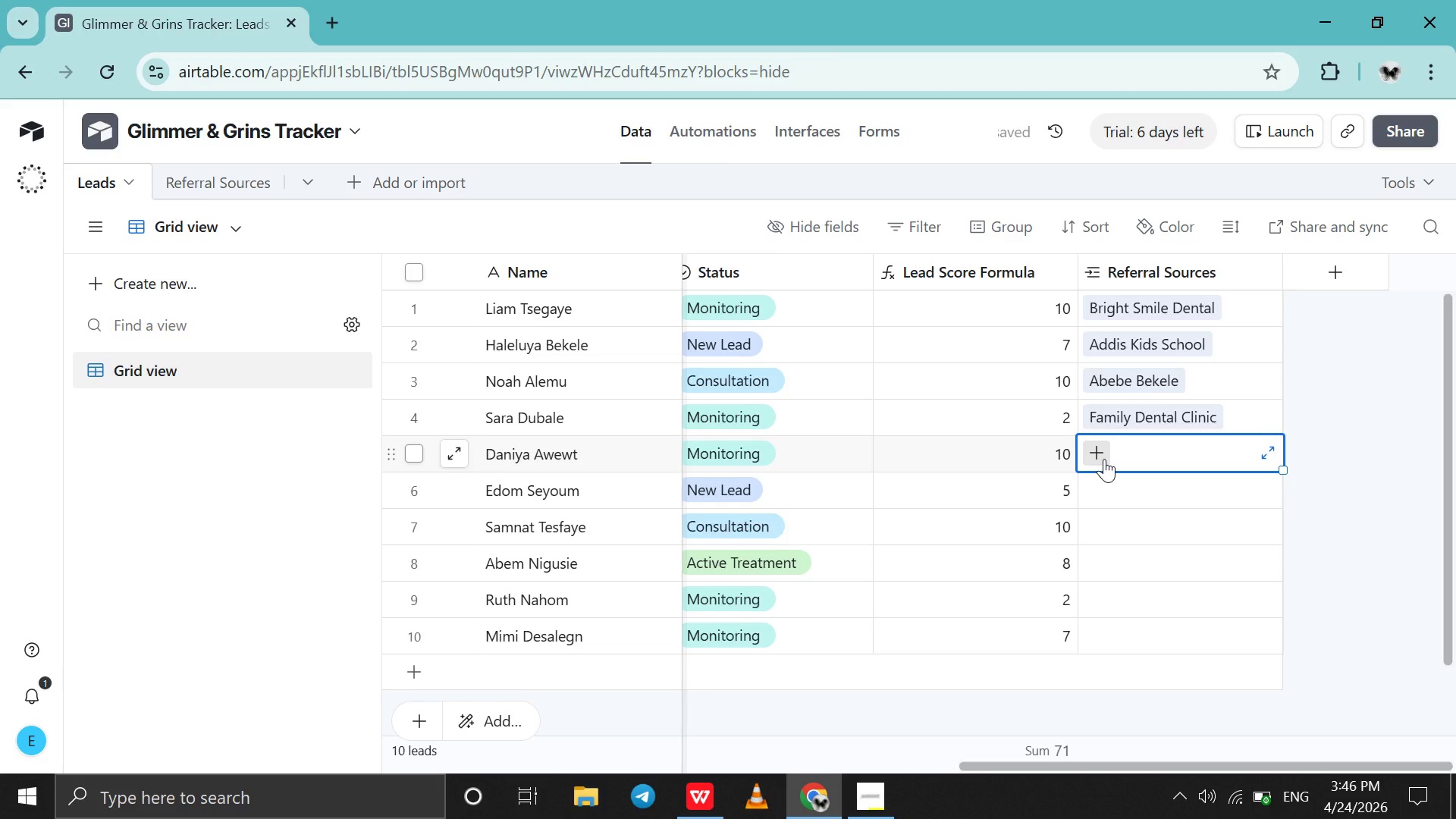 
left_click([1104, 459])
 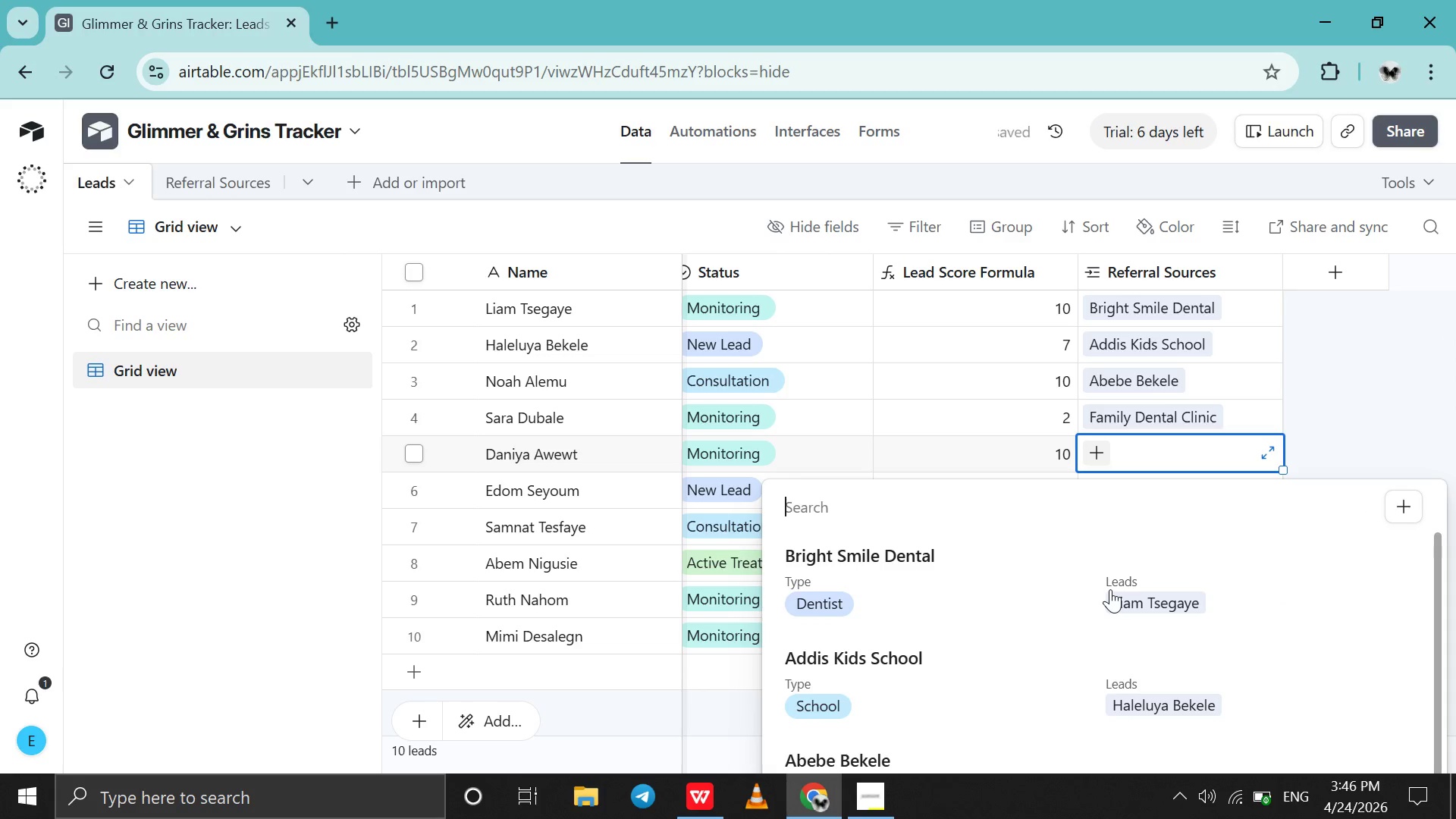 
scroll: coordinate [1051, 676], scroll_direction: down, amount: 19.0
 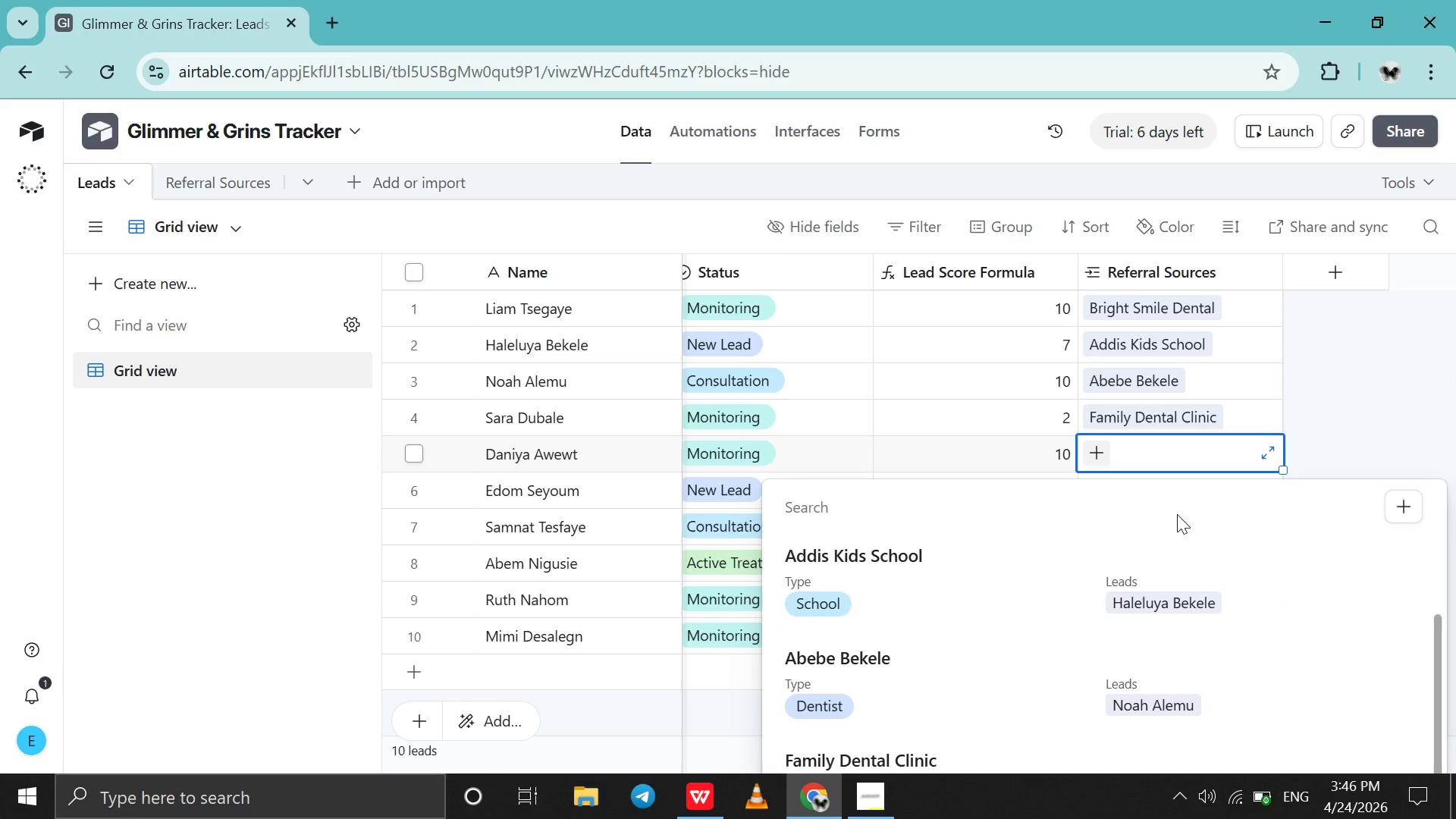 
left_click([1310, 374])
 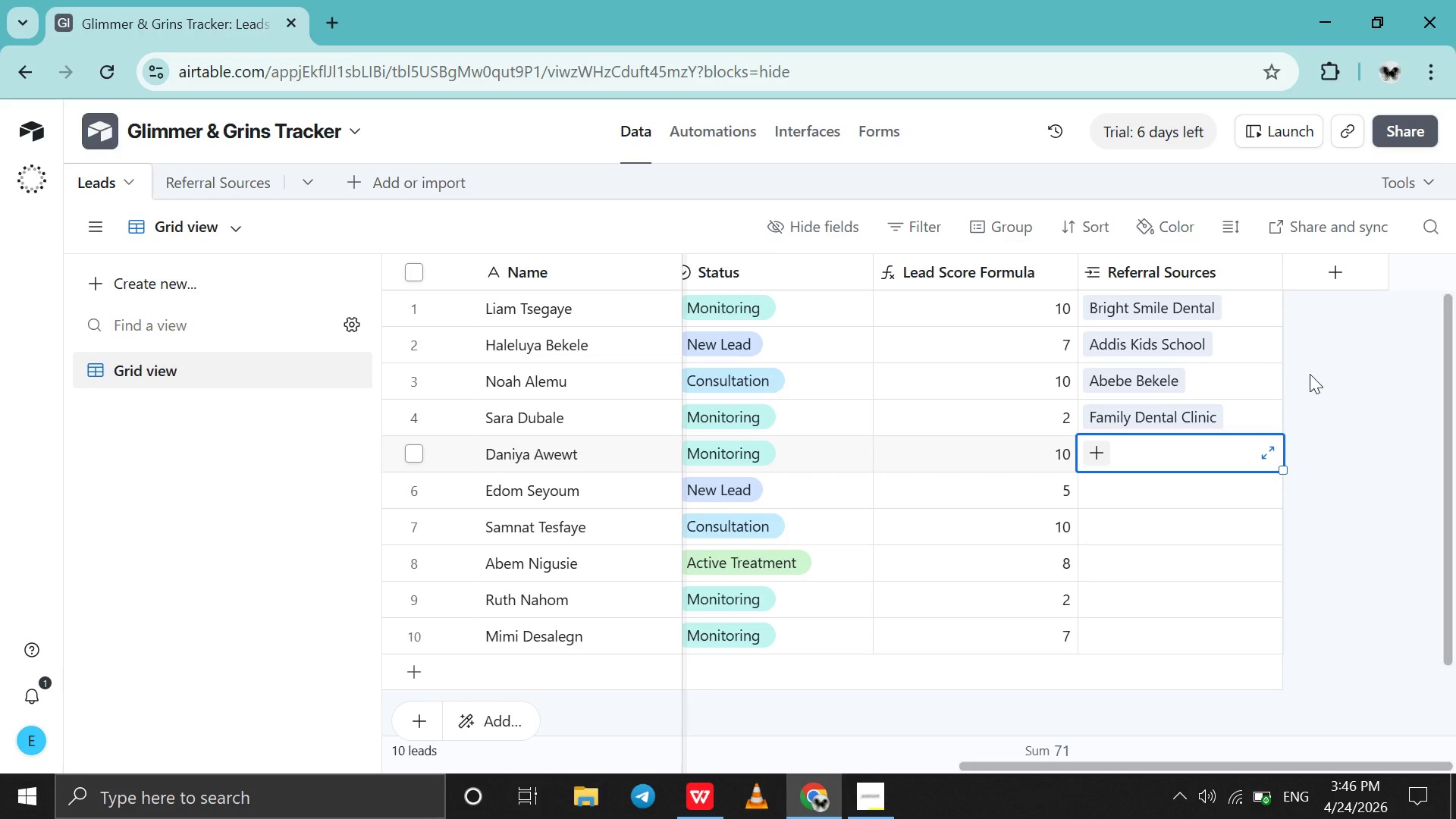 
scroll: coordinate [1310, 374], scroll_direction: down, amount: 3.0
 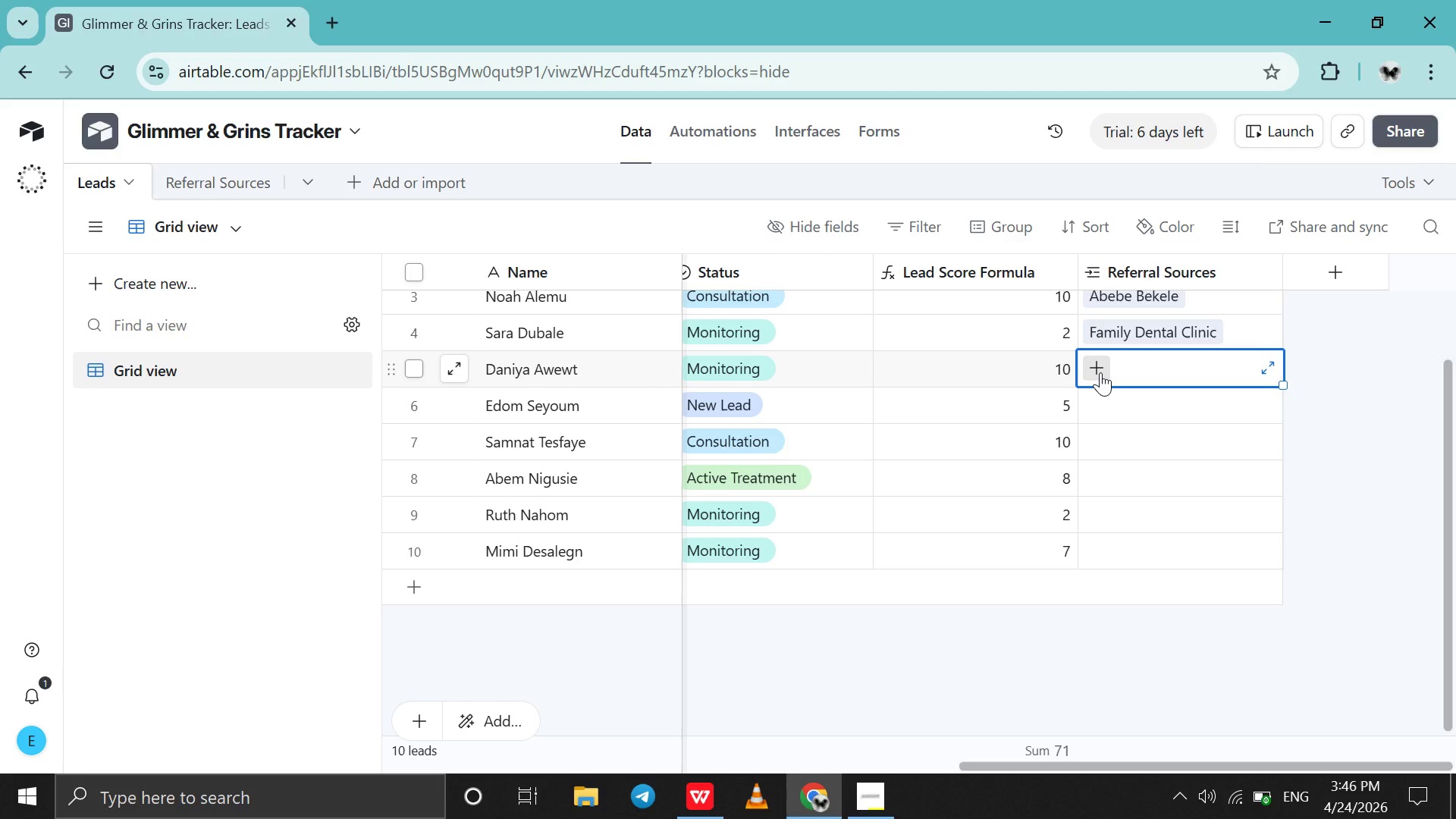 
left_click([1100, 372])
 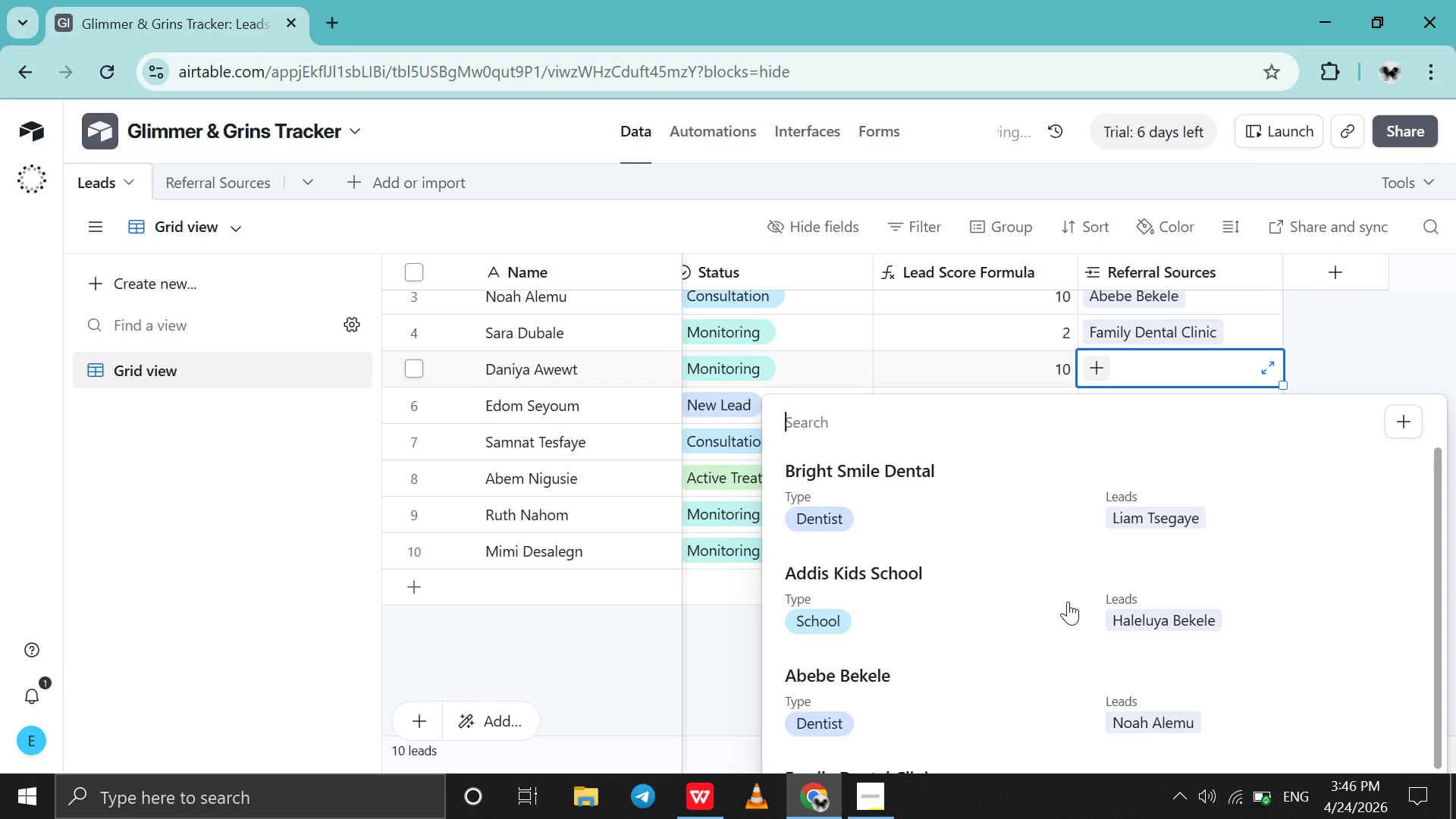 
scroll: coordinate [1068, 601], scroll_direction: down, amount: 20.0
 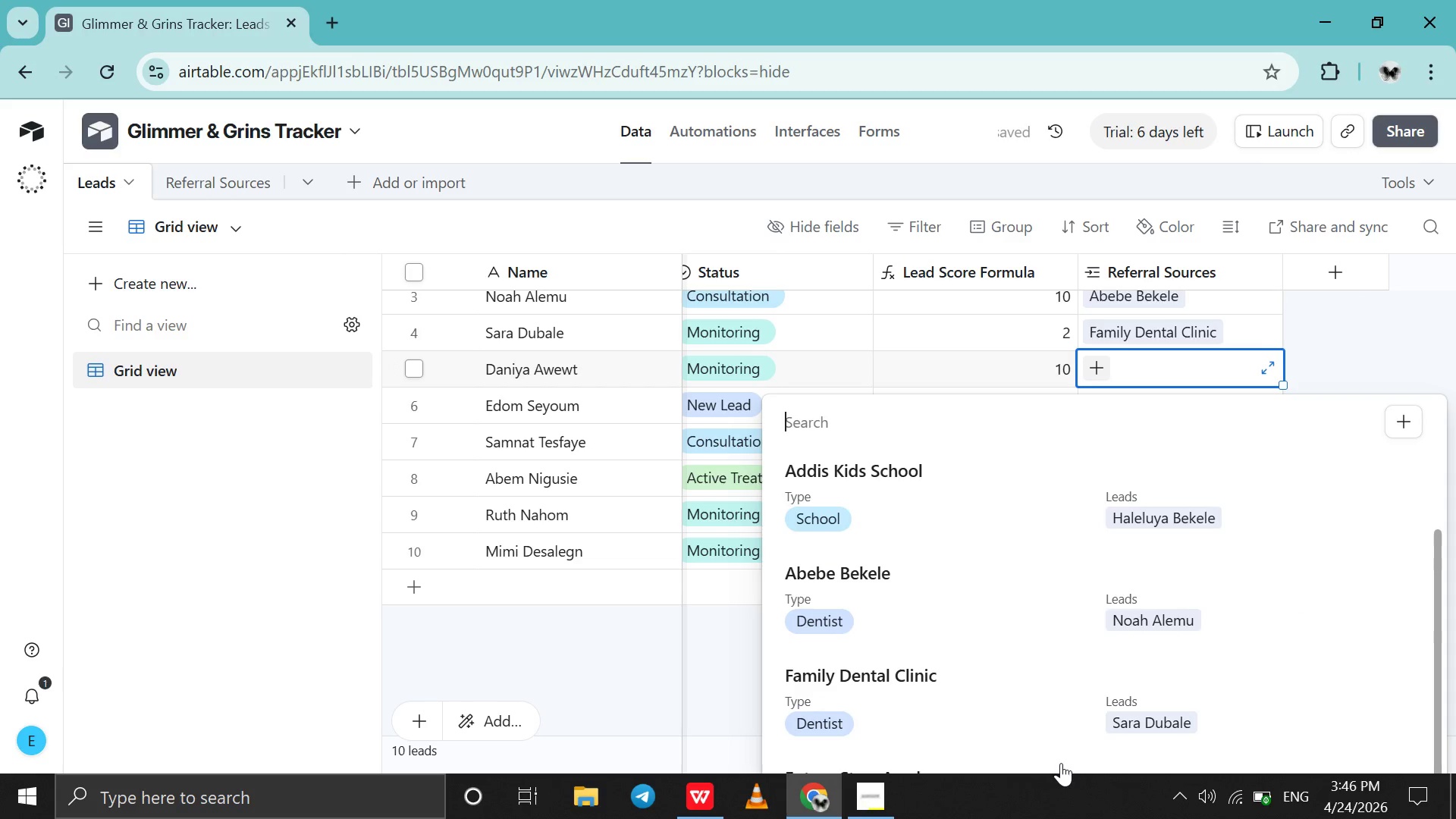 
left_click([1061, 763])
 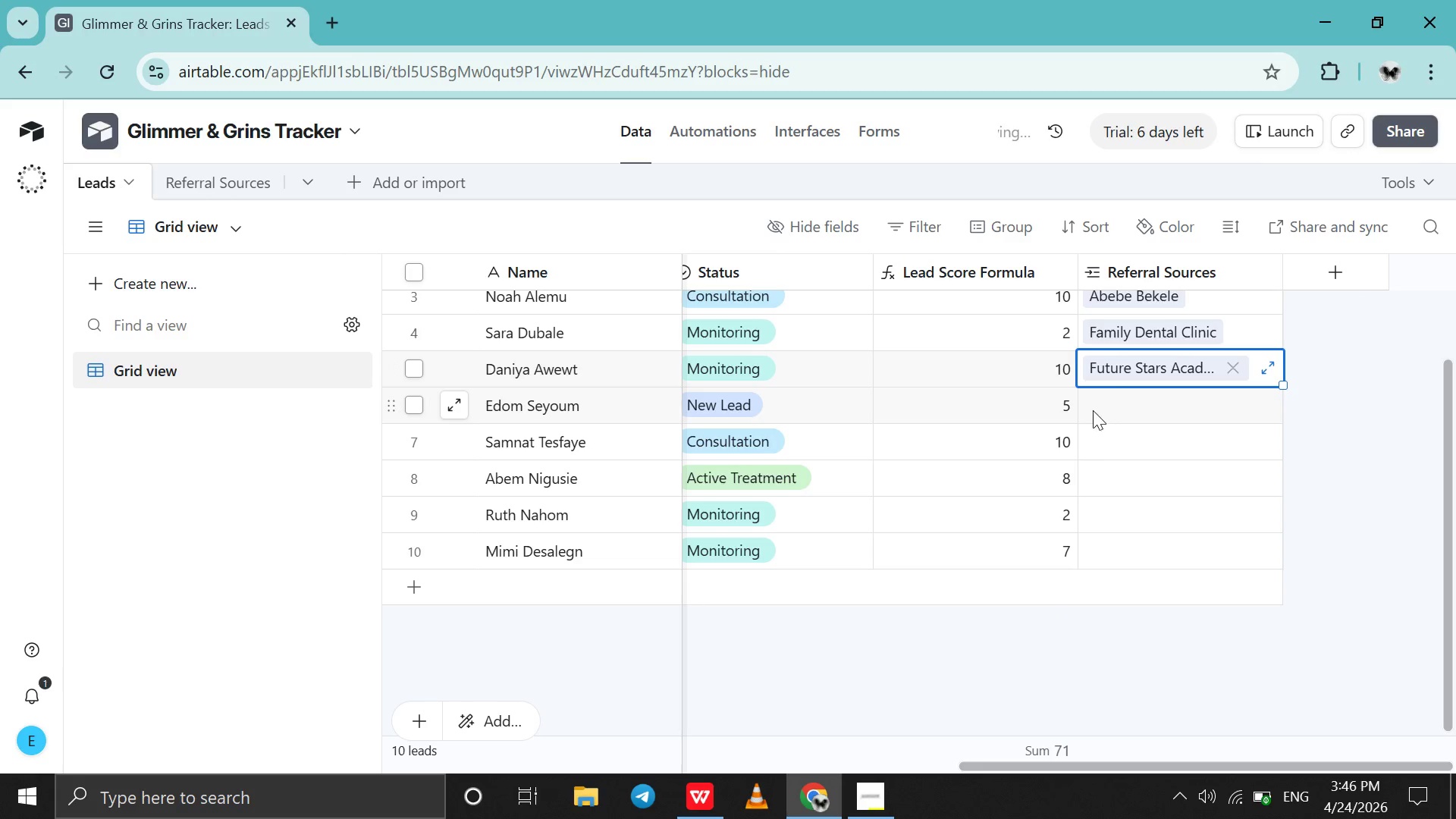 
left_click([1093, 410])
 